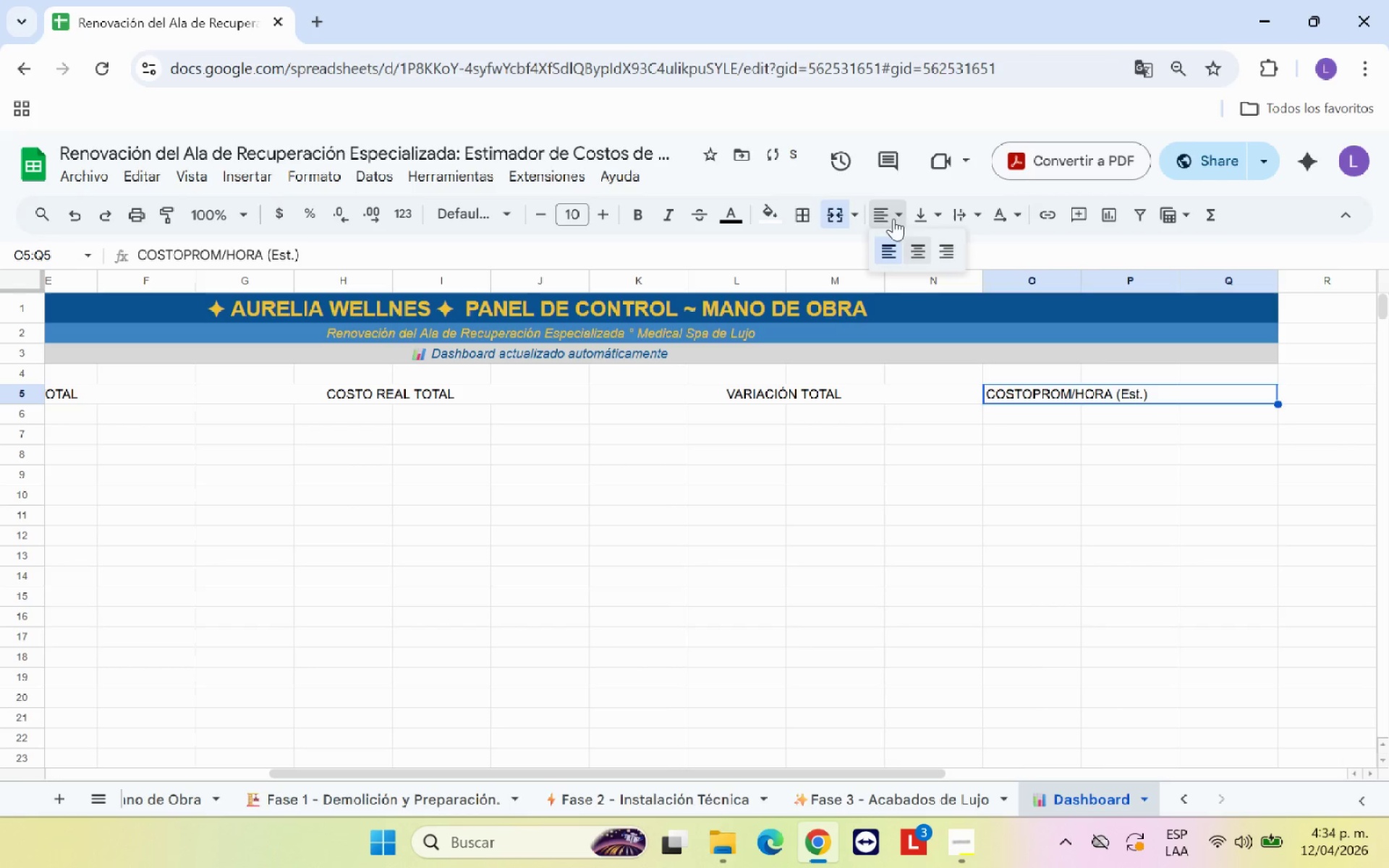 
double_click([918, 244])
 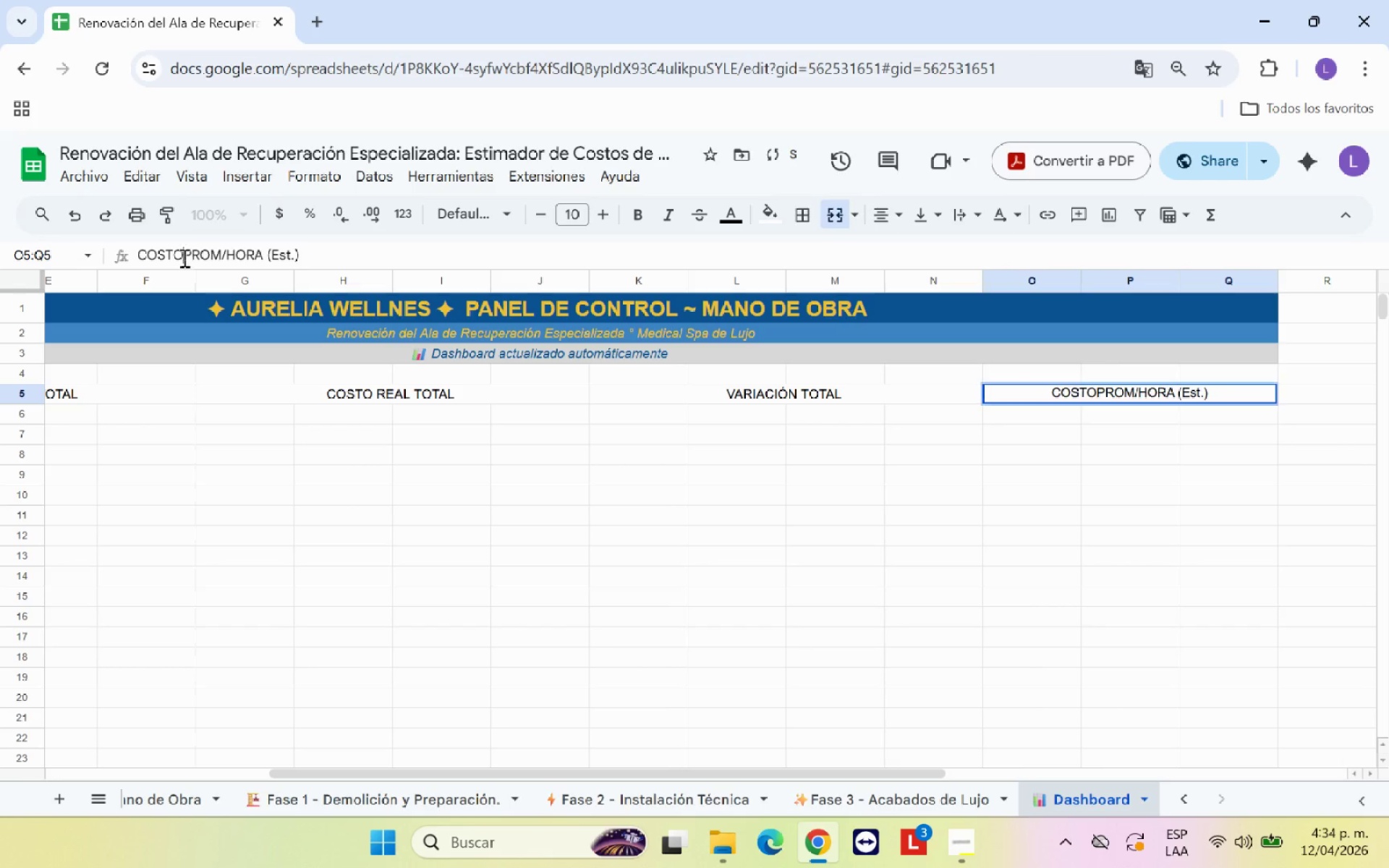 
key(Space)
 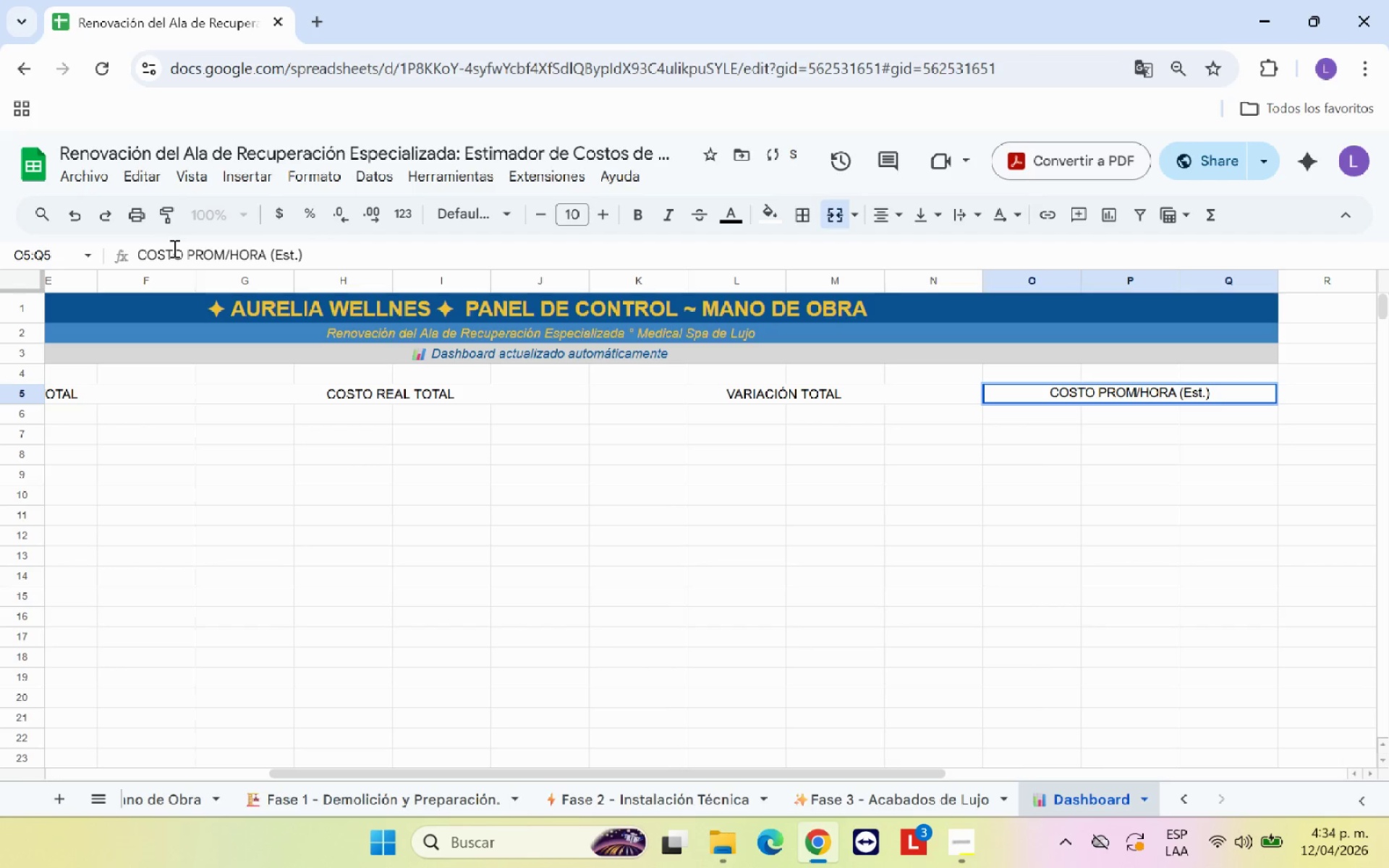 
key(Enter)
 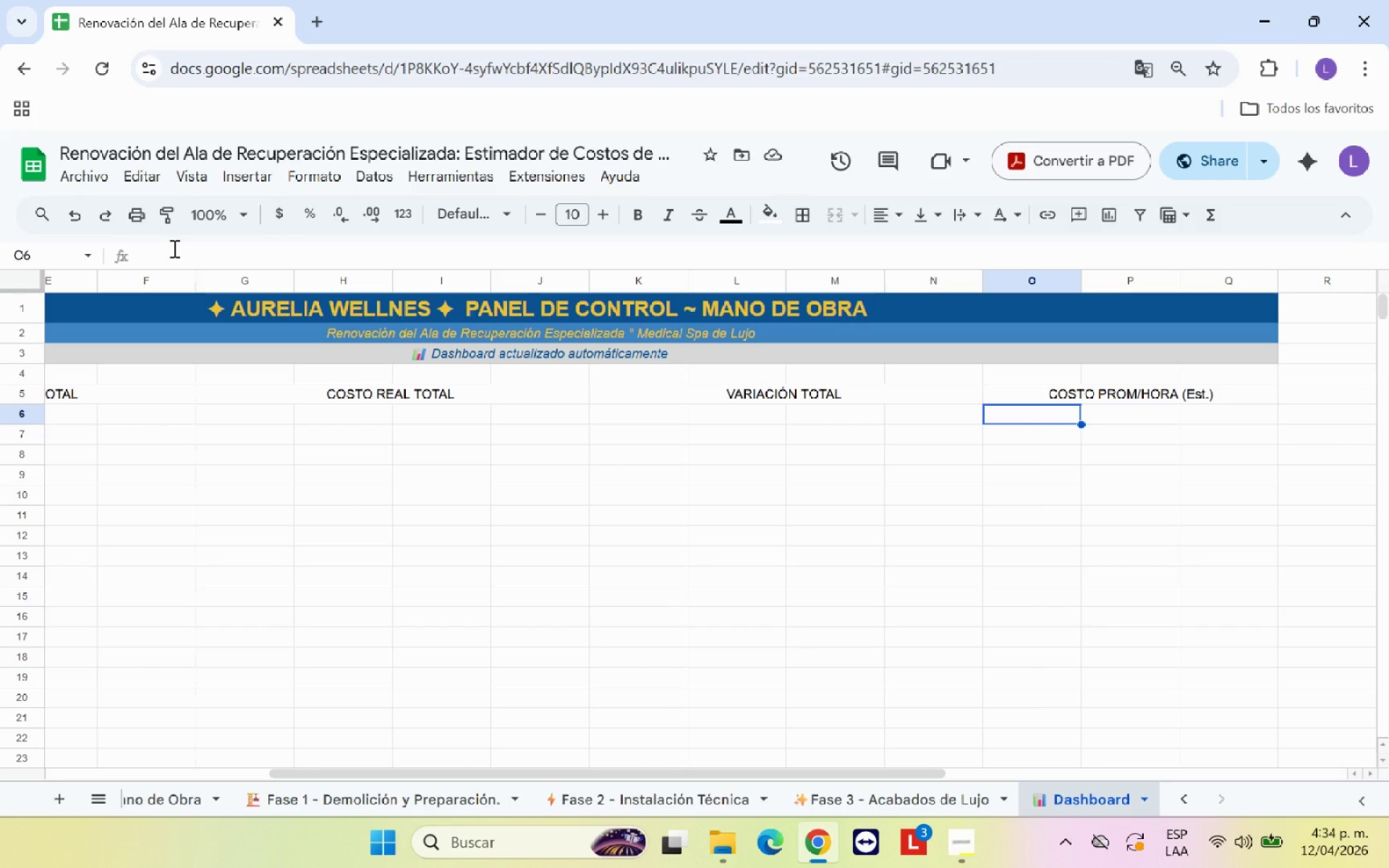 
wait(7.3)
 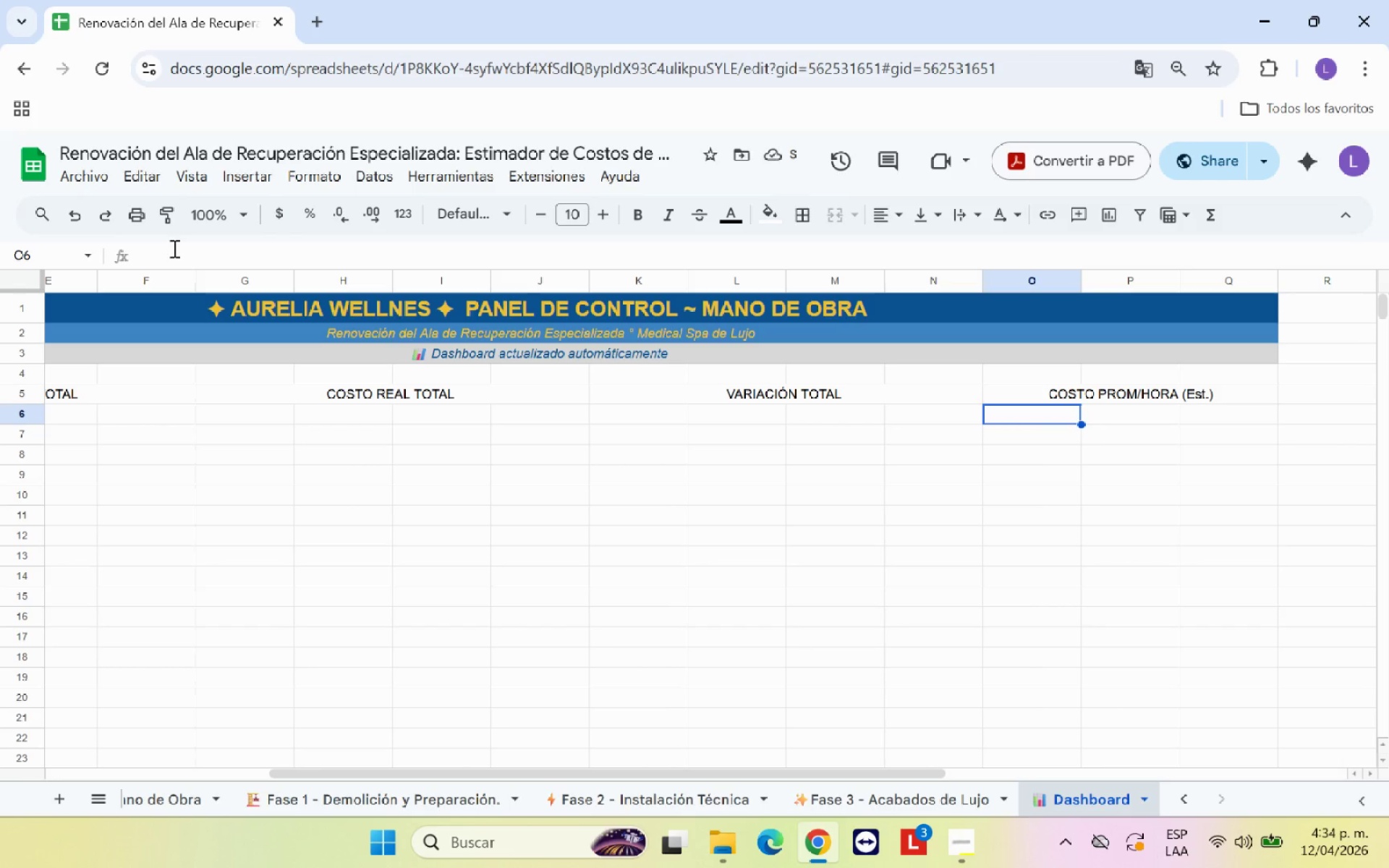 
left_click([1027, 390])
 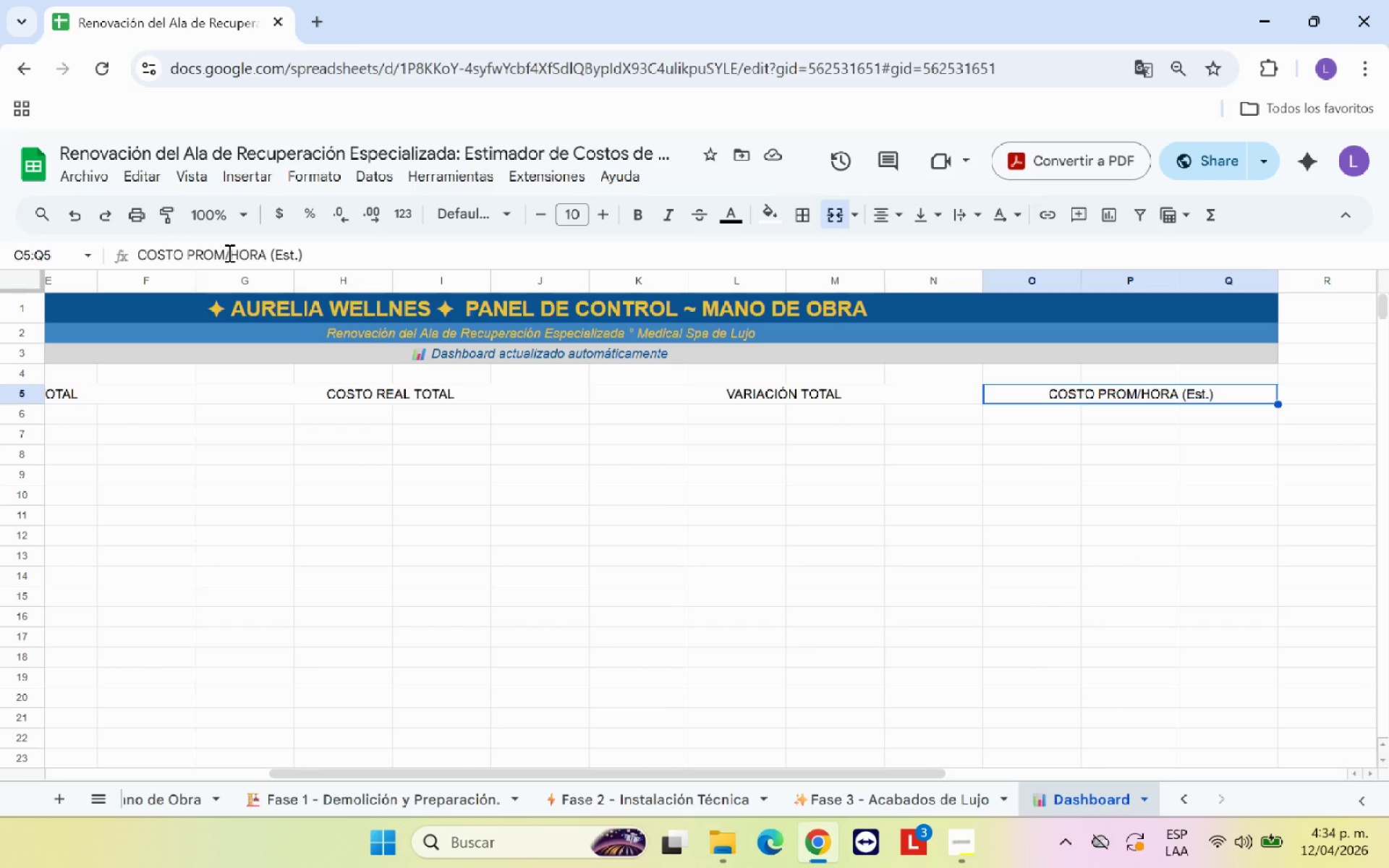 
left_click([226, 252])
 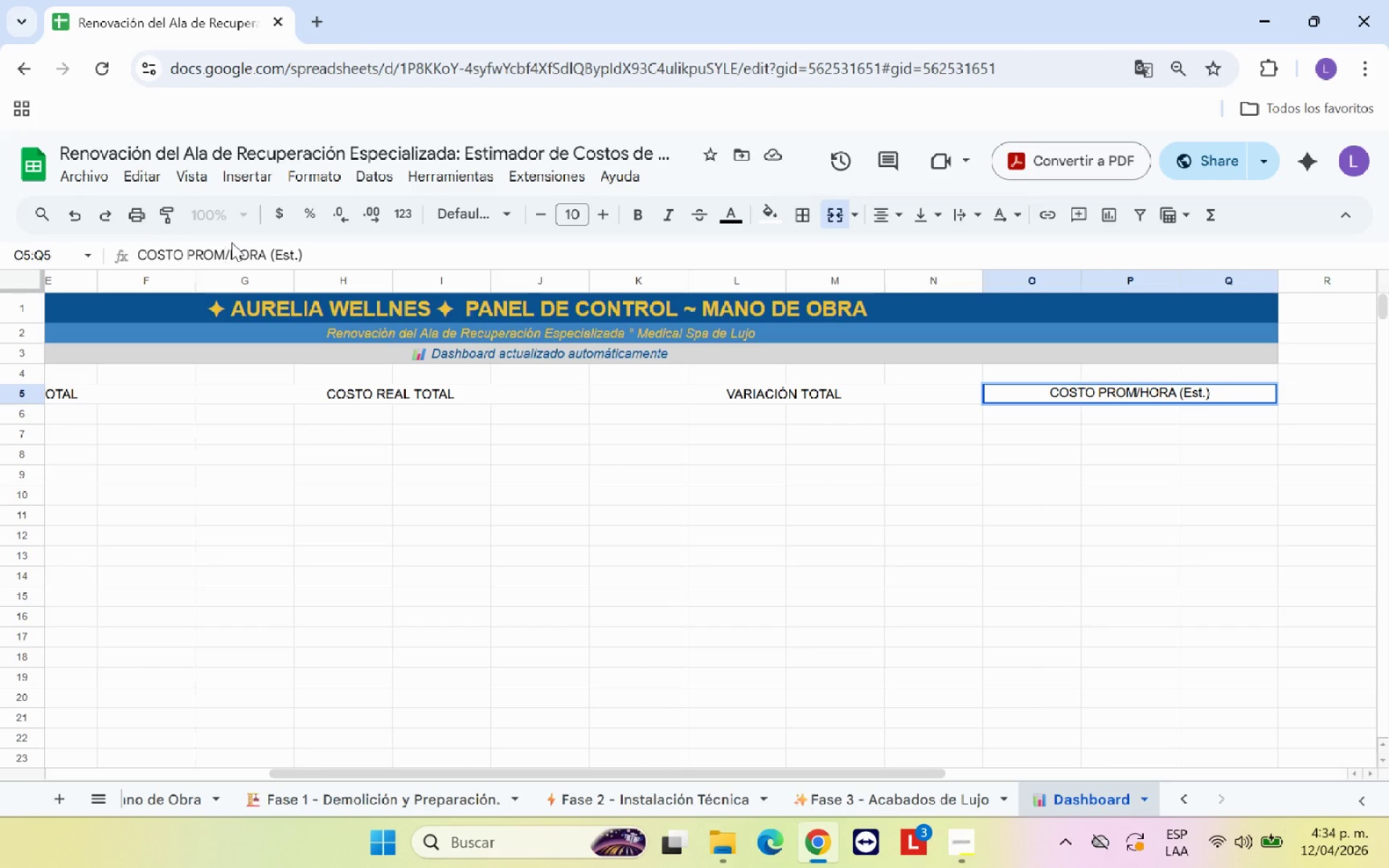 
key(Space)
 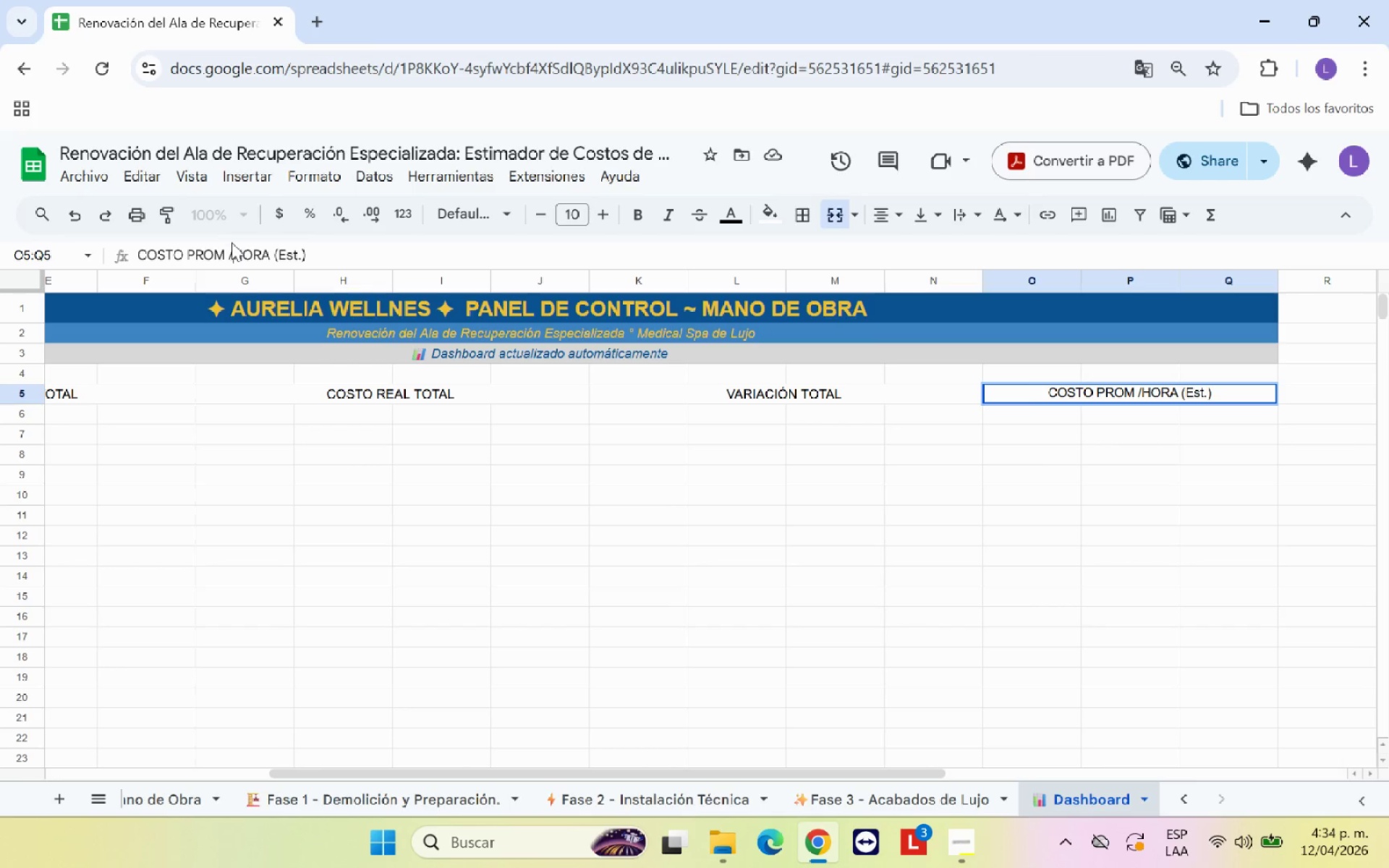 
key(ArrowRight)
 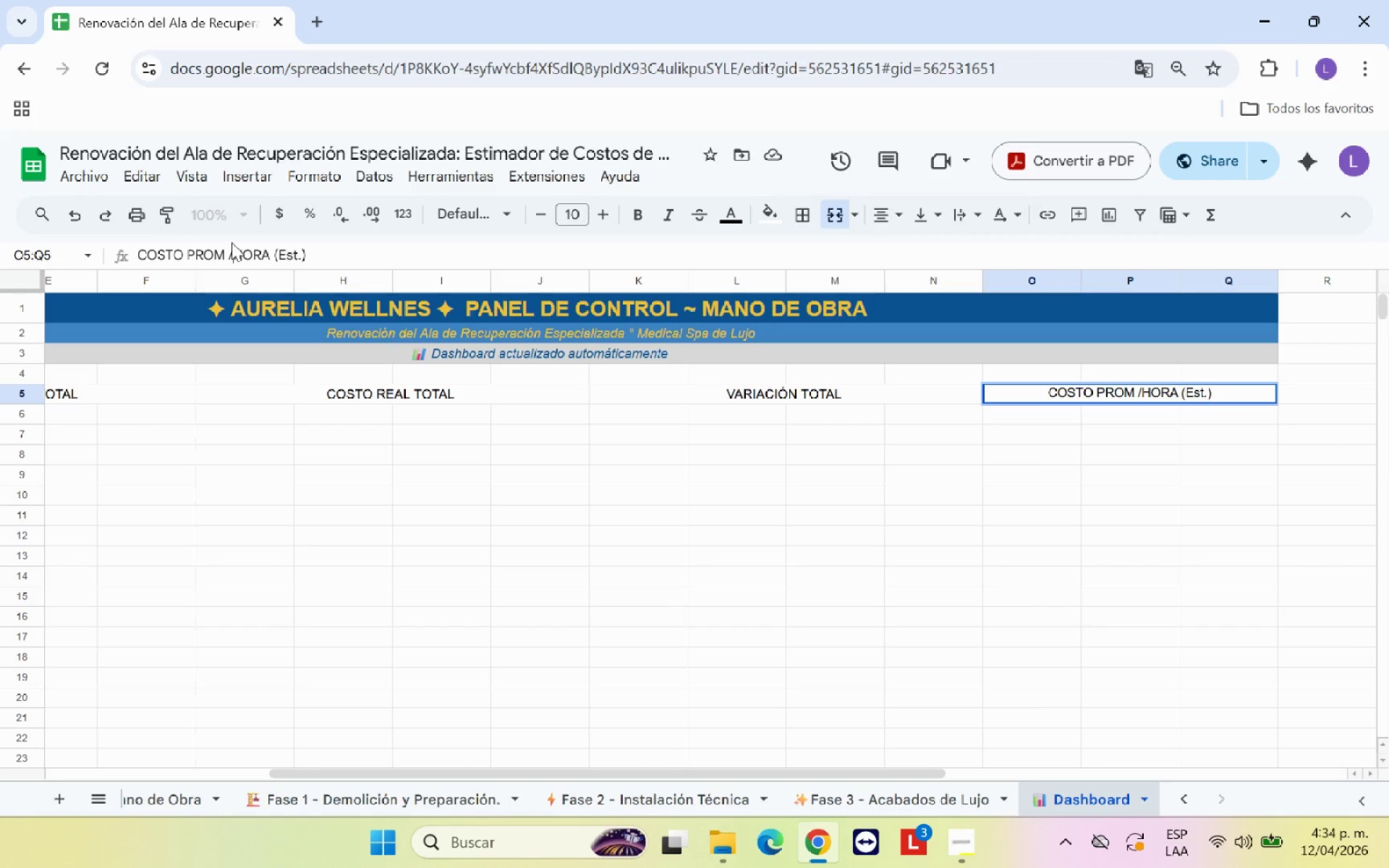 
key(Space)
 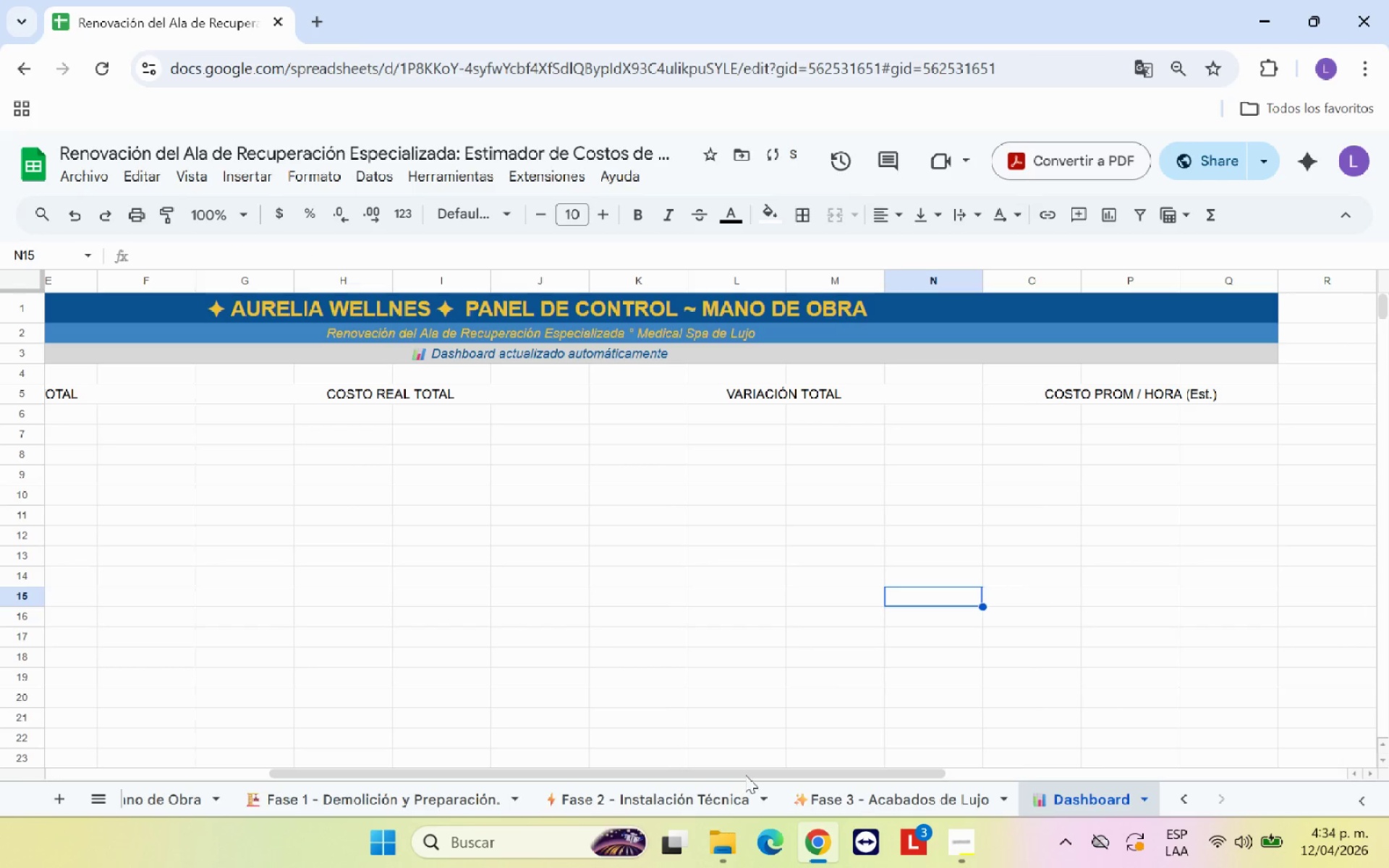 
left_click_drag(start_coordinate=[731, 775], to_coordinate=[433, 771])
 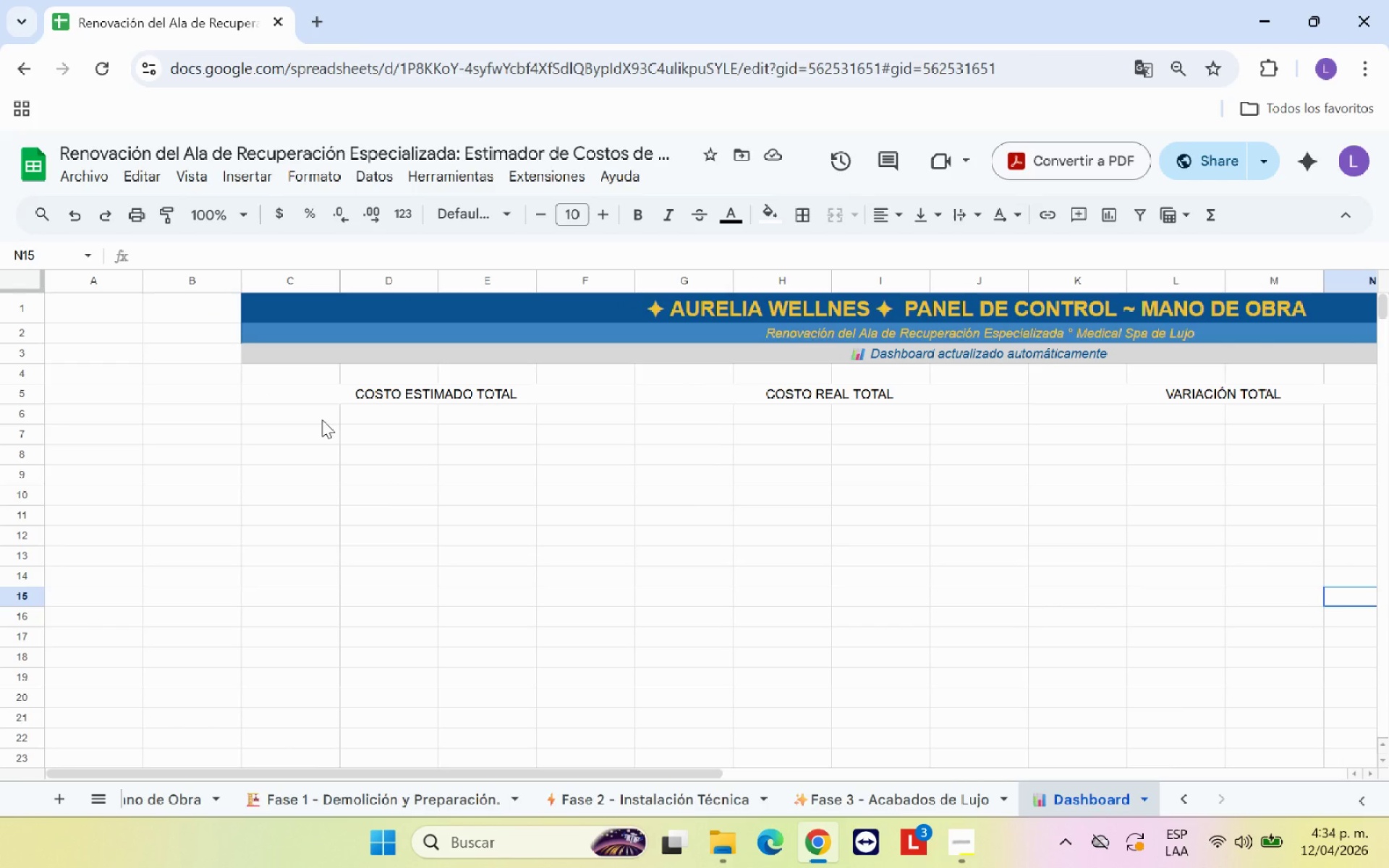 
left_click([322, 420])
 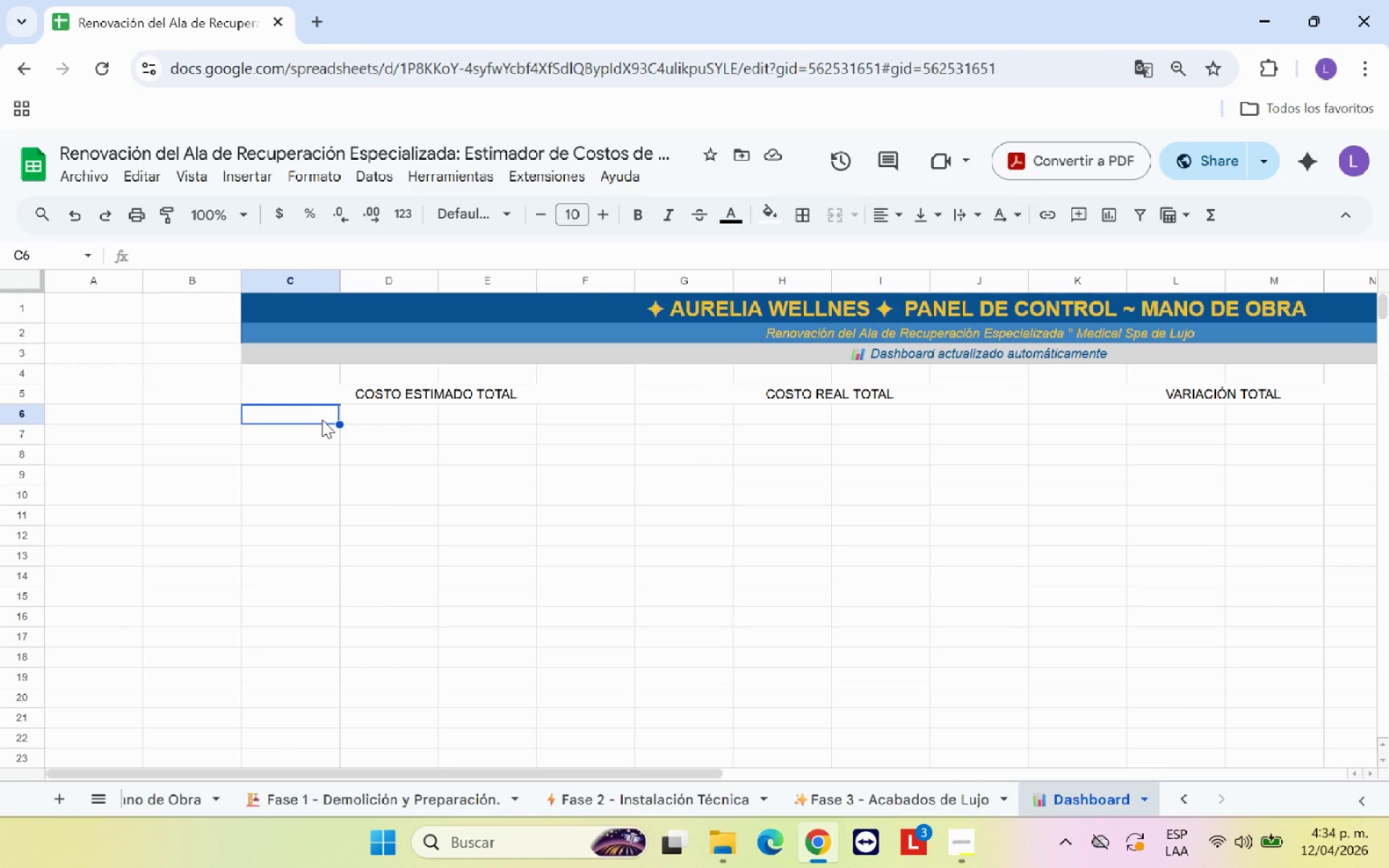 
wait(16.28)
 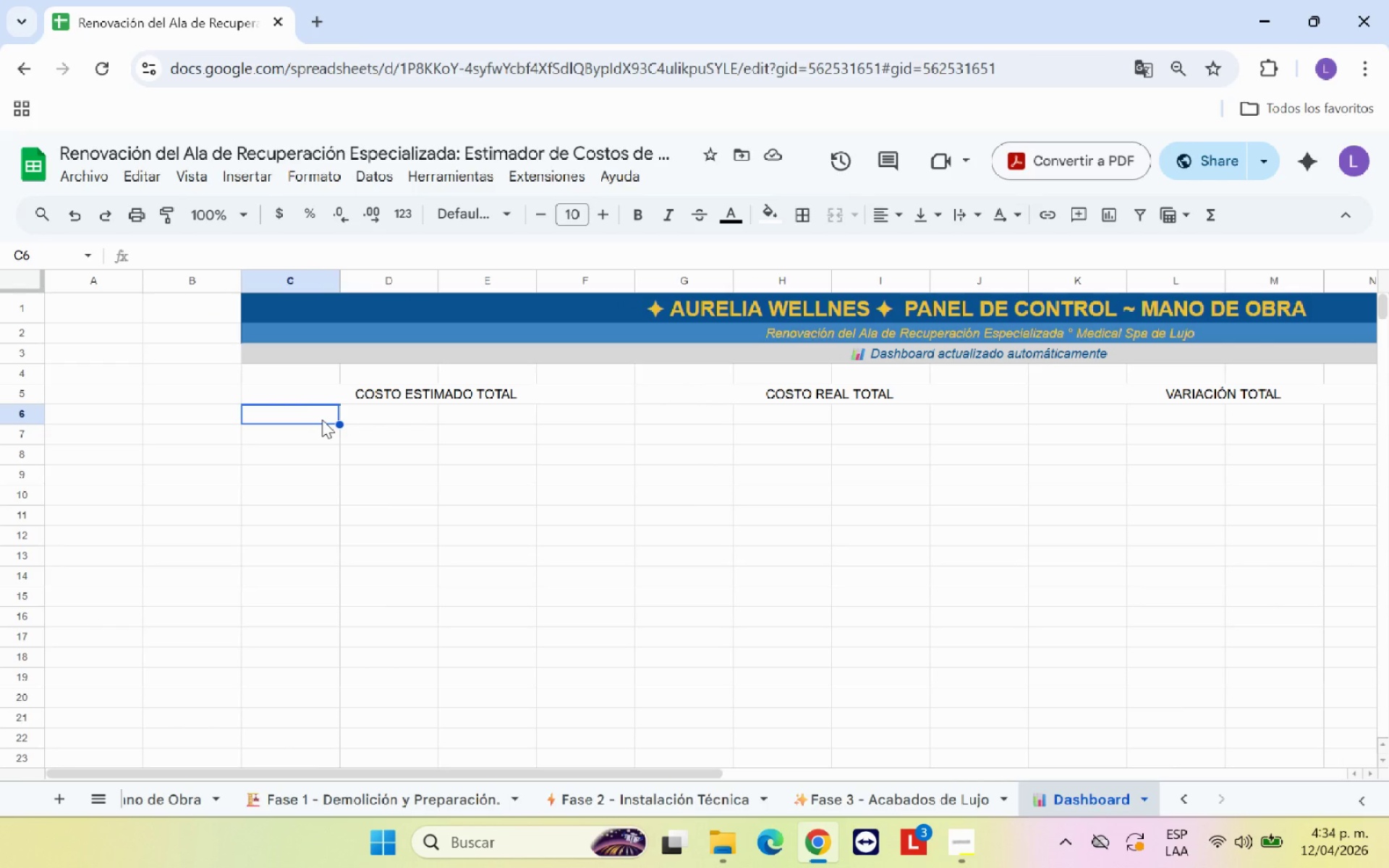 
key(Shift+0)
 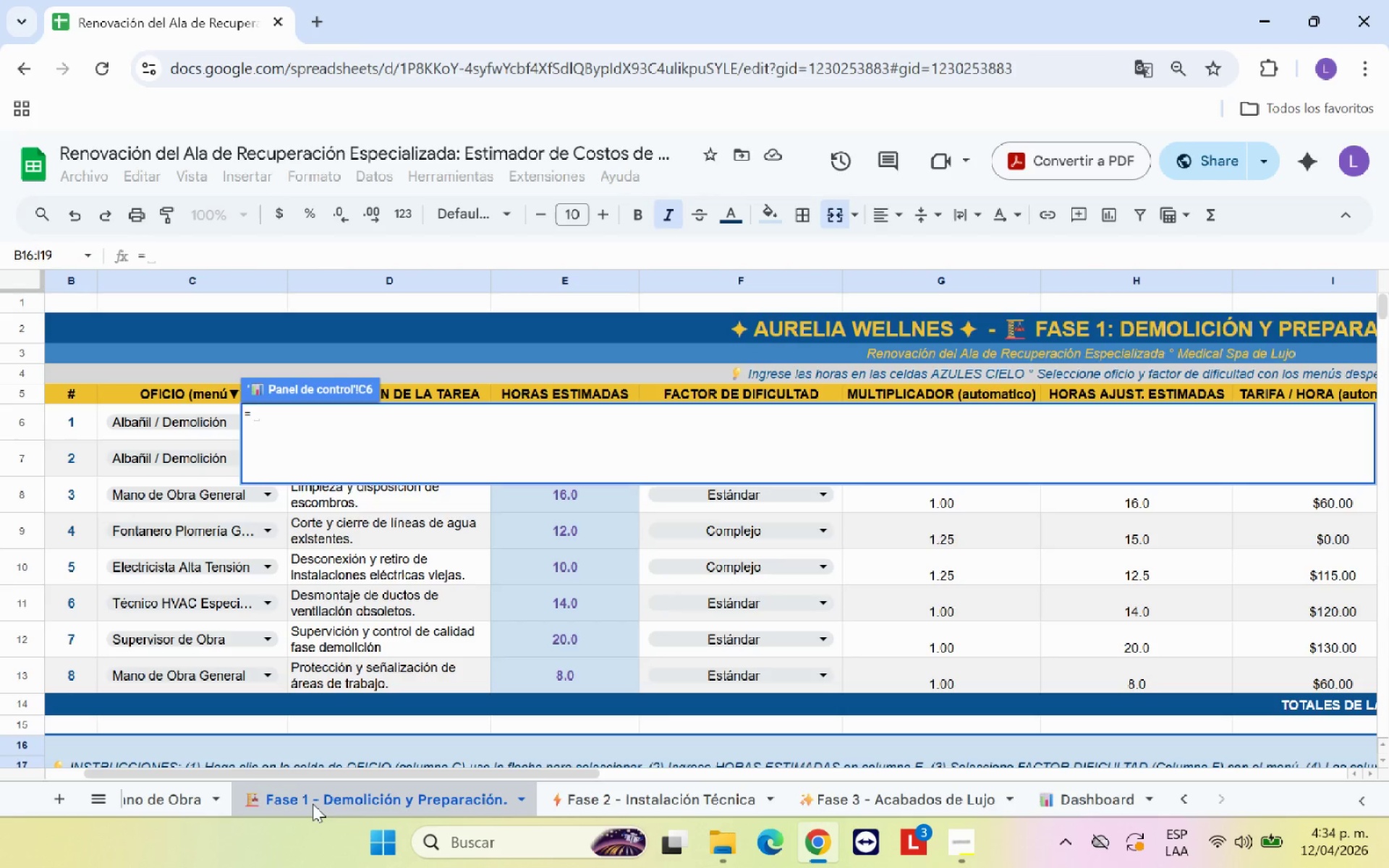 
wait(5.16)
 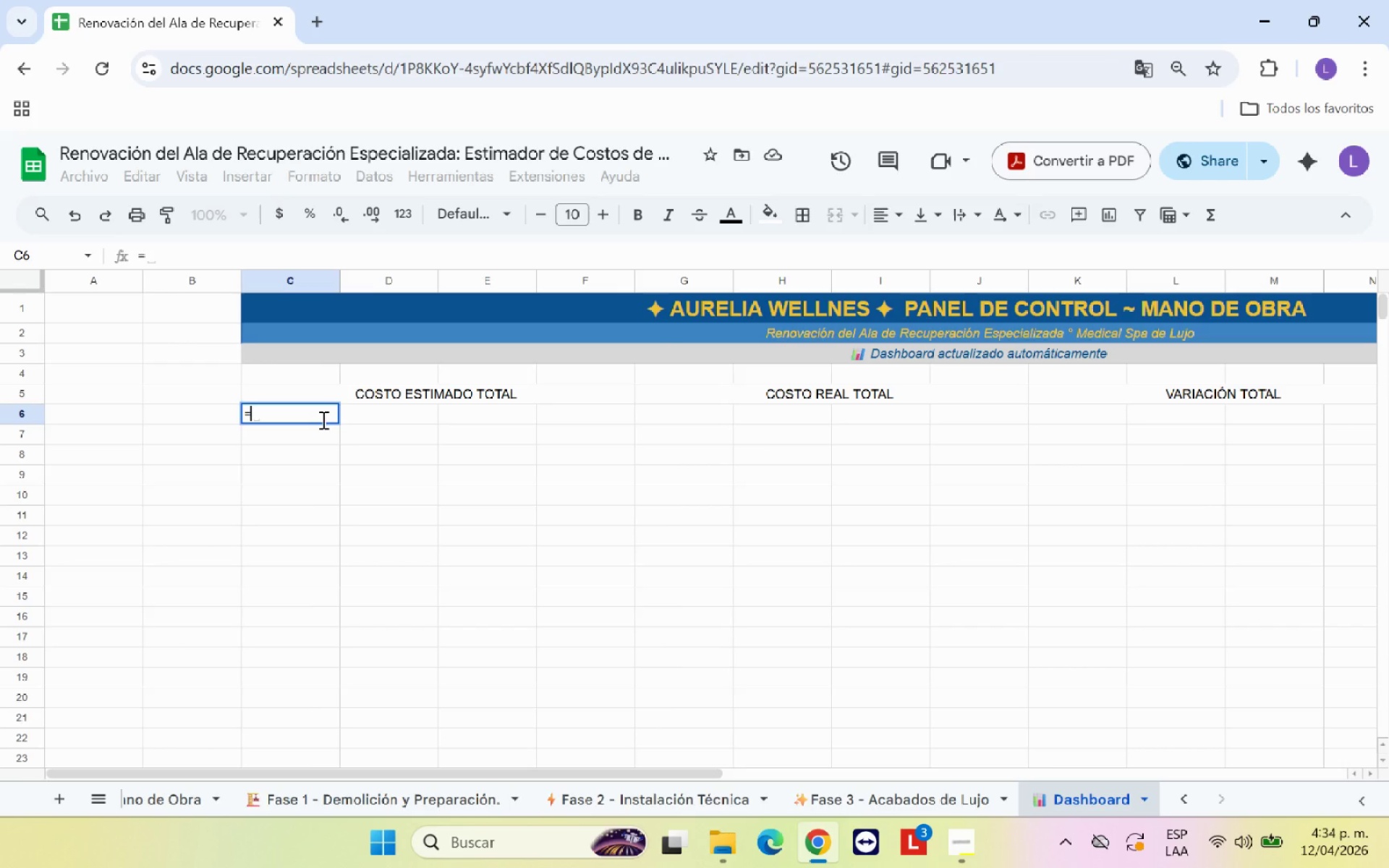 
left_click_drag(start_coordinate=[493, 770], to_coordinate=[790, 793])
 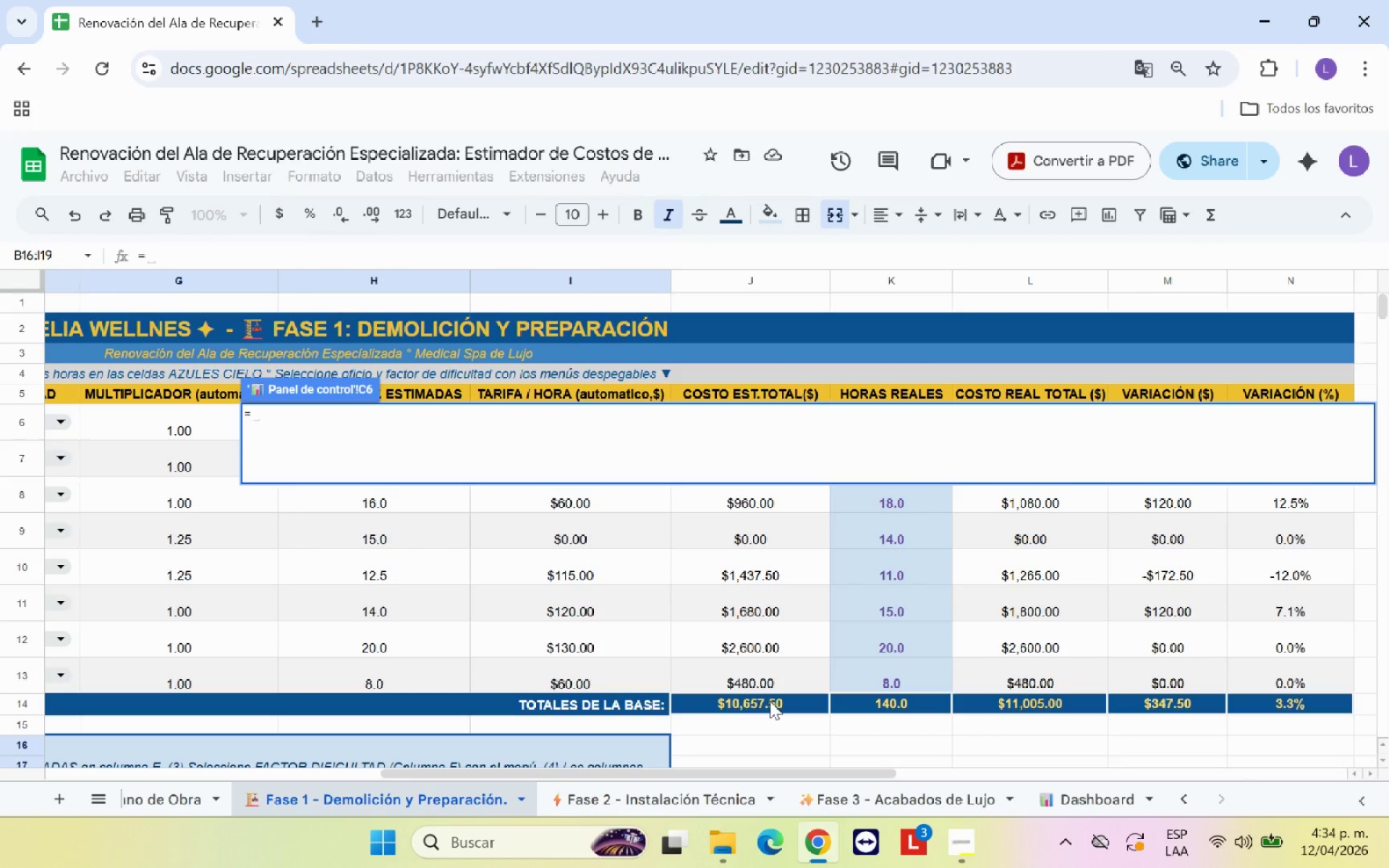 
left_click([770, 699])
 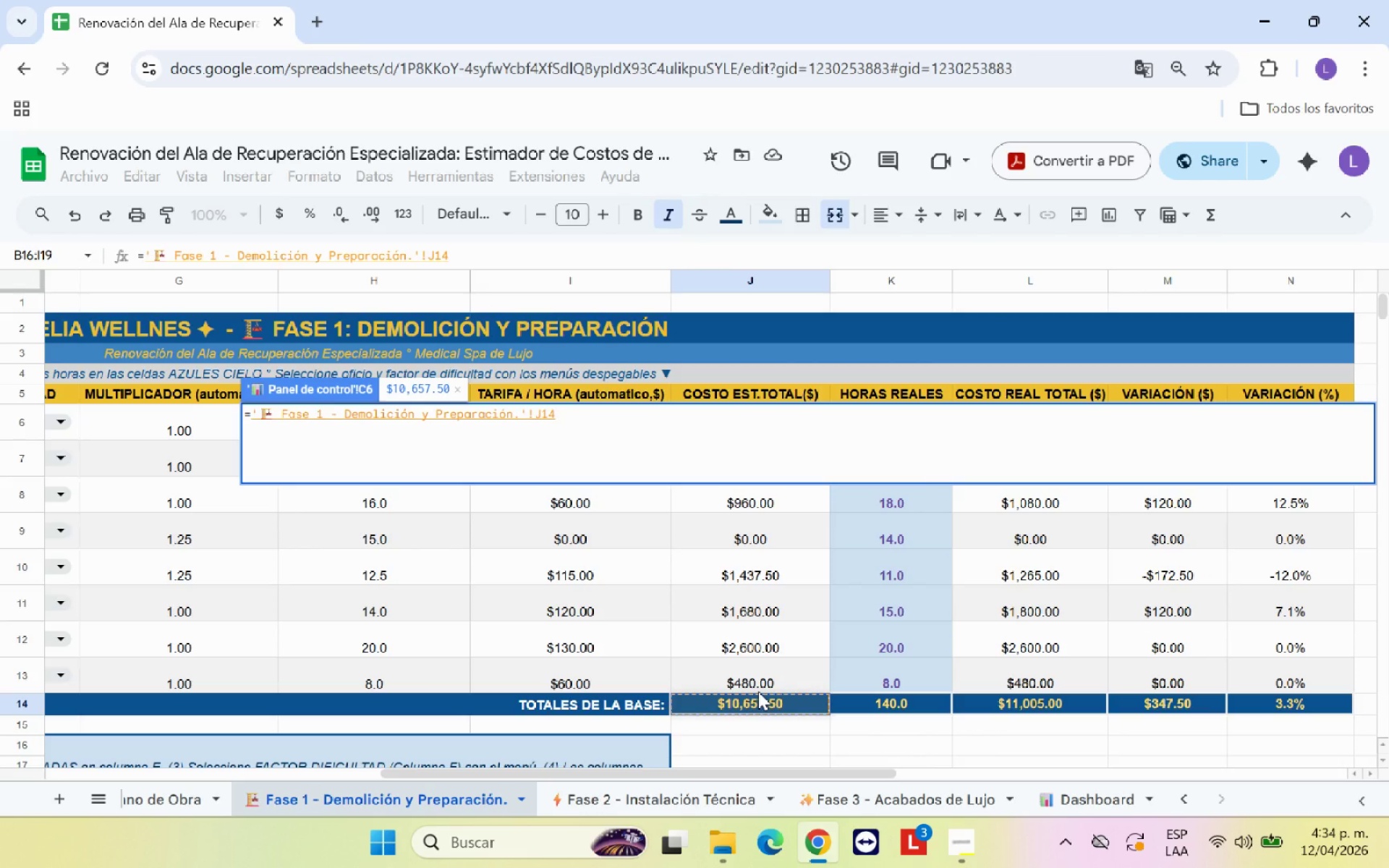 
key(Equal)
 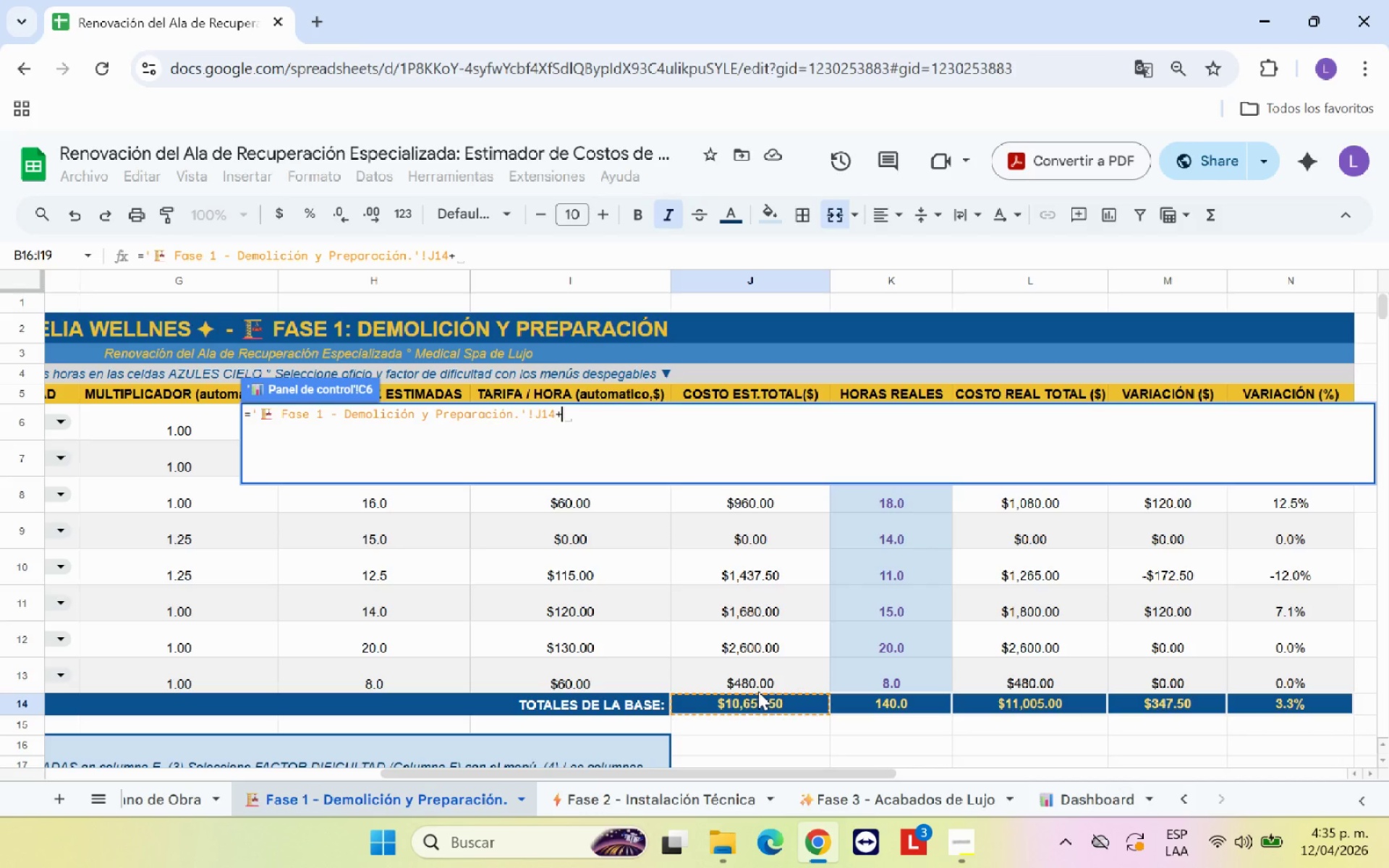 
wait(13.88)
 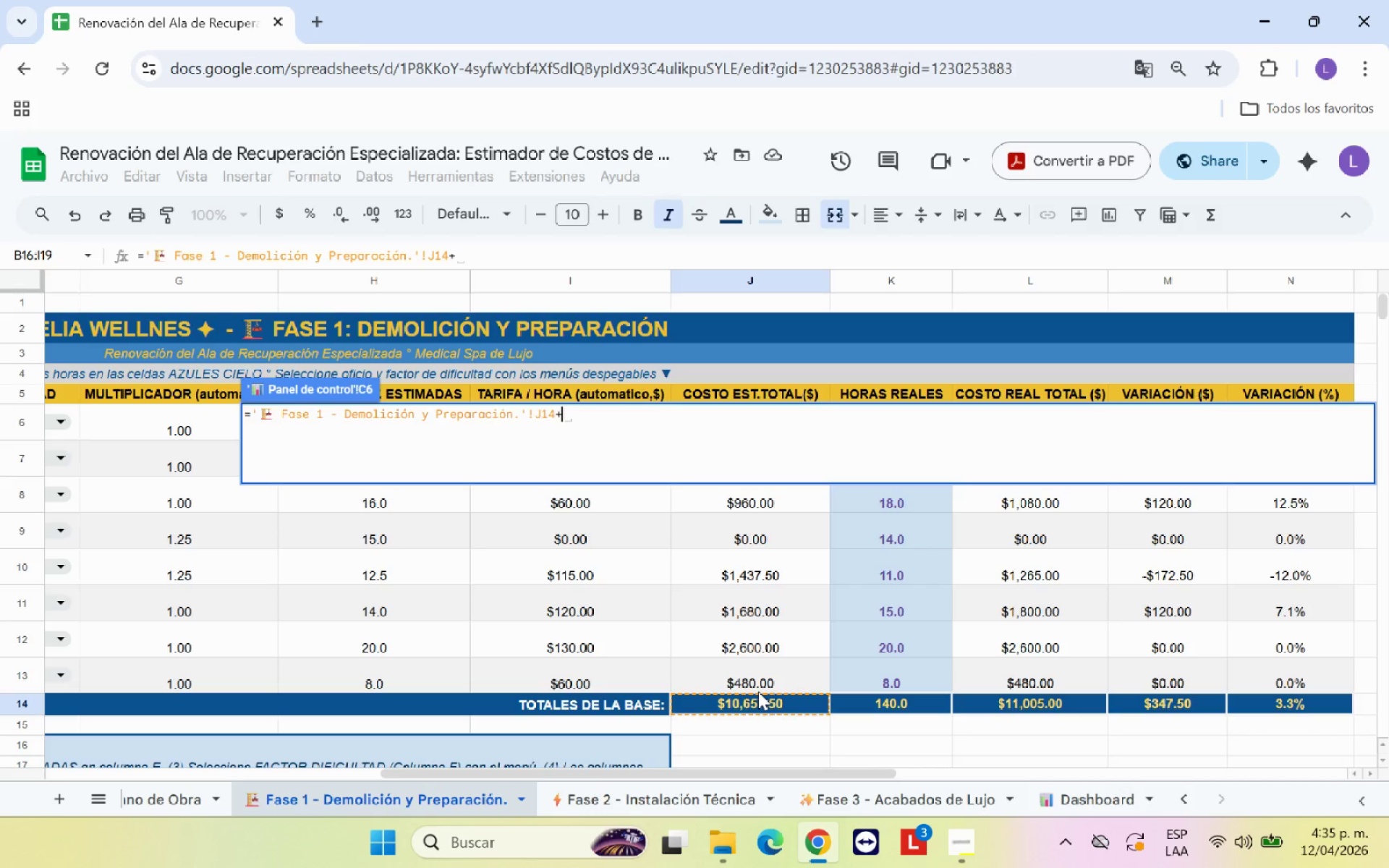 
left_click([709, 801])
 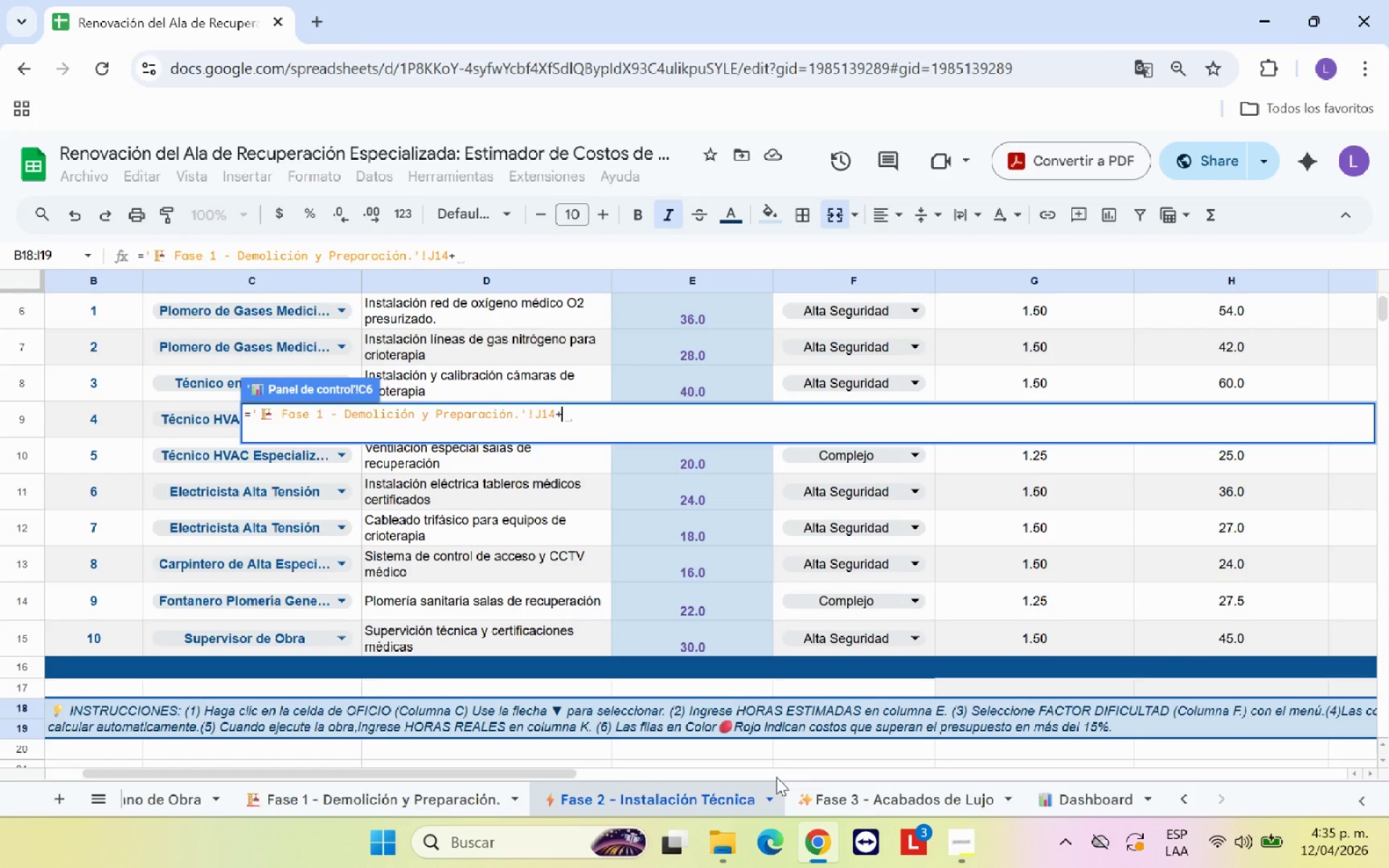 
left_click_drag(start_coordinate=[536, 776], to_coordinate=[898, 776])
 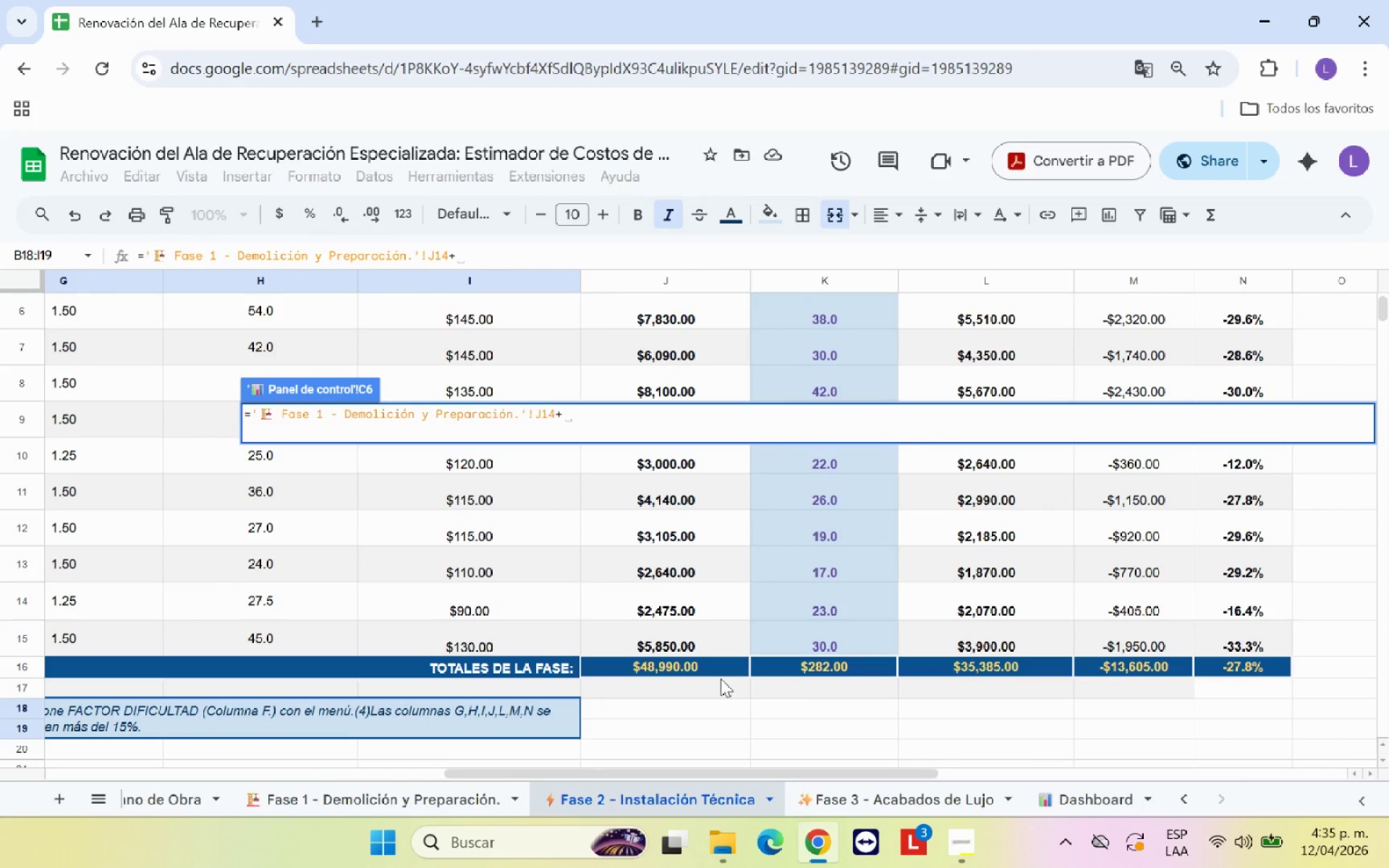 
left_click([694, 665])
 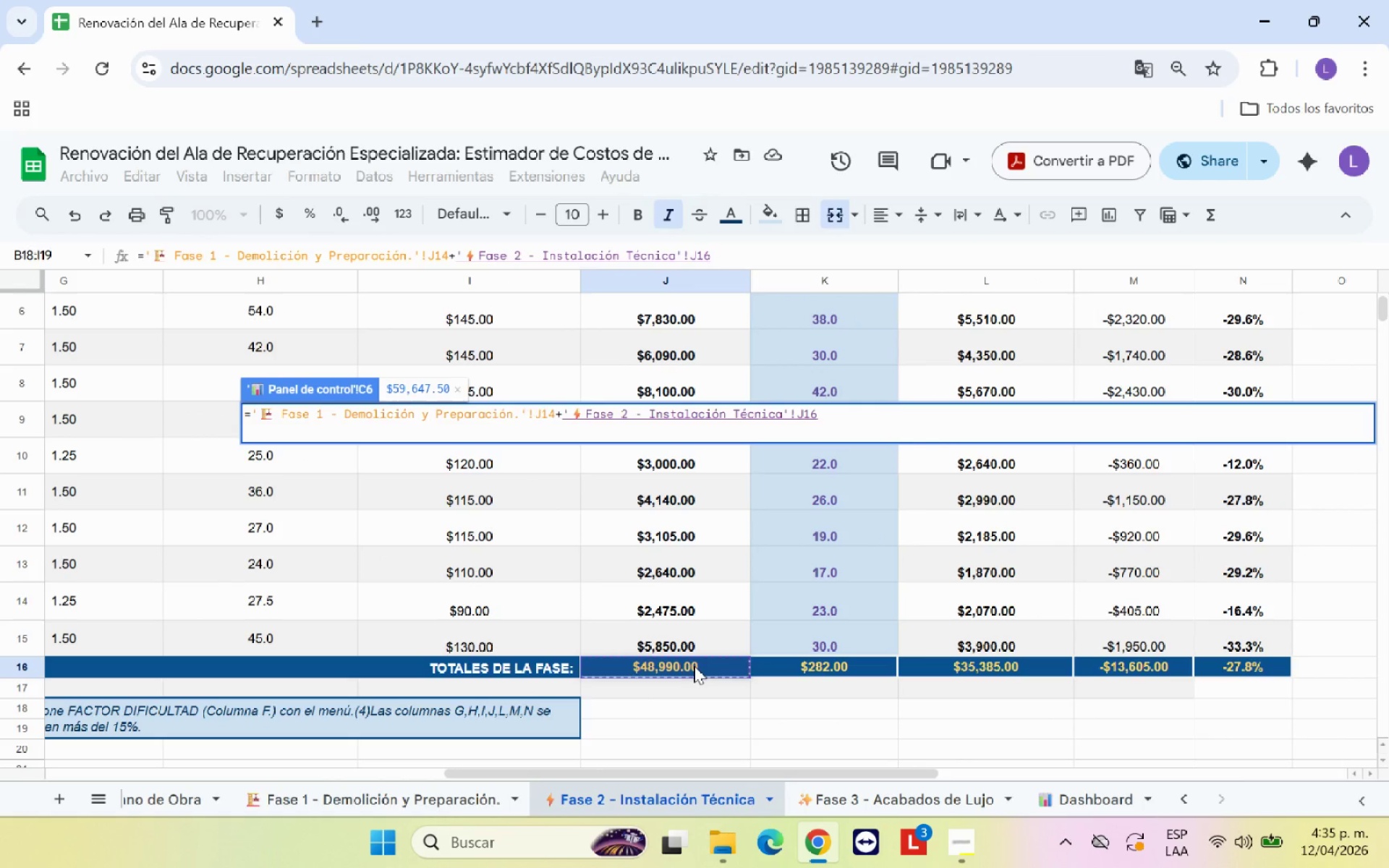 
key(Equal)
 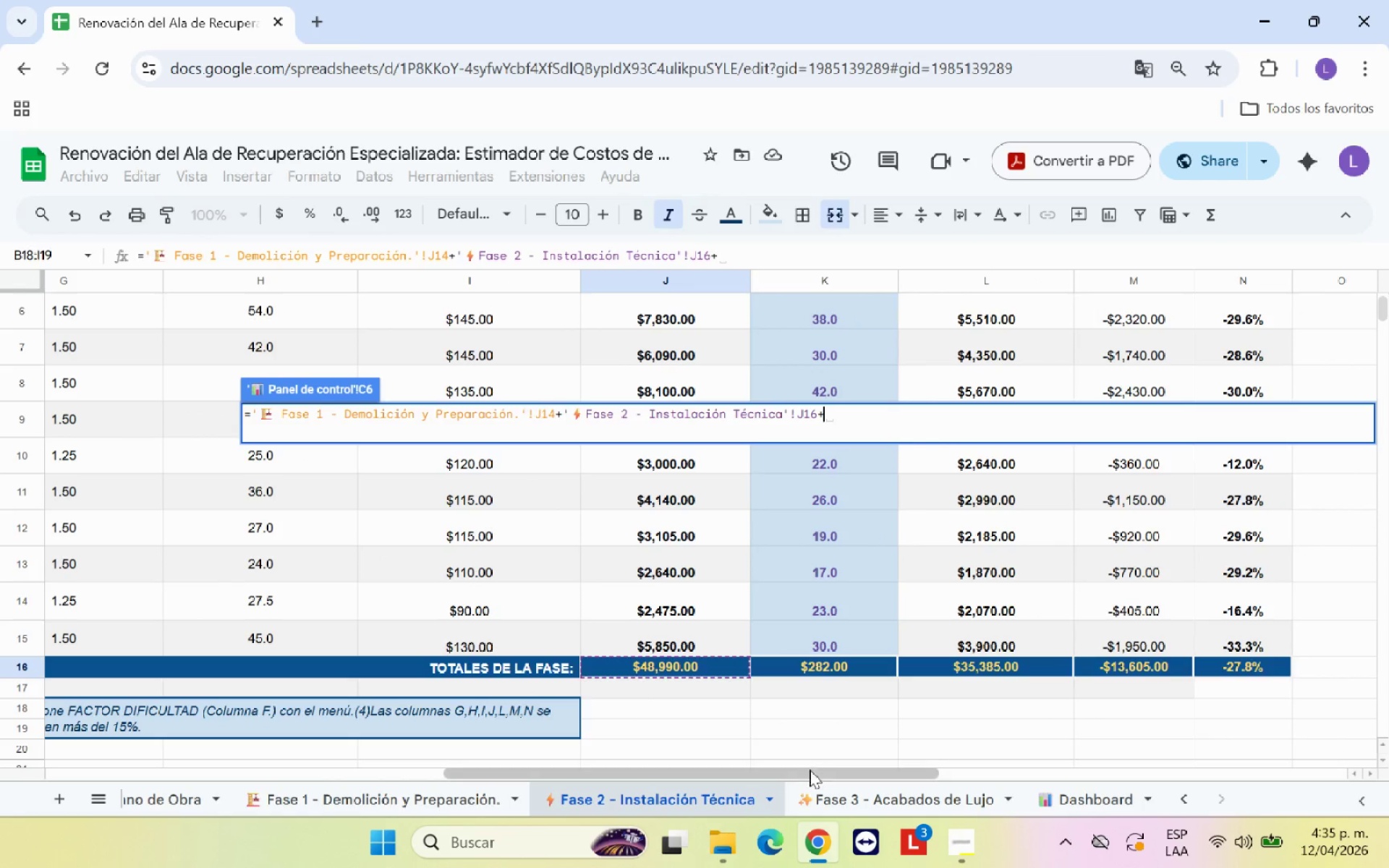 
left_click([846, 798])
 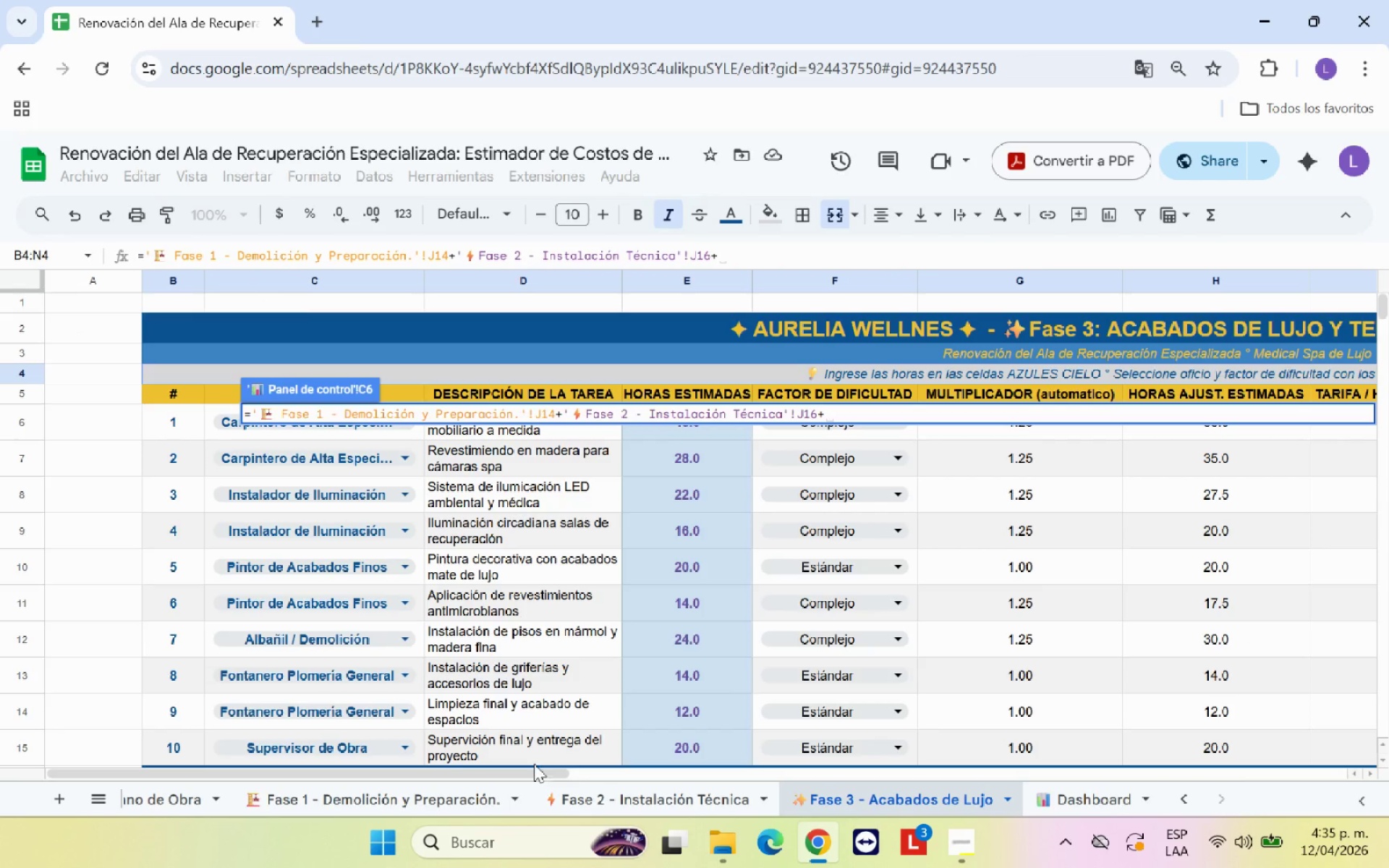 
scroll: coordinate [906, 579], scroll_direction: down, amount: 1.0
 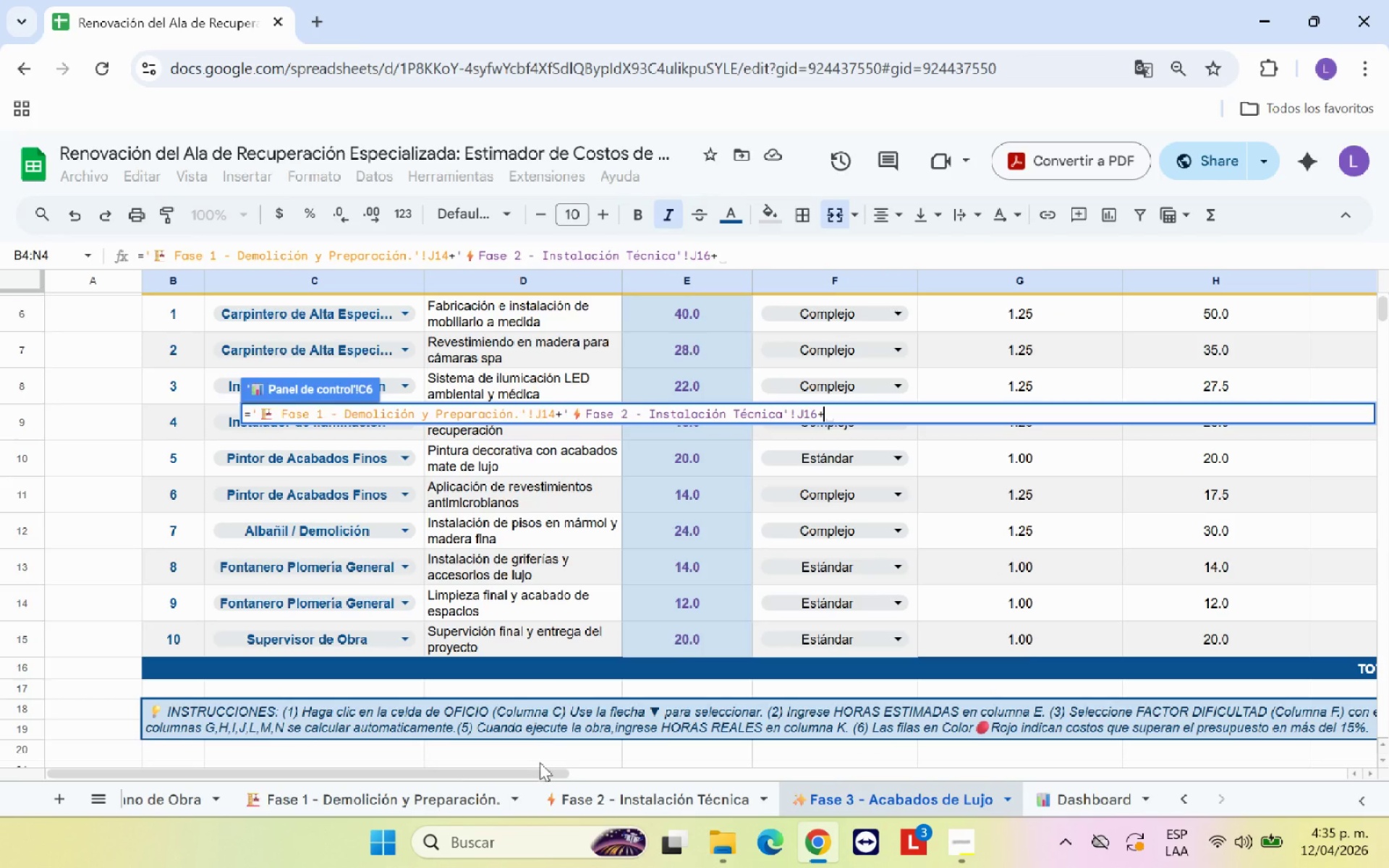 
left_click_drag(start_coordinate=[540, 771], to_coordinate=[838, 771])
 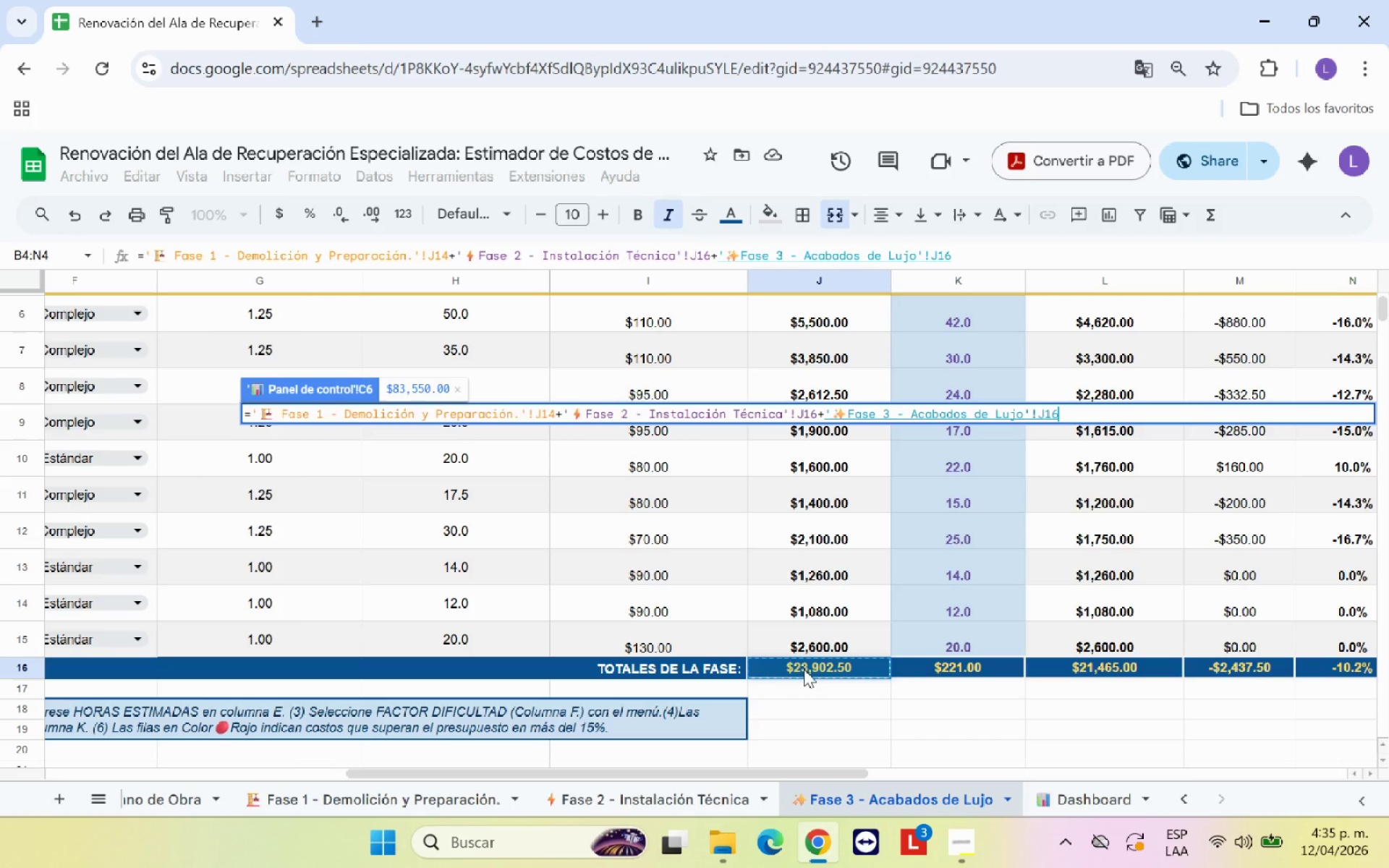 
key(Enter)
 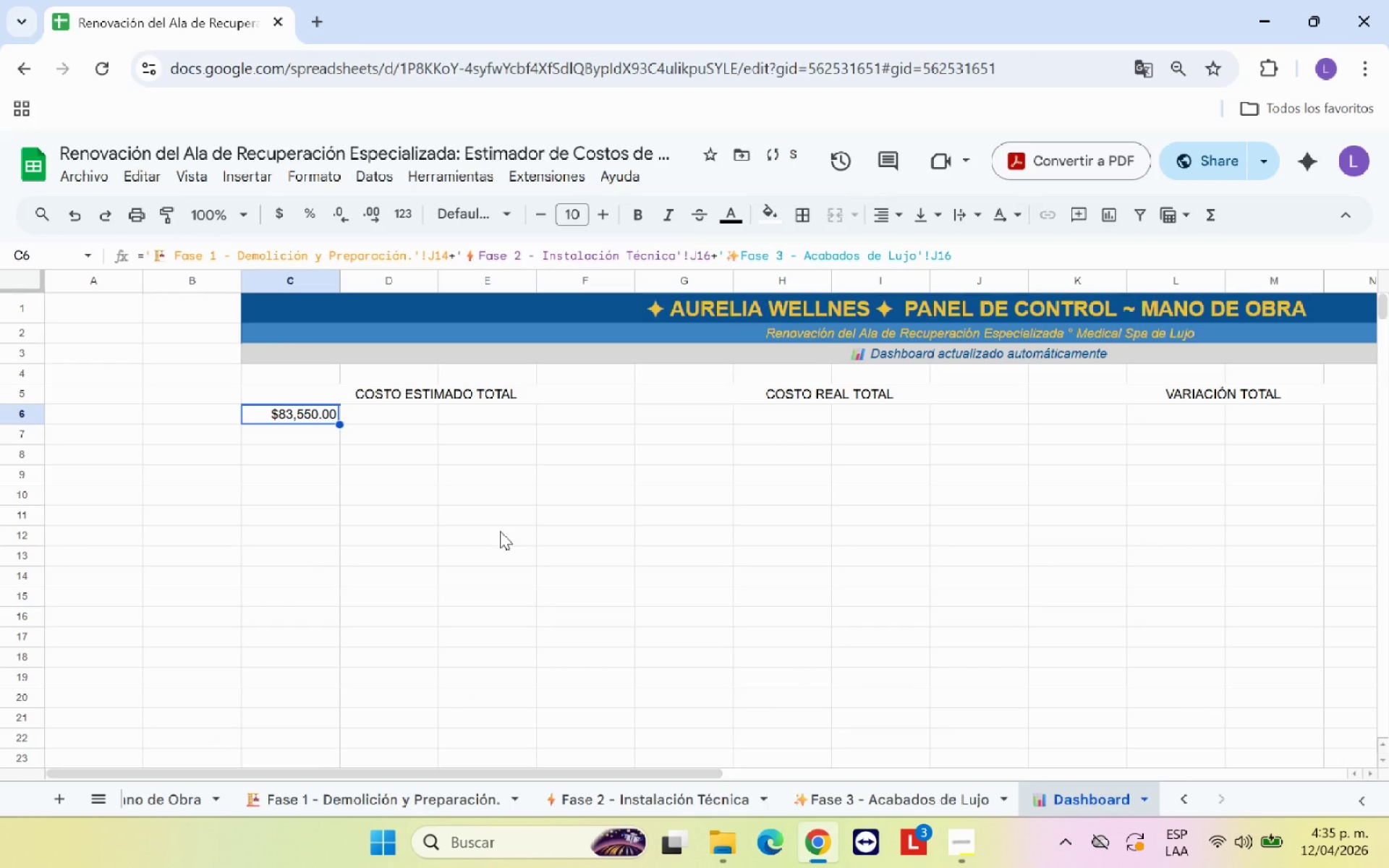 
left_click([500, 531])
 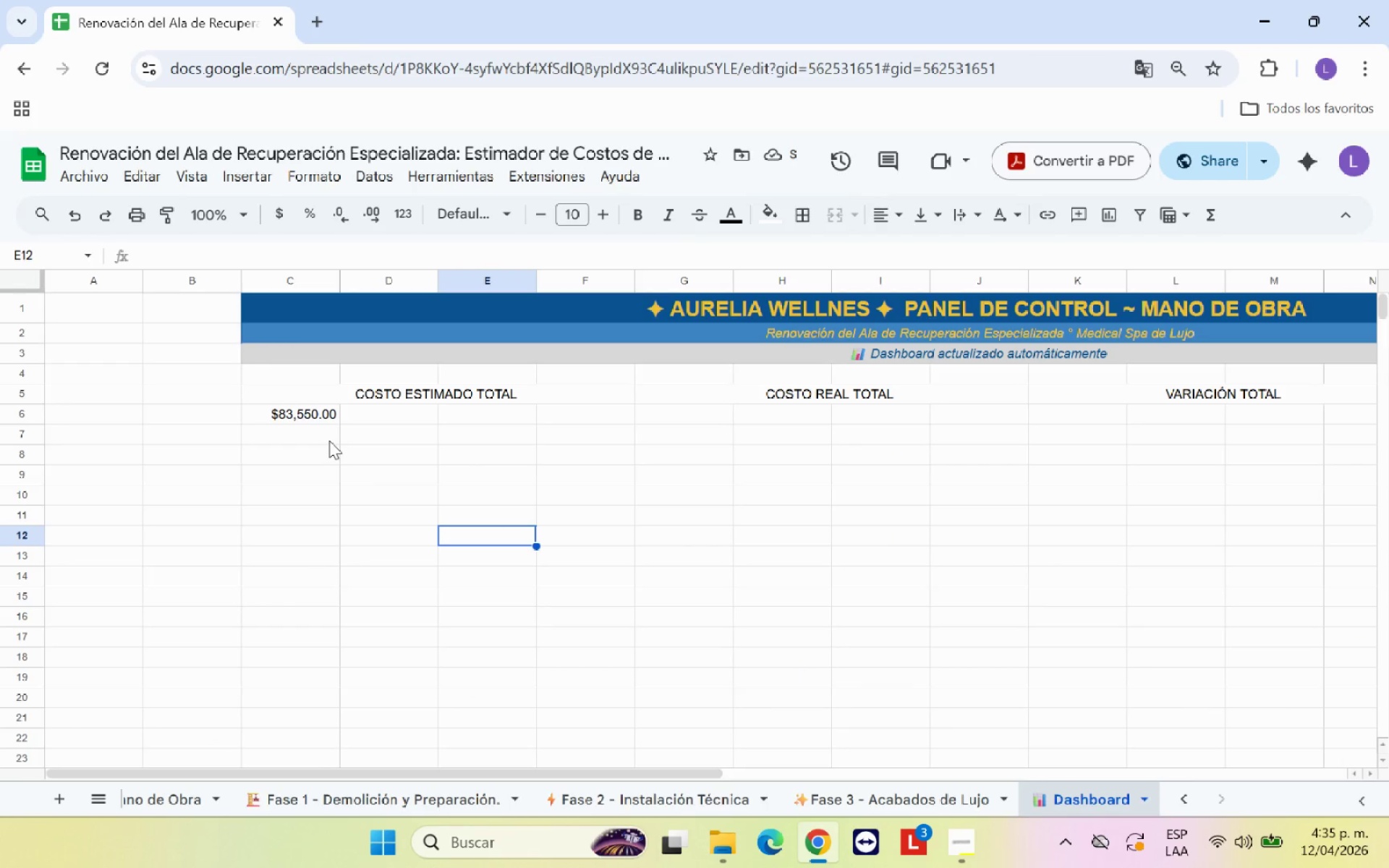 
left_click([315, 414])
 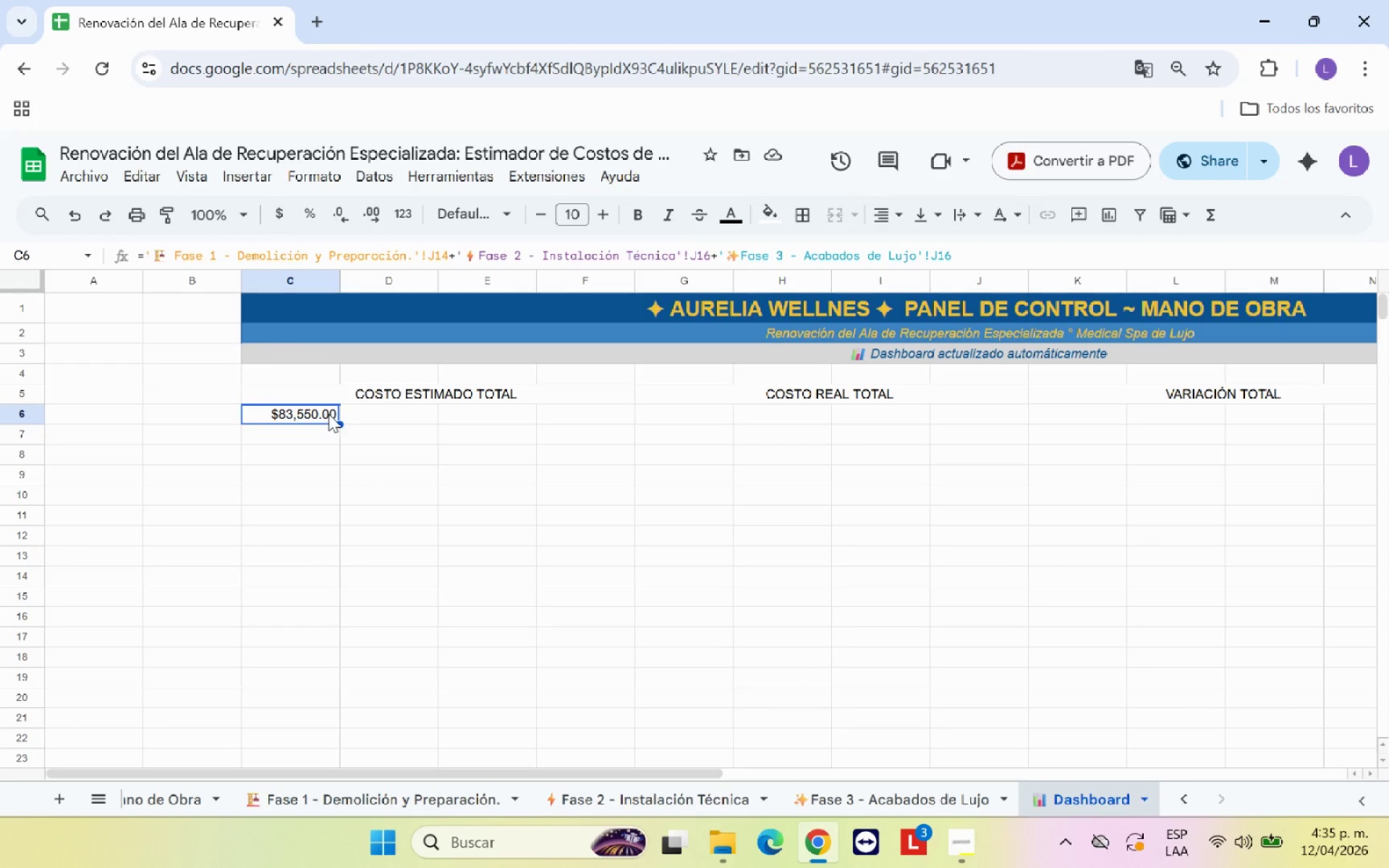 
left_click_drag(start_coordinate=[328, 414], to_coordinate=[587, 417])
 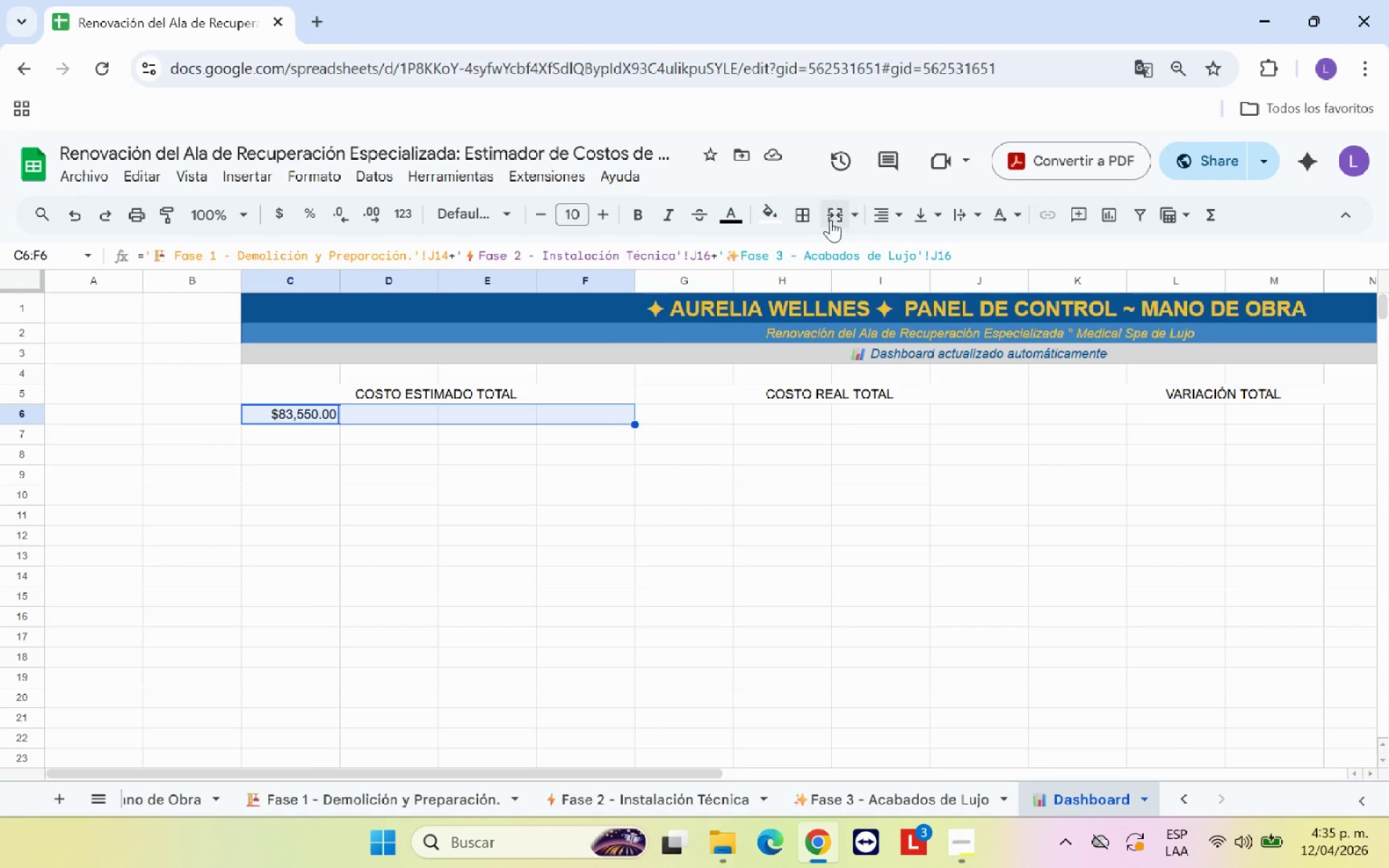 
left_click([831, 220])
 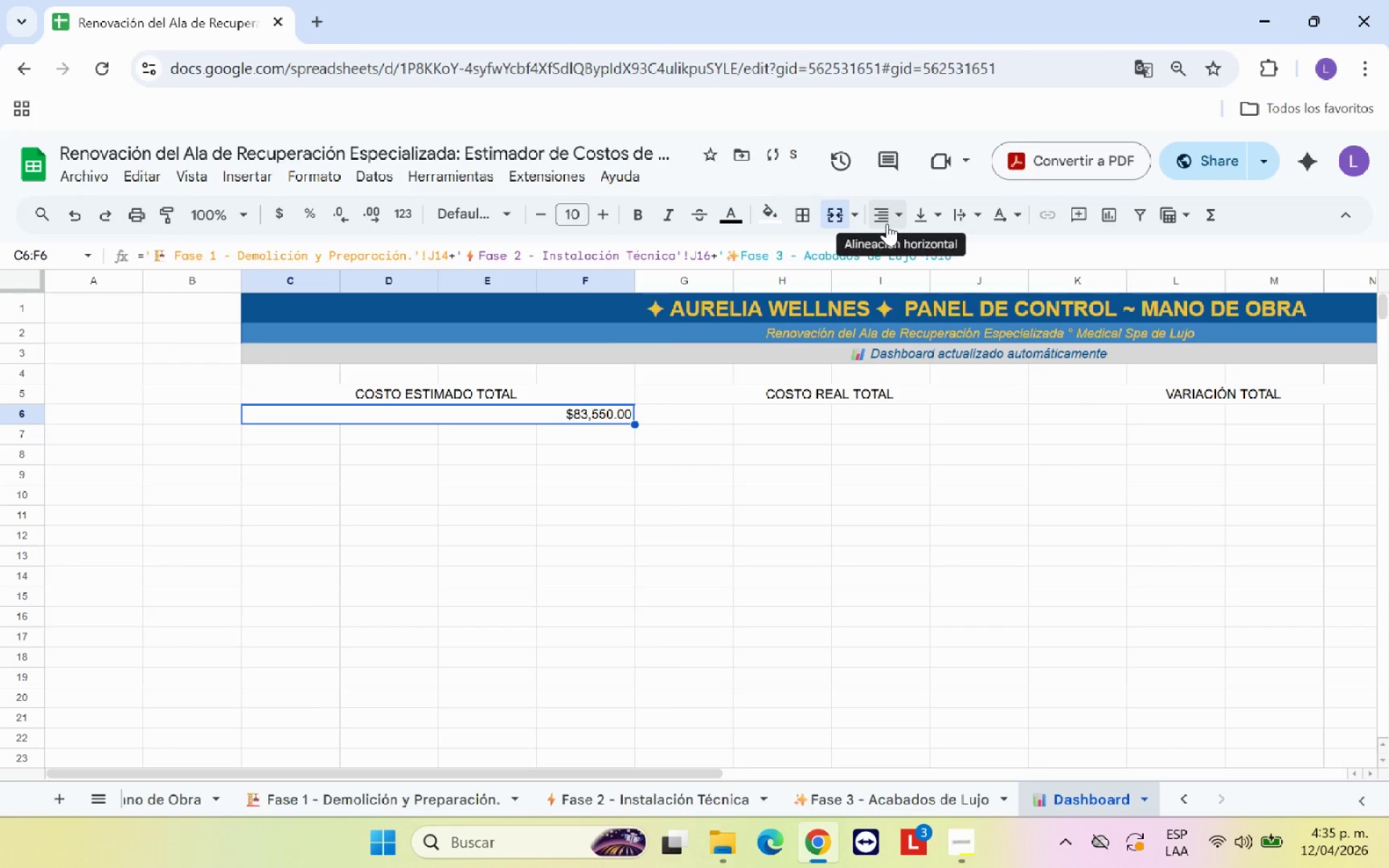 
left_click([887, 224])
 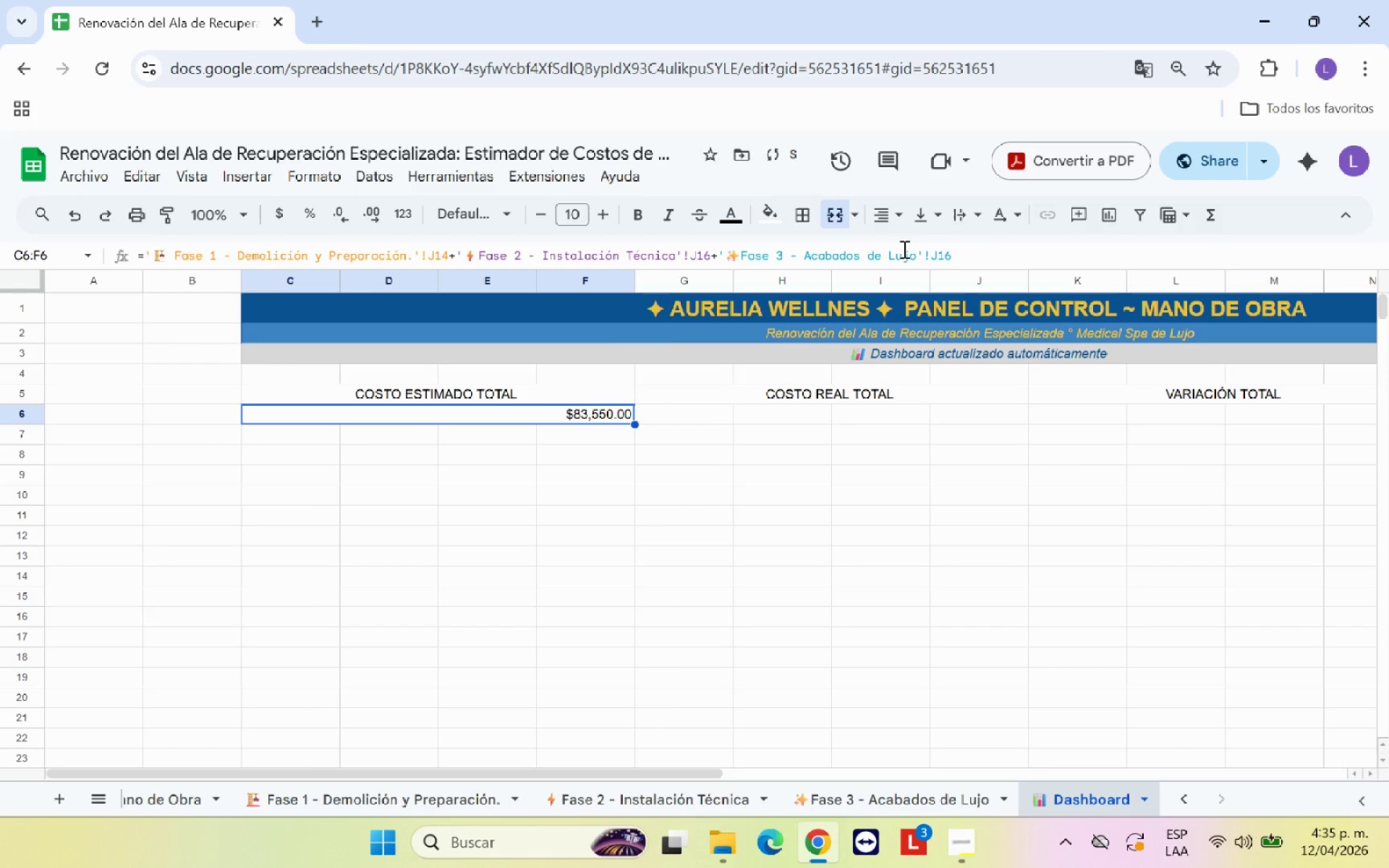 
double_click([906, 250])
 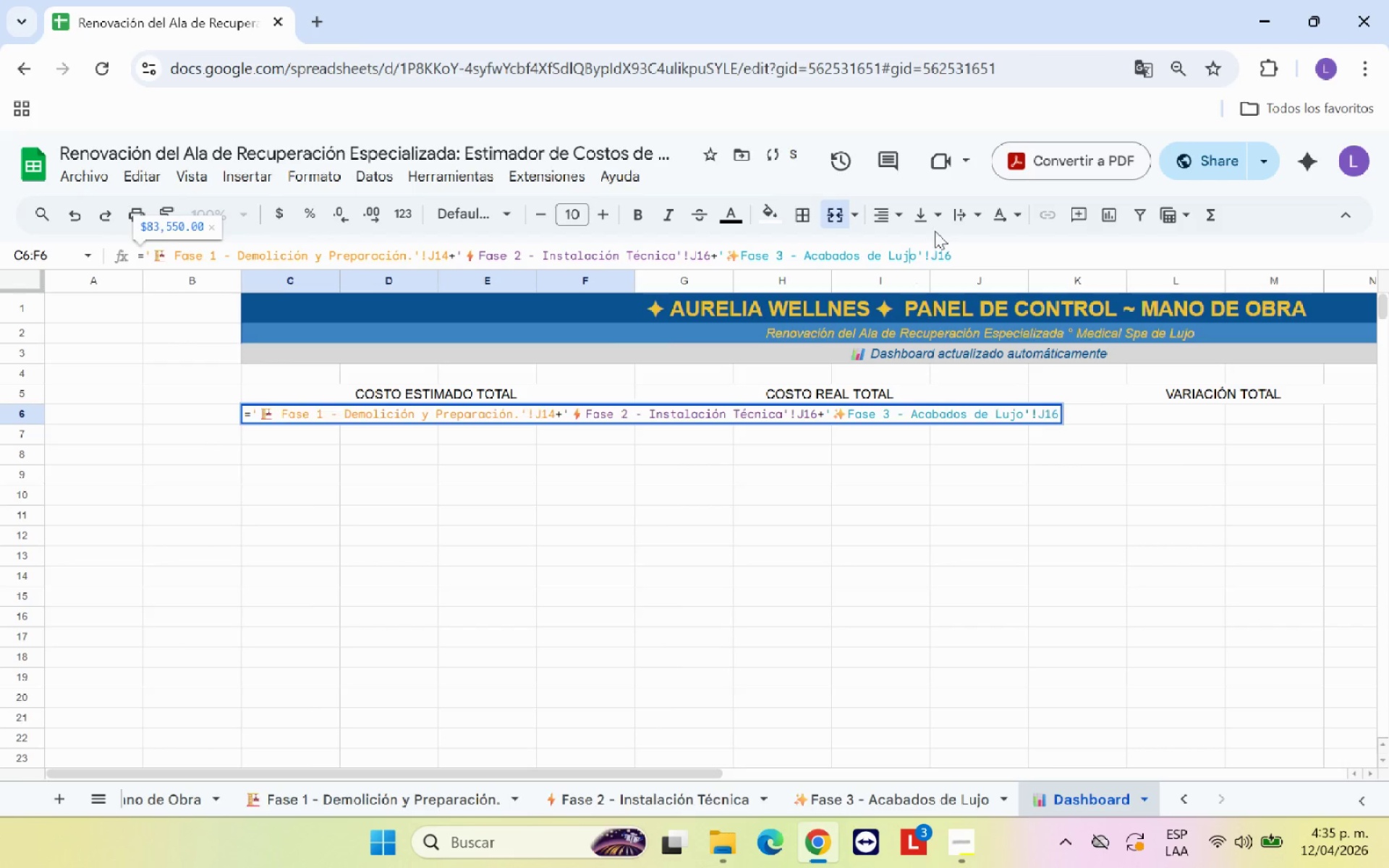 
key(Enter)
 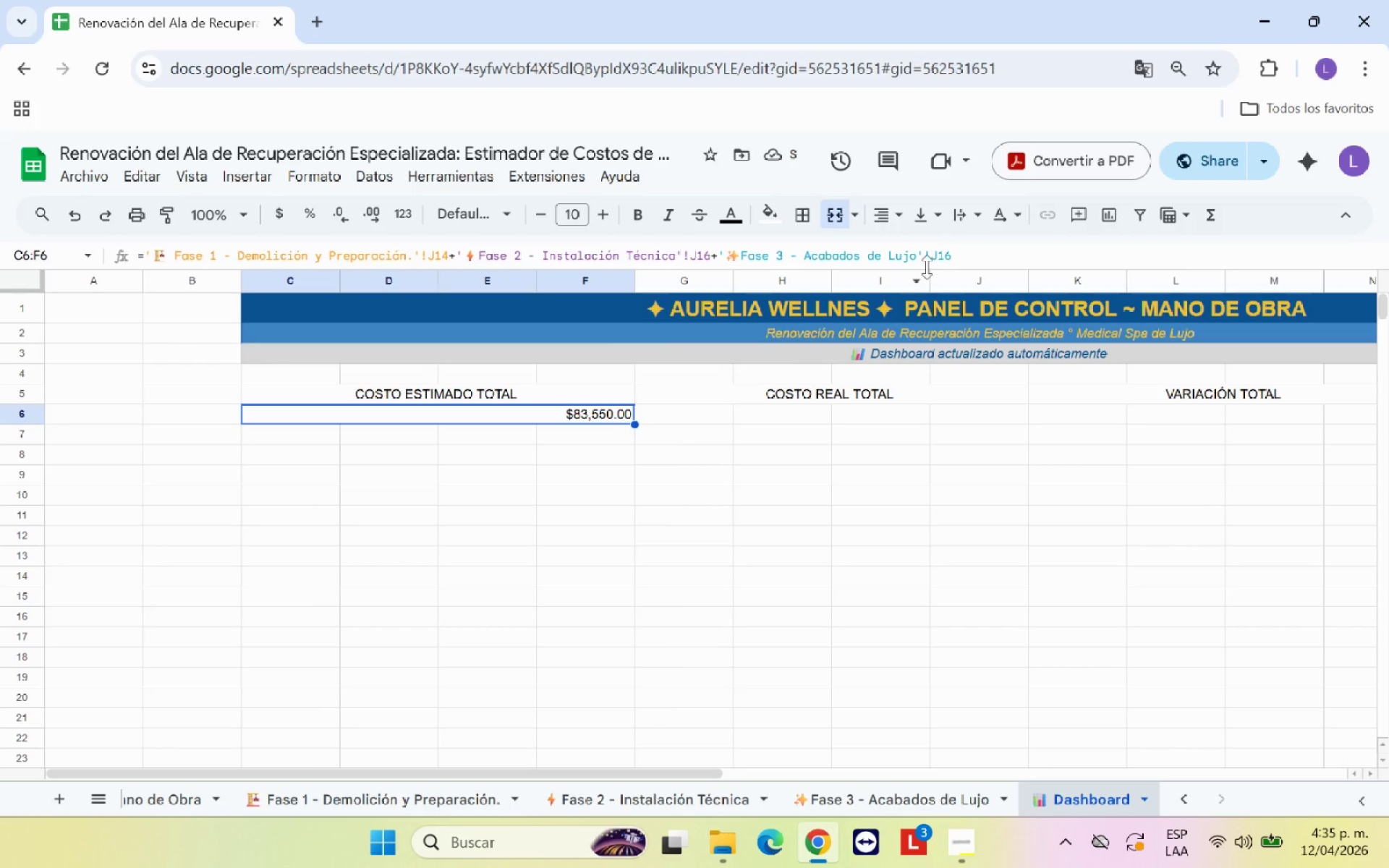 
left_click([891, 216])
 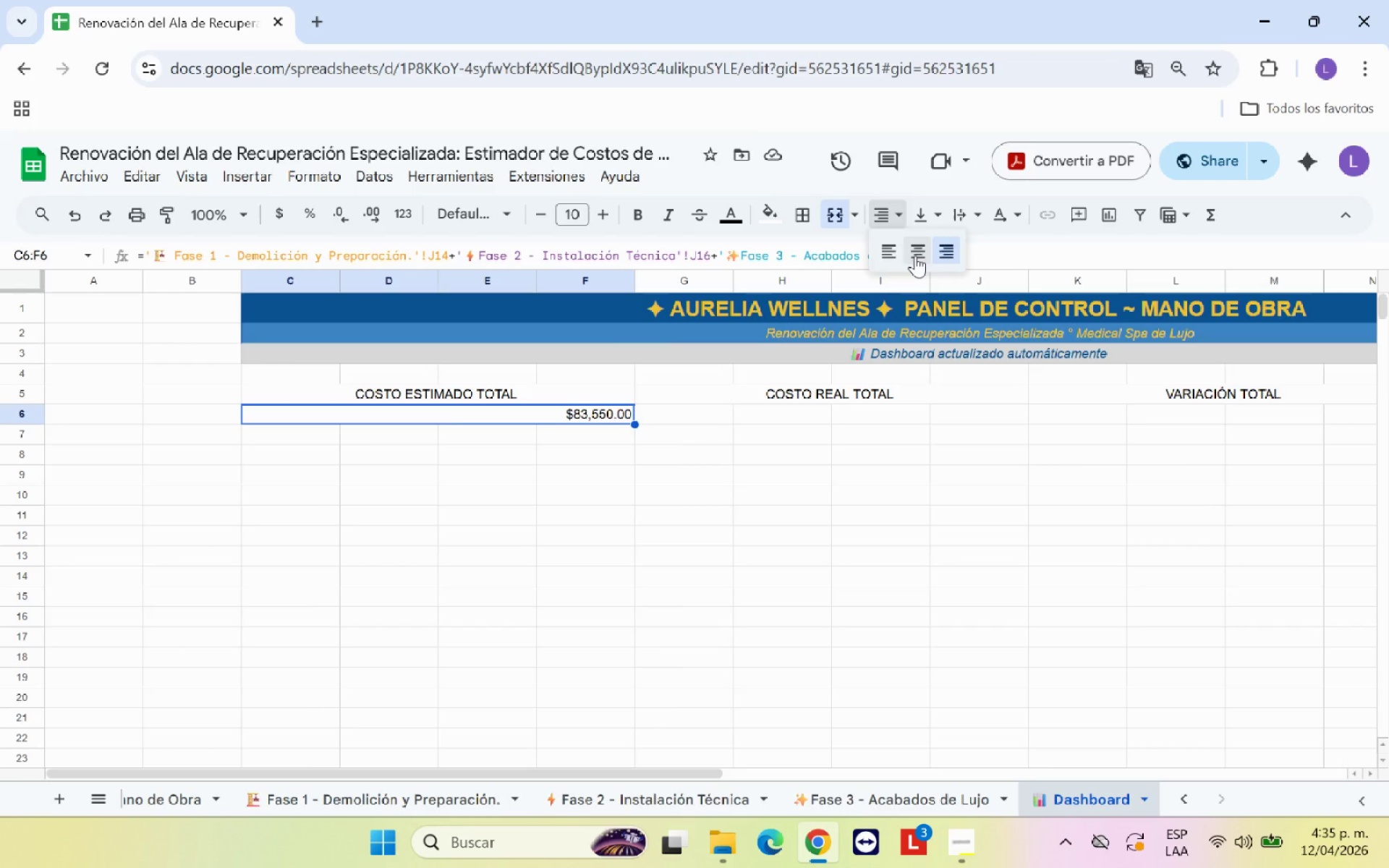 
left_click([917, 255])
 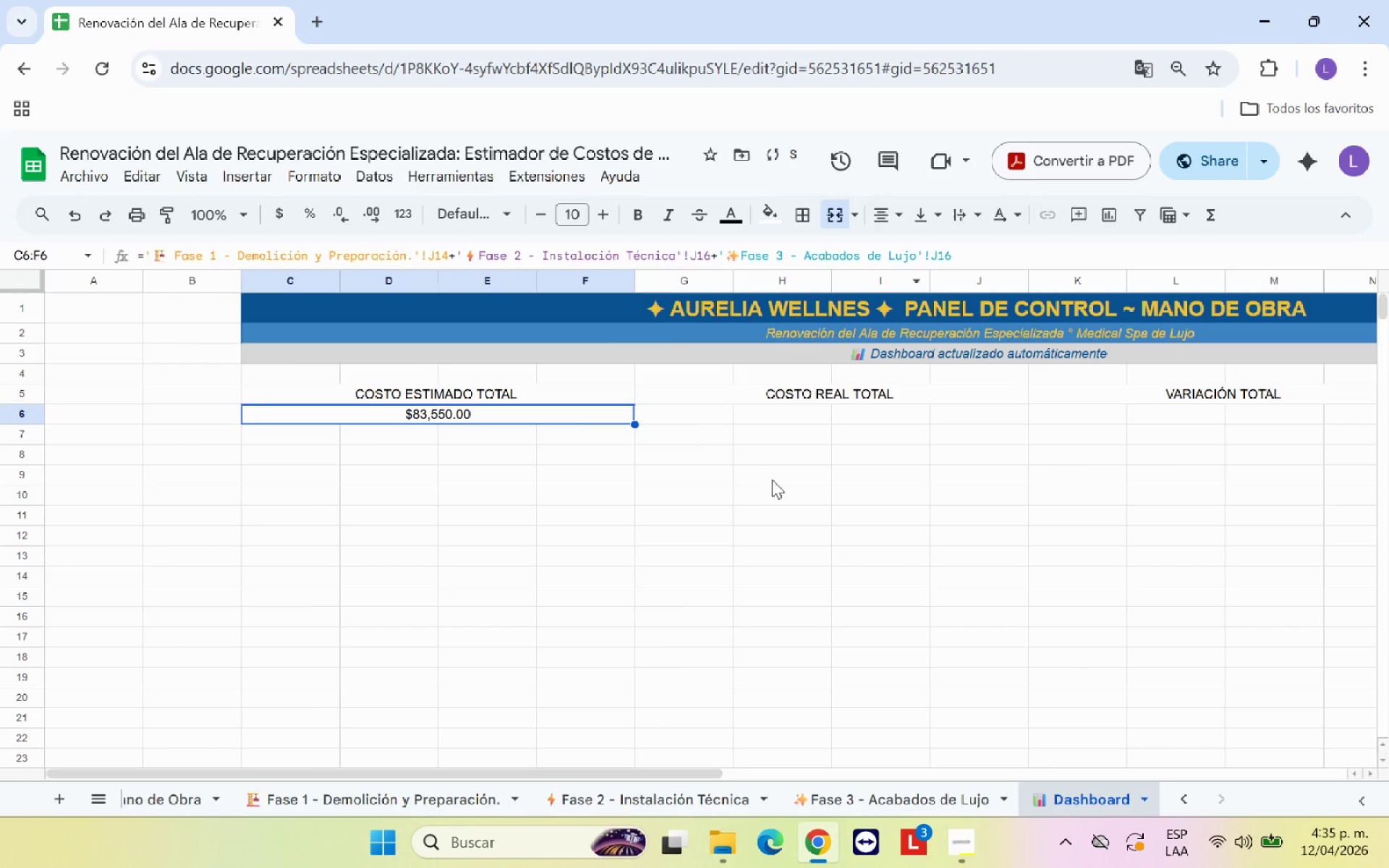 
left_click([765, 482])
 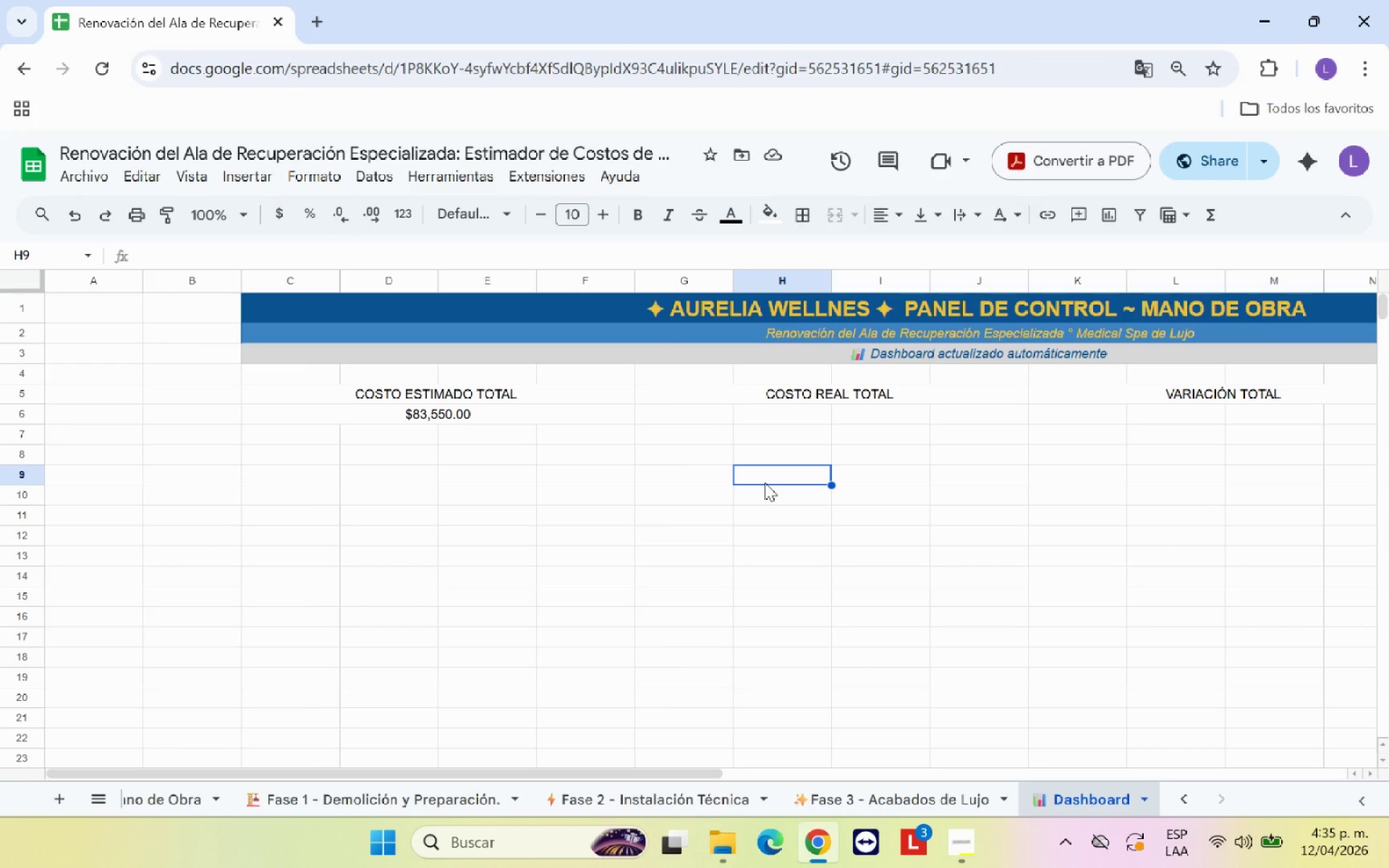 
wait(18.31)
 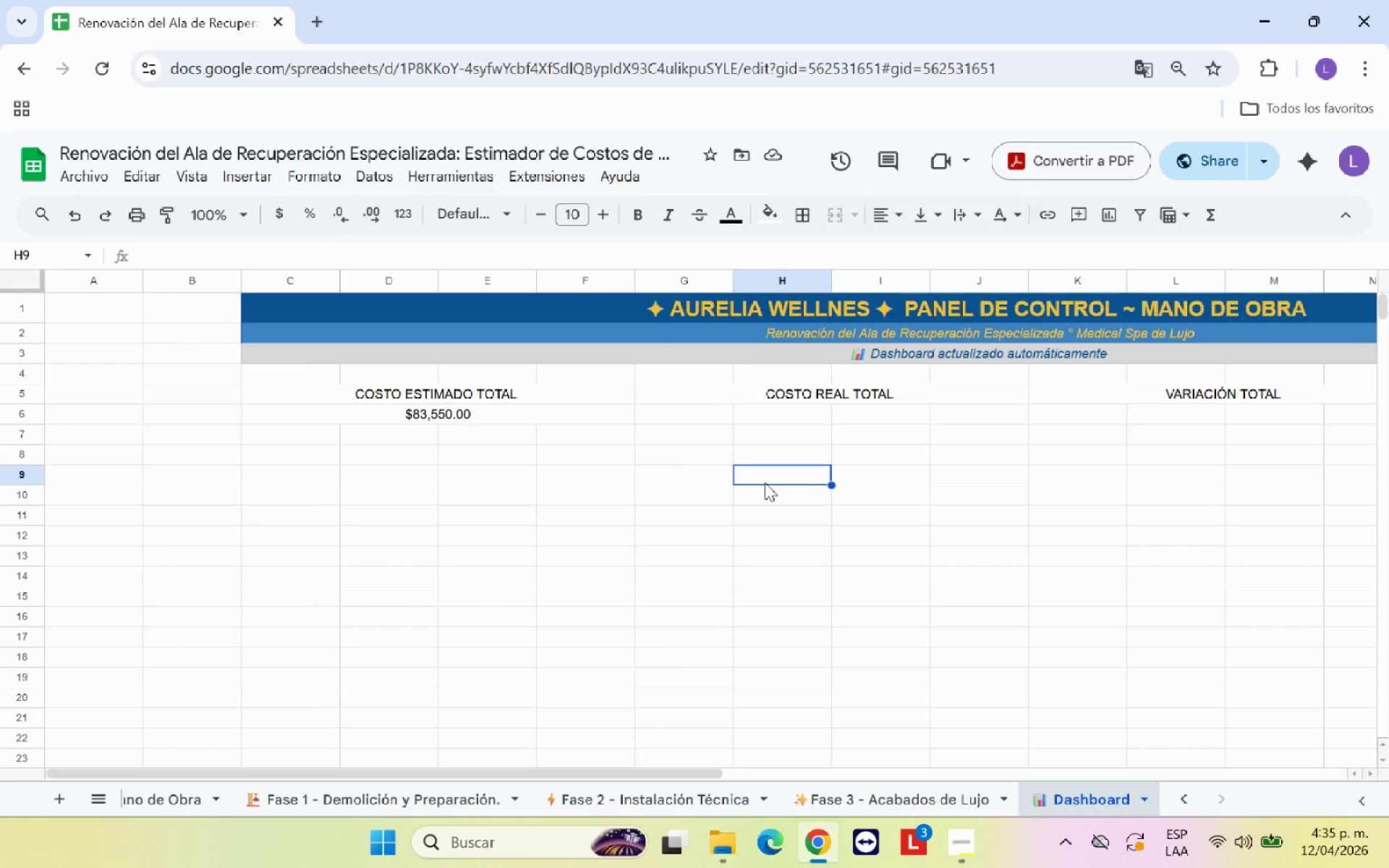 
left_click([724, 419])
 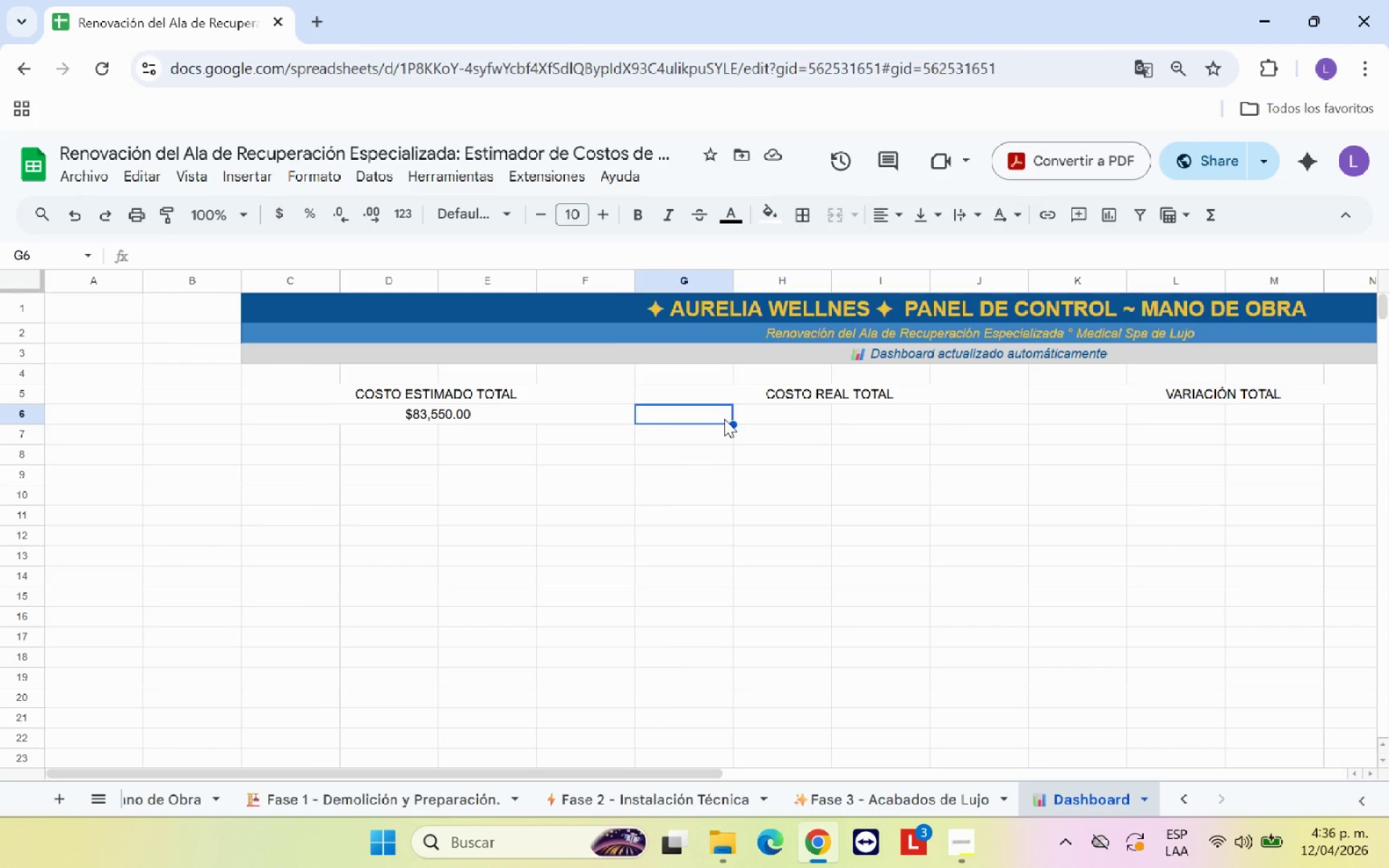 
key(Shift+0)
 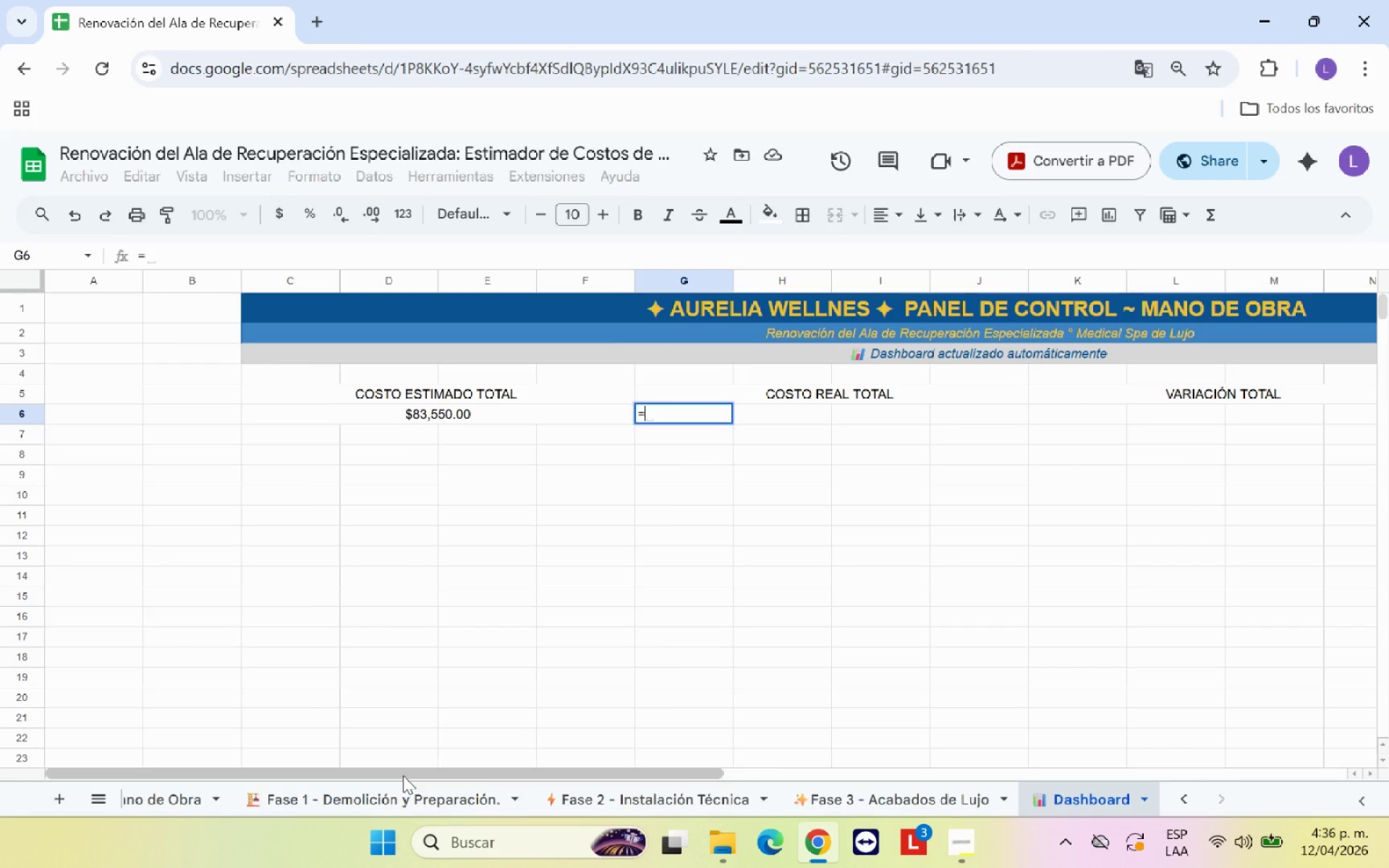 
left_click([413, 805])
 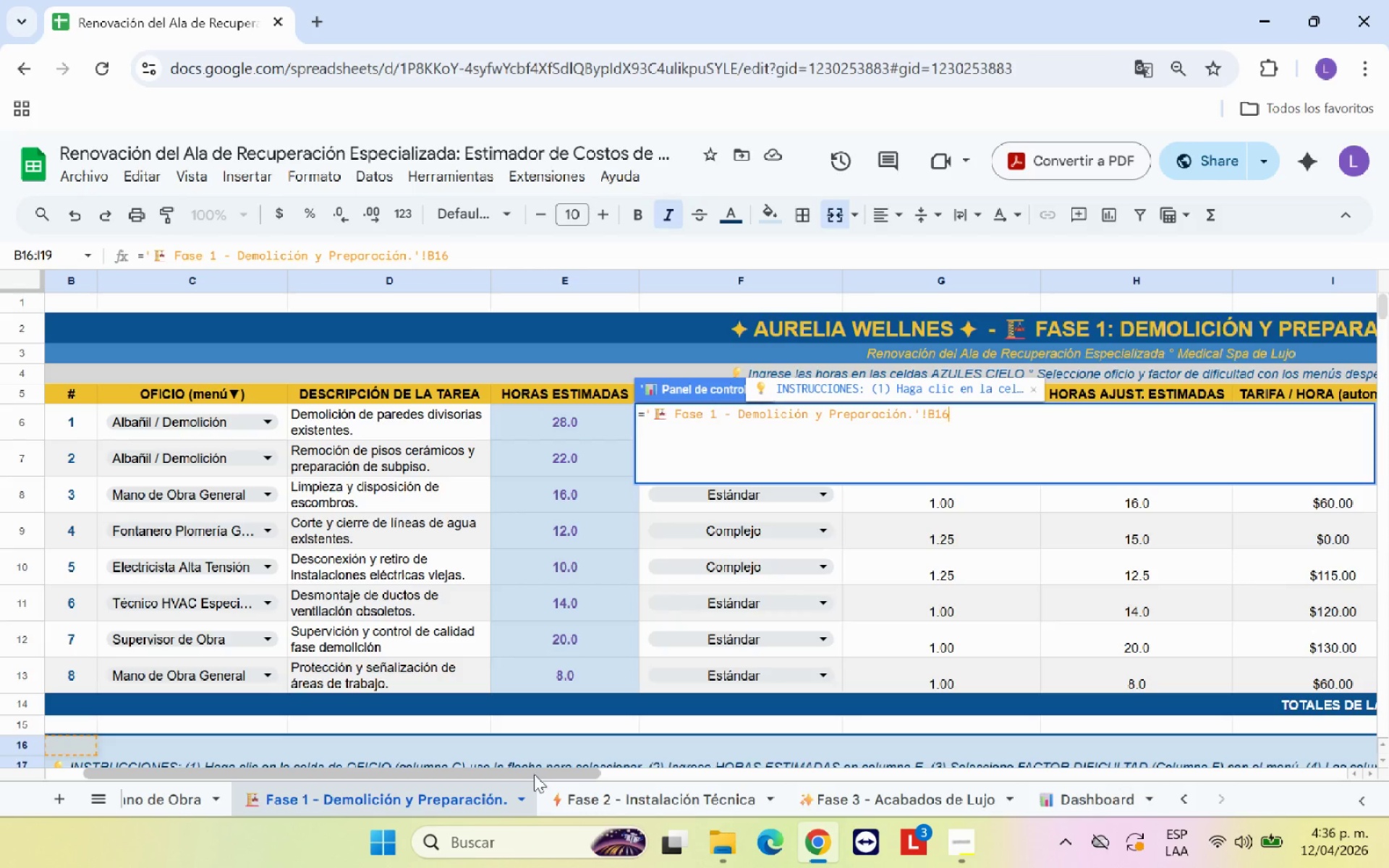 
left_click_drag(start_coordinate=[534, 774], to_coordinate=[897, 773])
 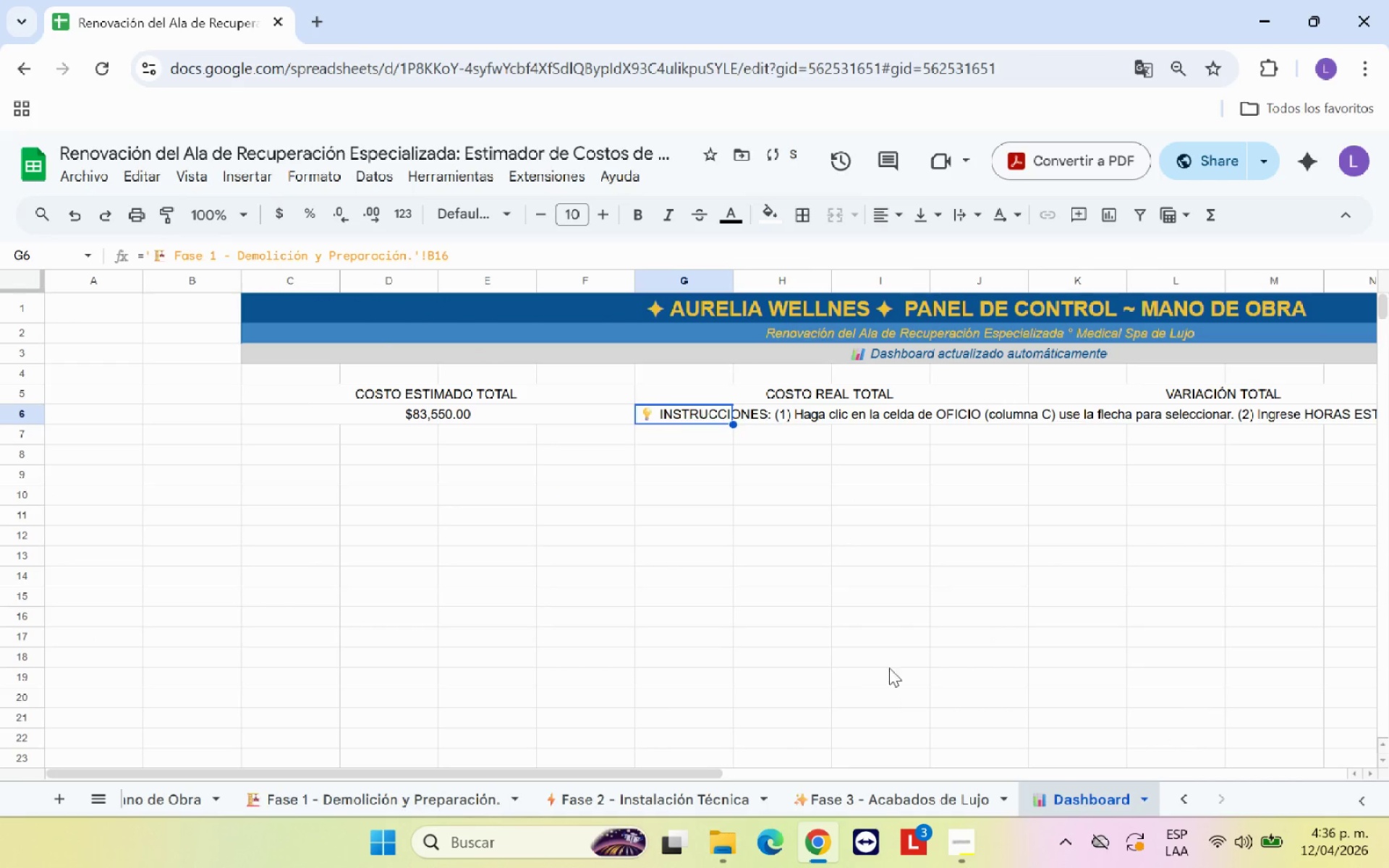 
wait(5.92)
 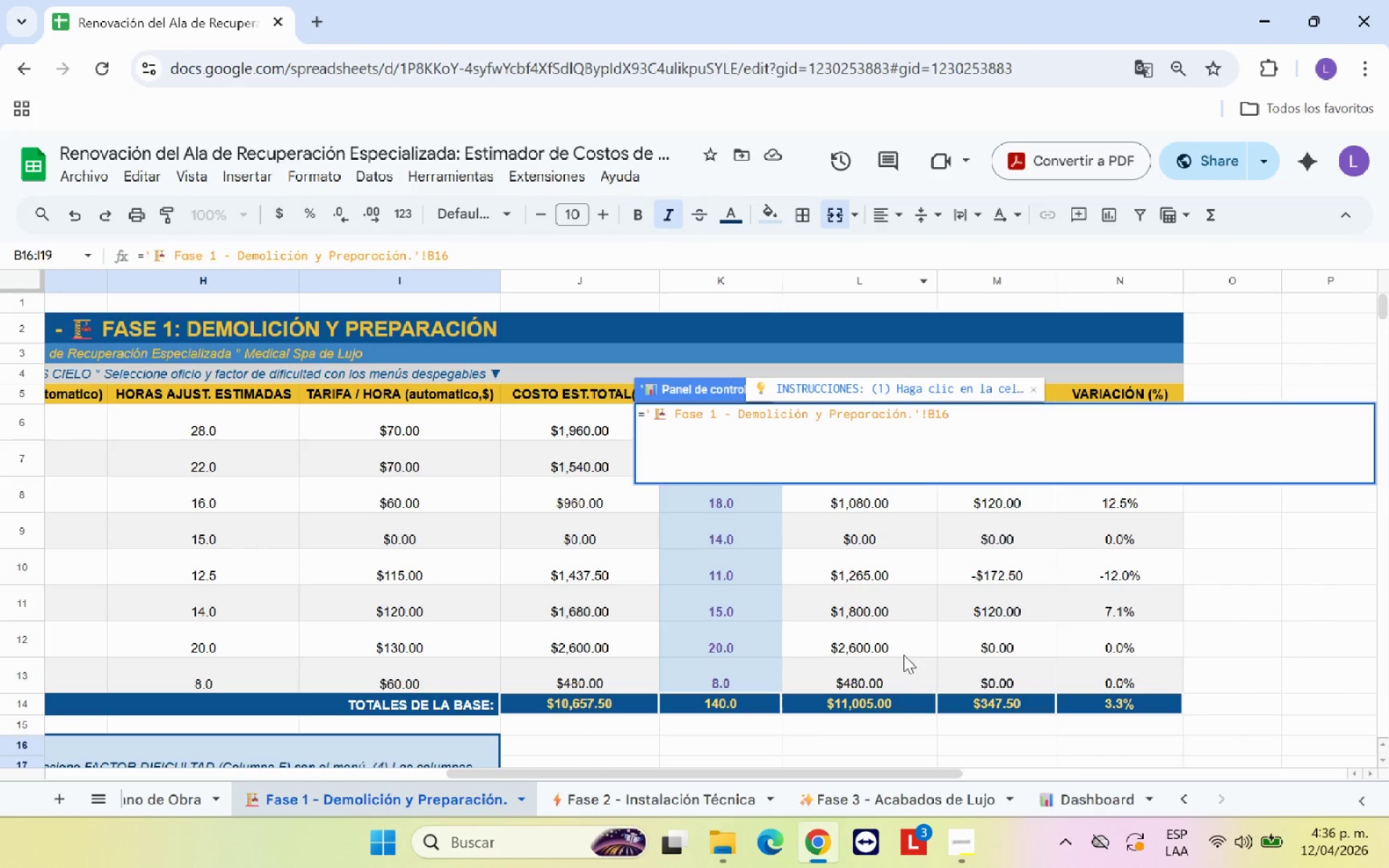 
left_click([469, 261])
 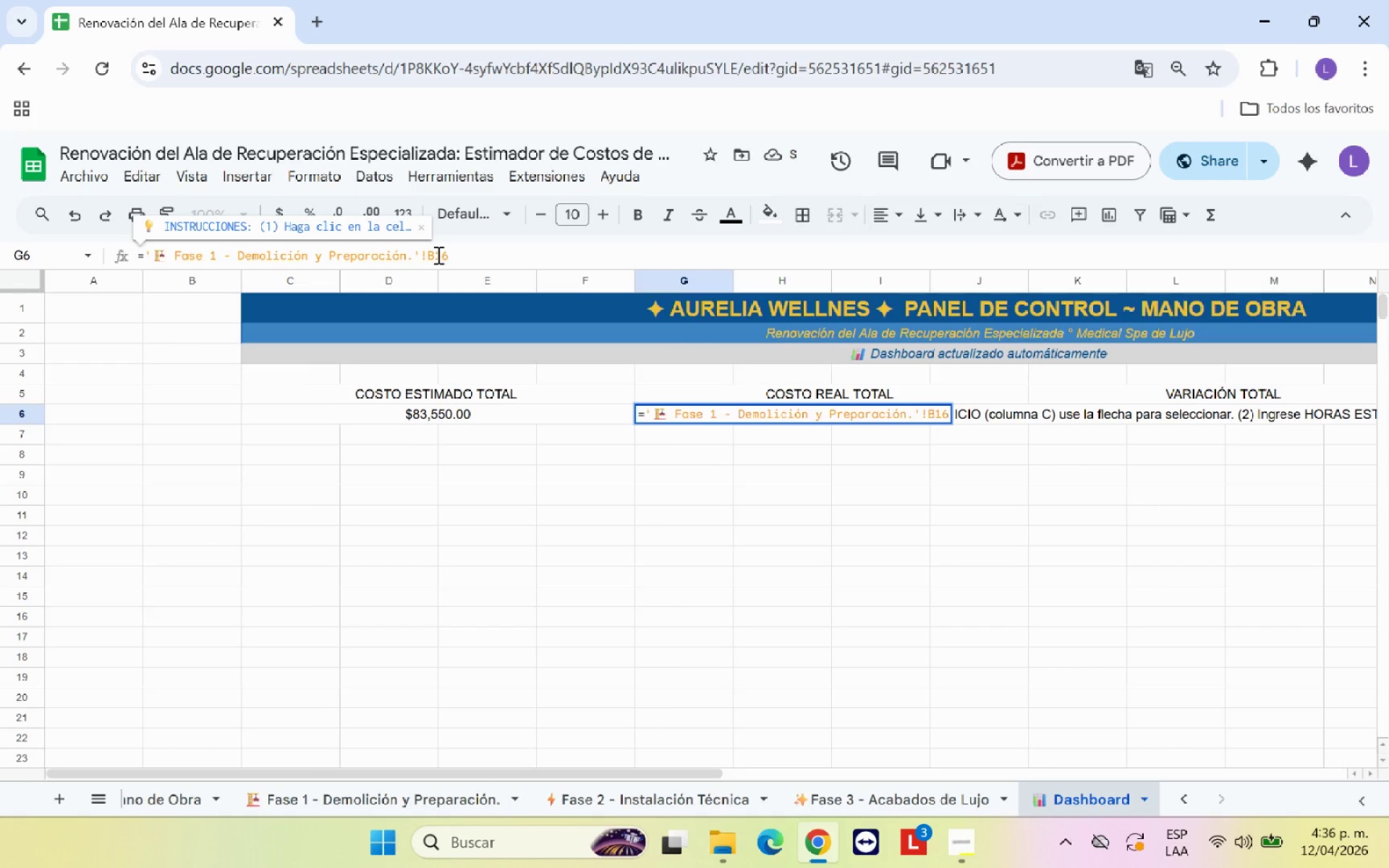 
left_click([436, 255])
 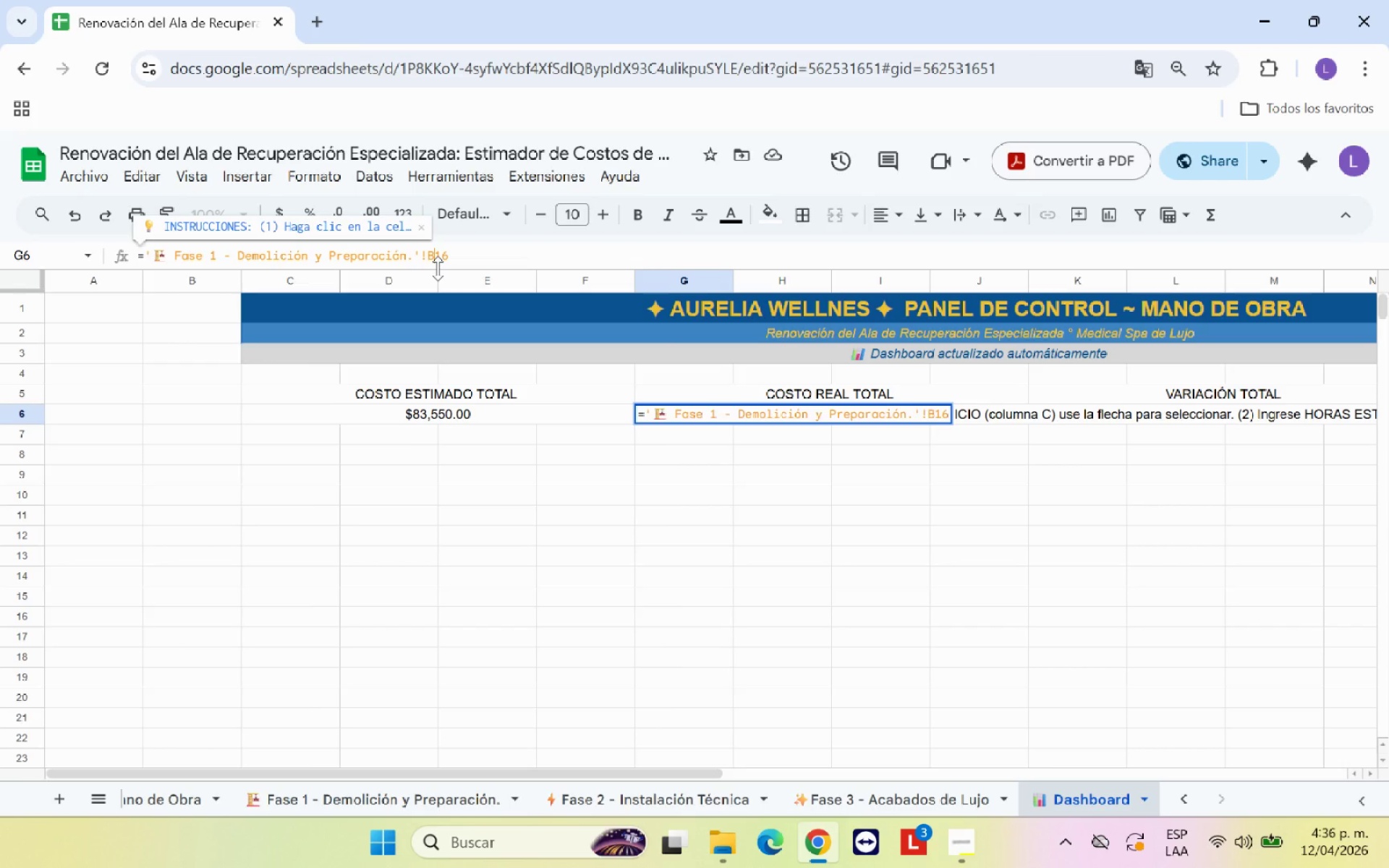 
key(Backspace)
 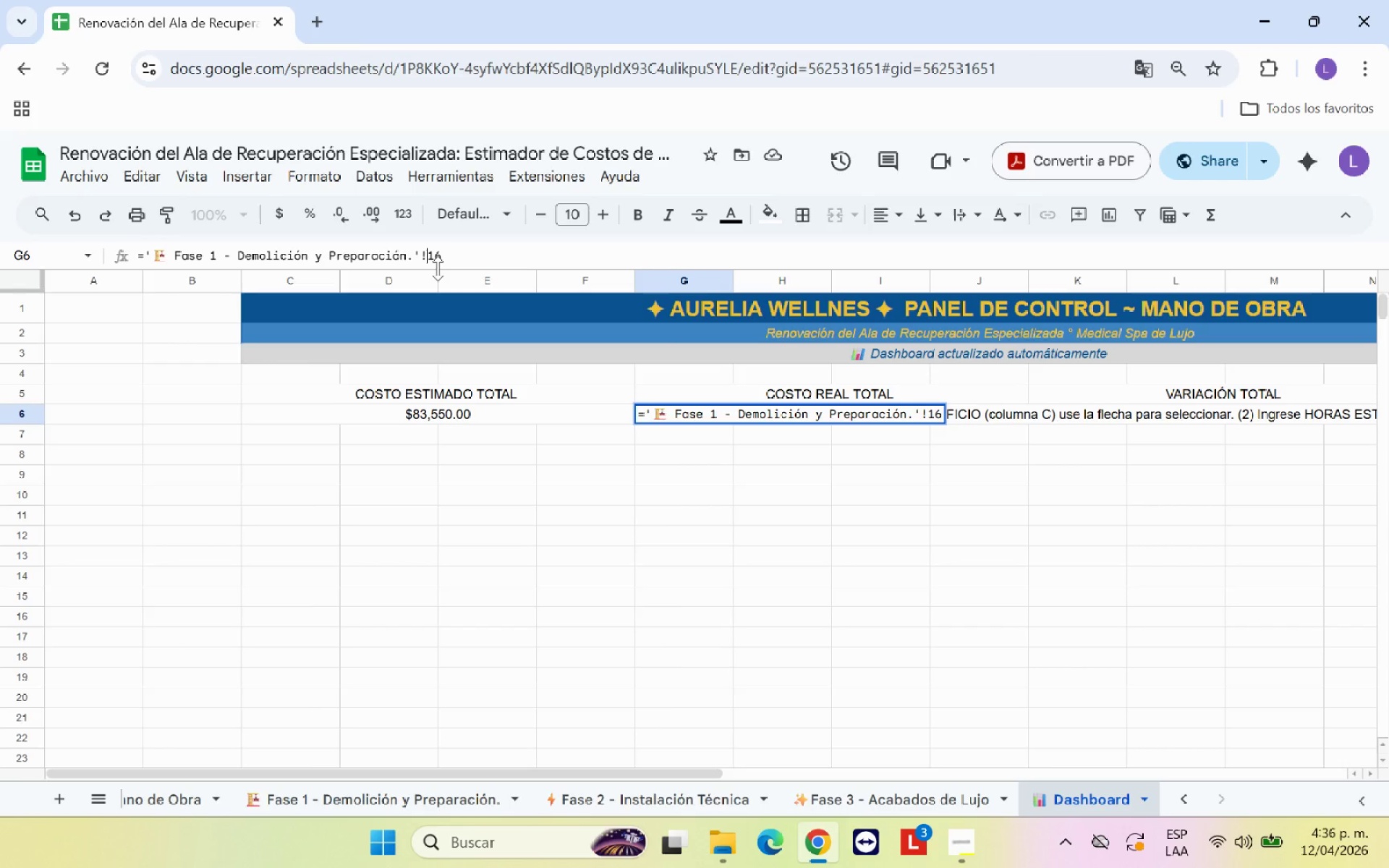 
key(CapsLock)
 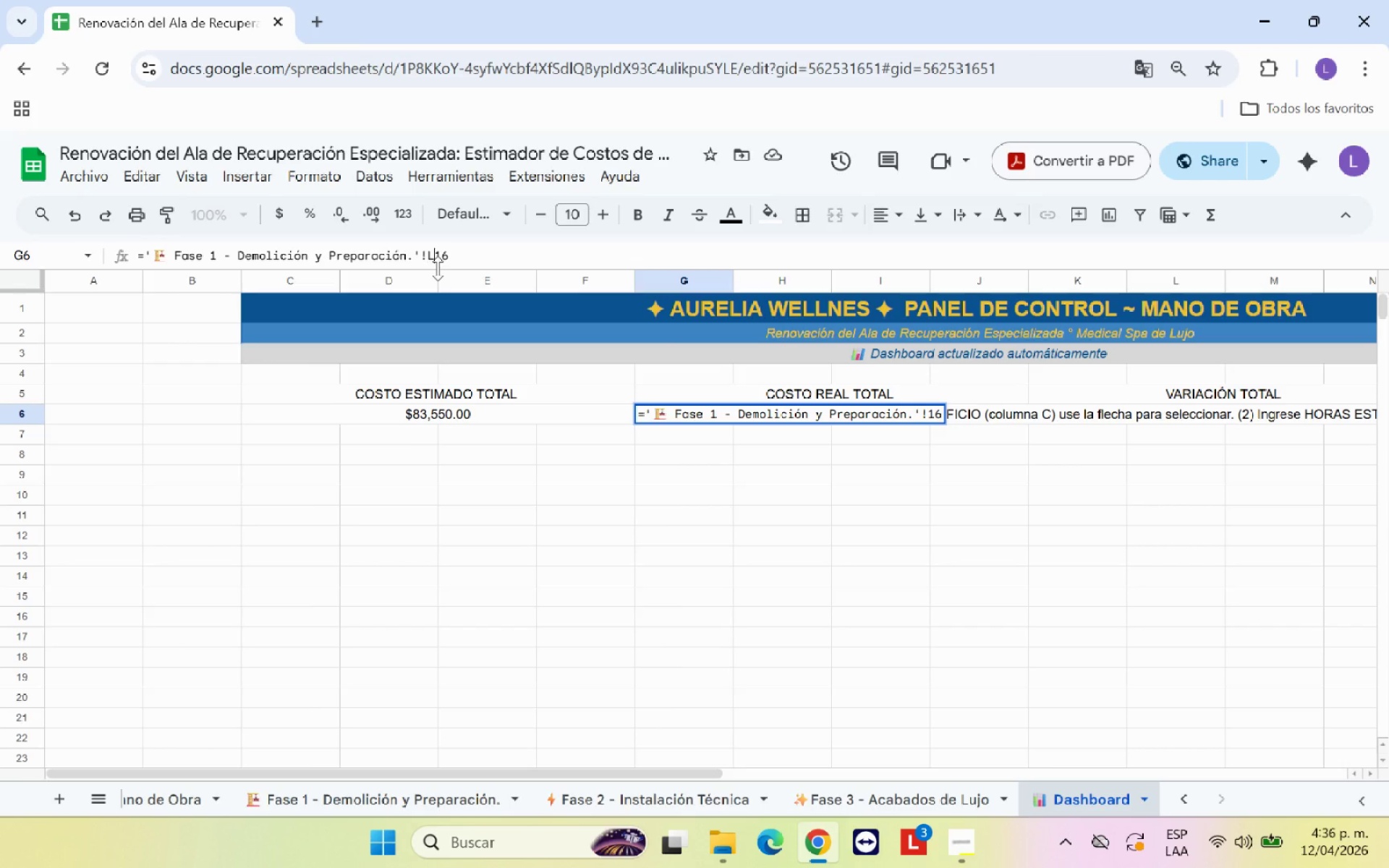 
key(L)
 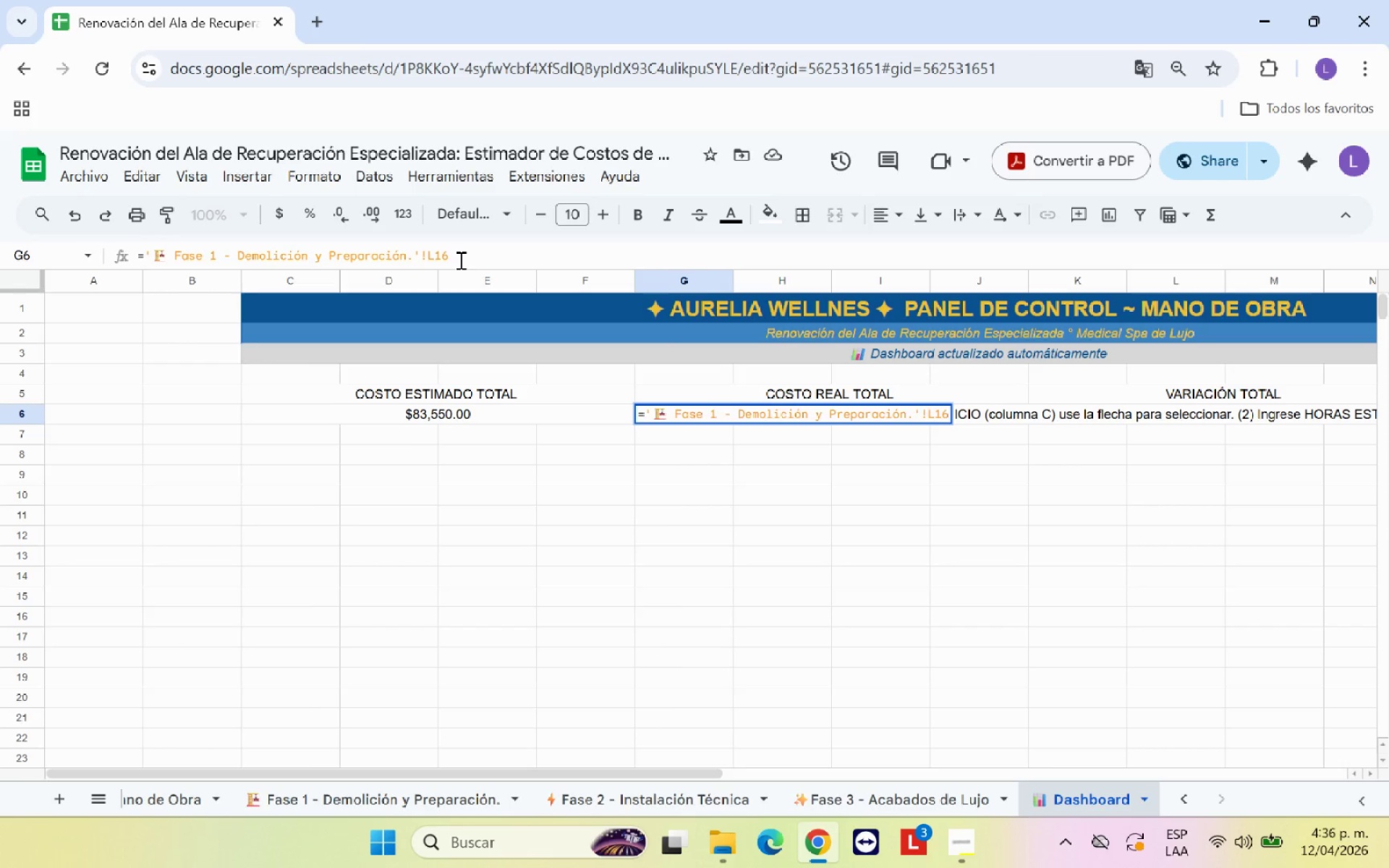 
left_click([461, 259])
 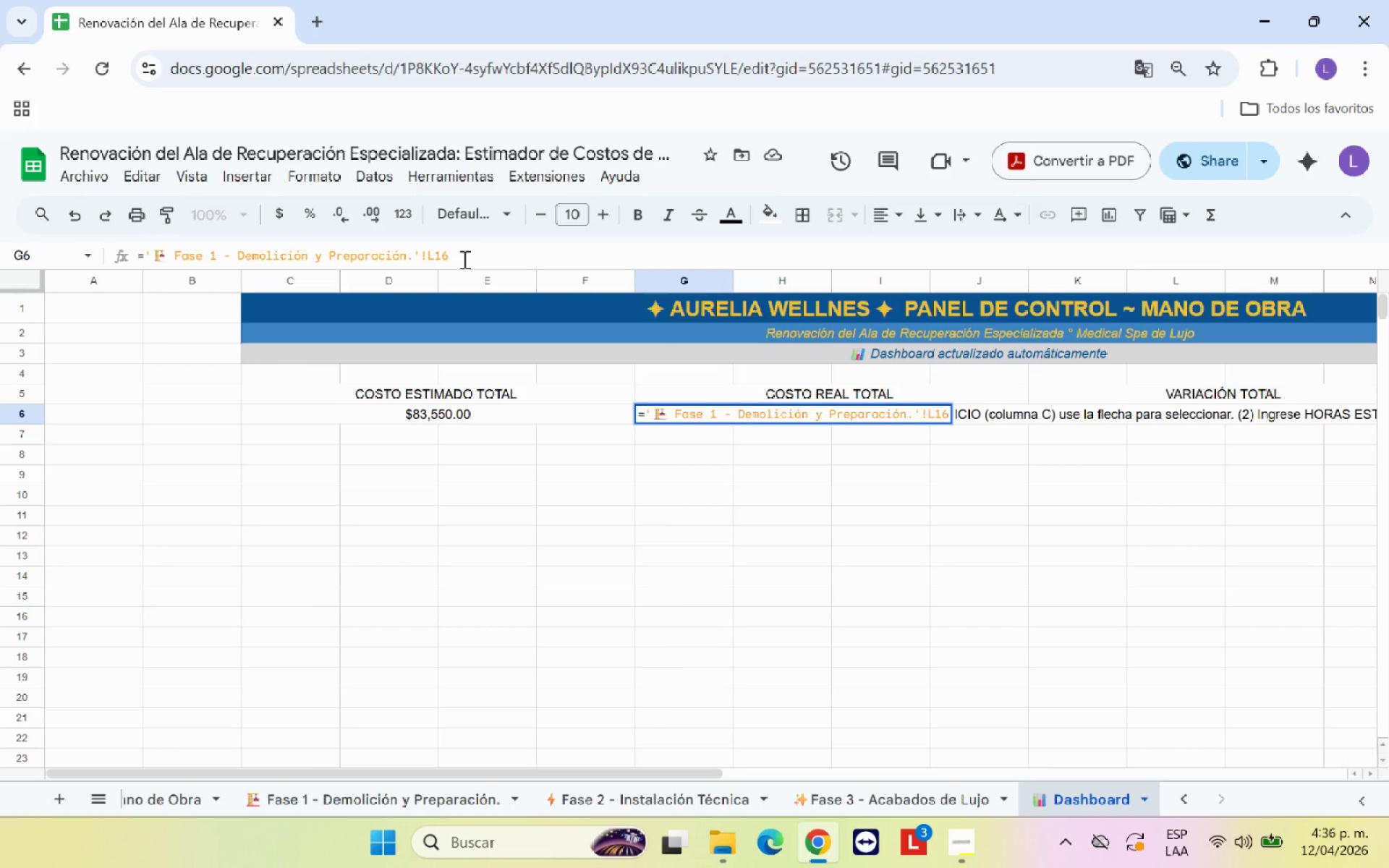 
key(Equal)
 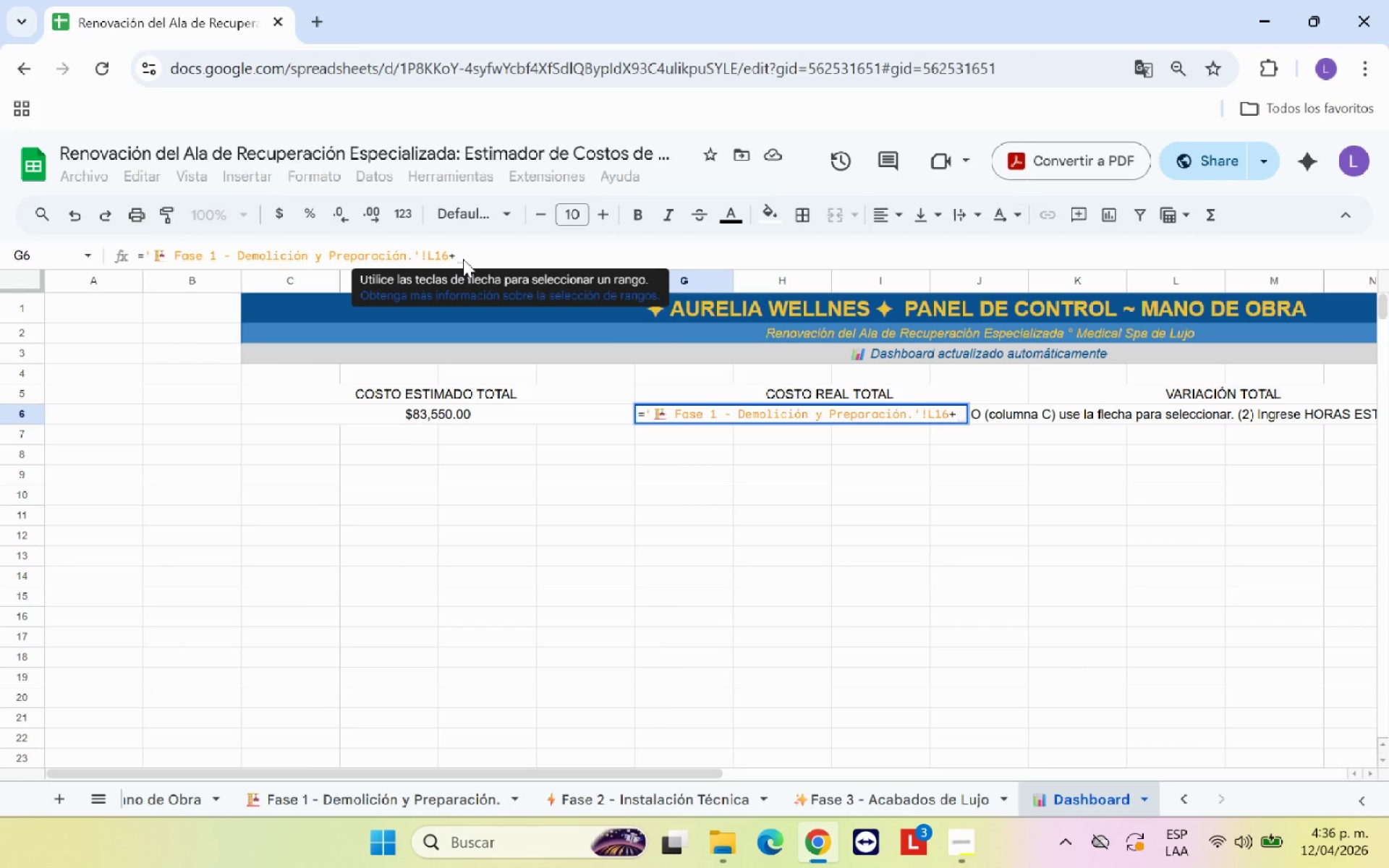 
wait(17.45)
 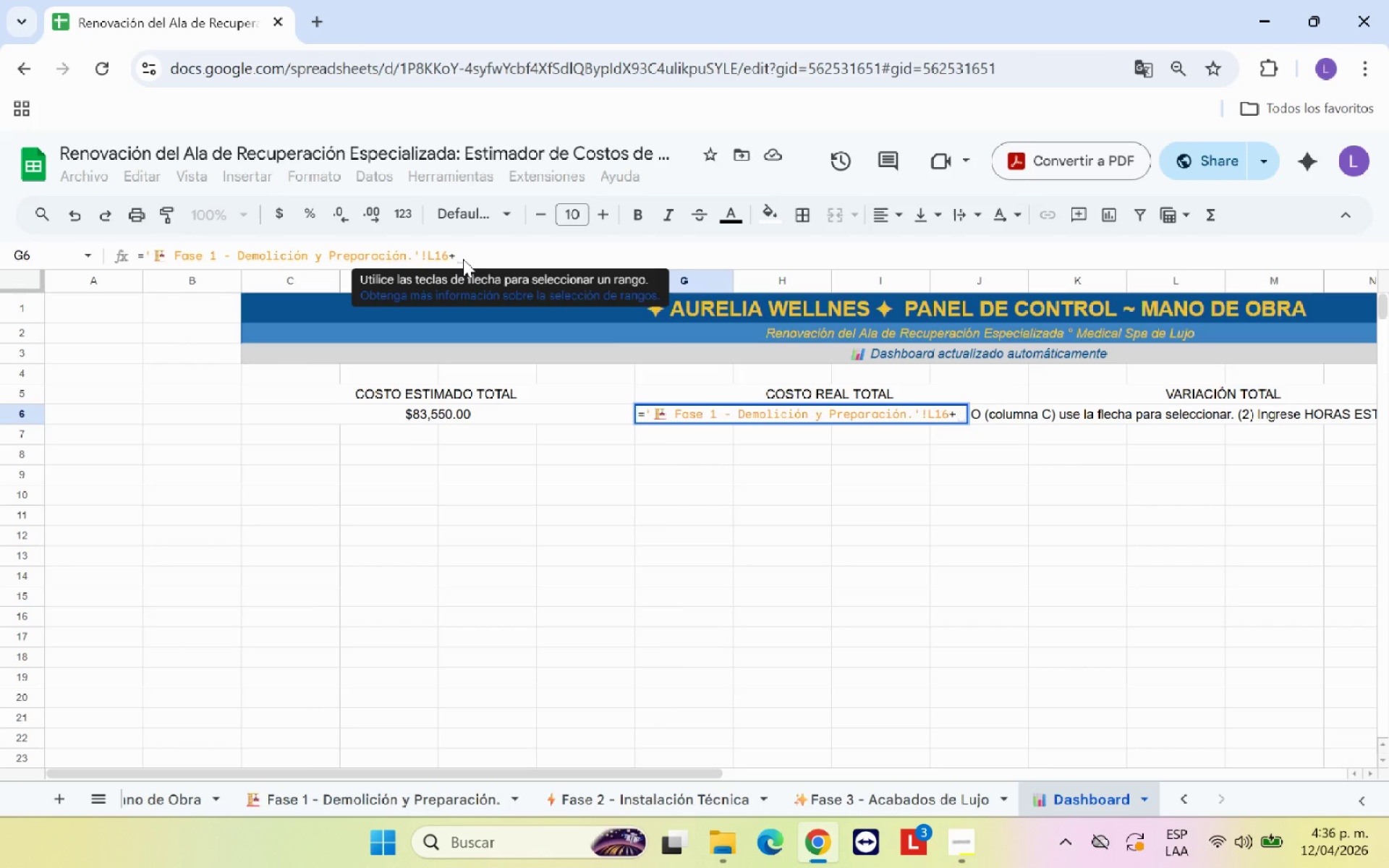 
key(Backspace)
 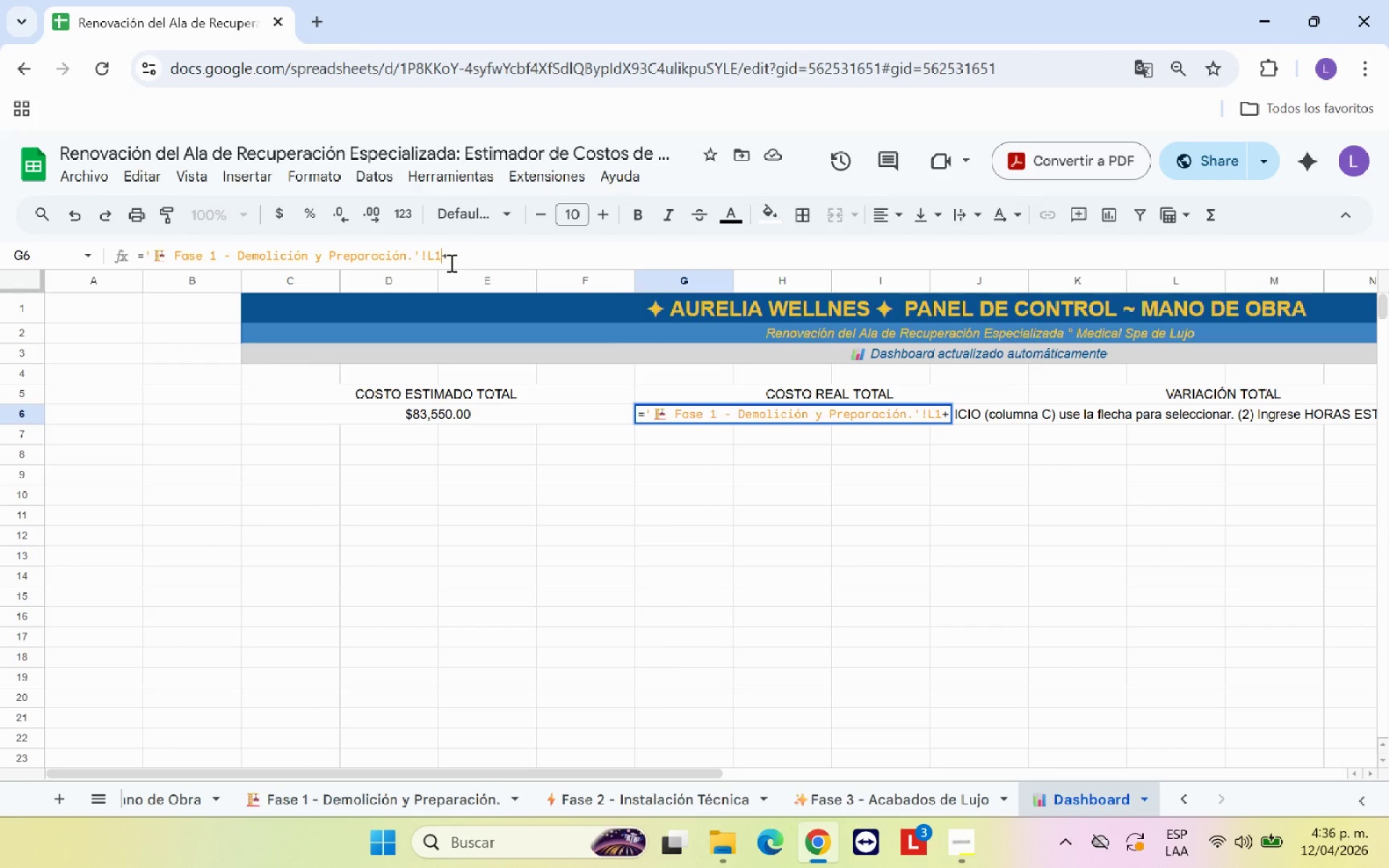 
key(4)
 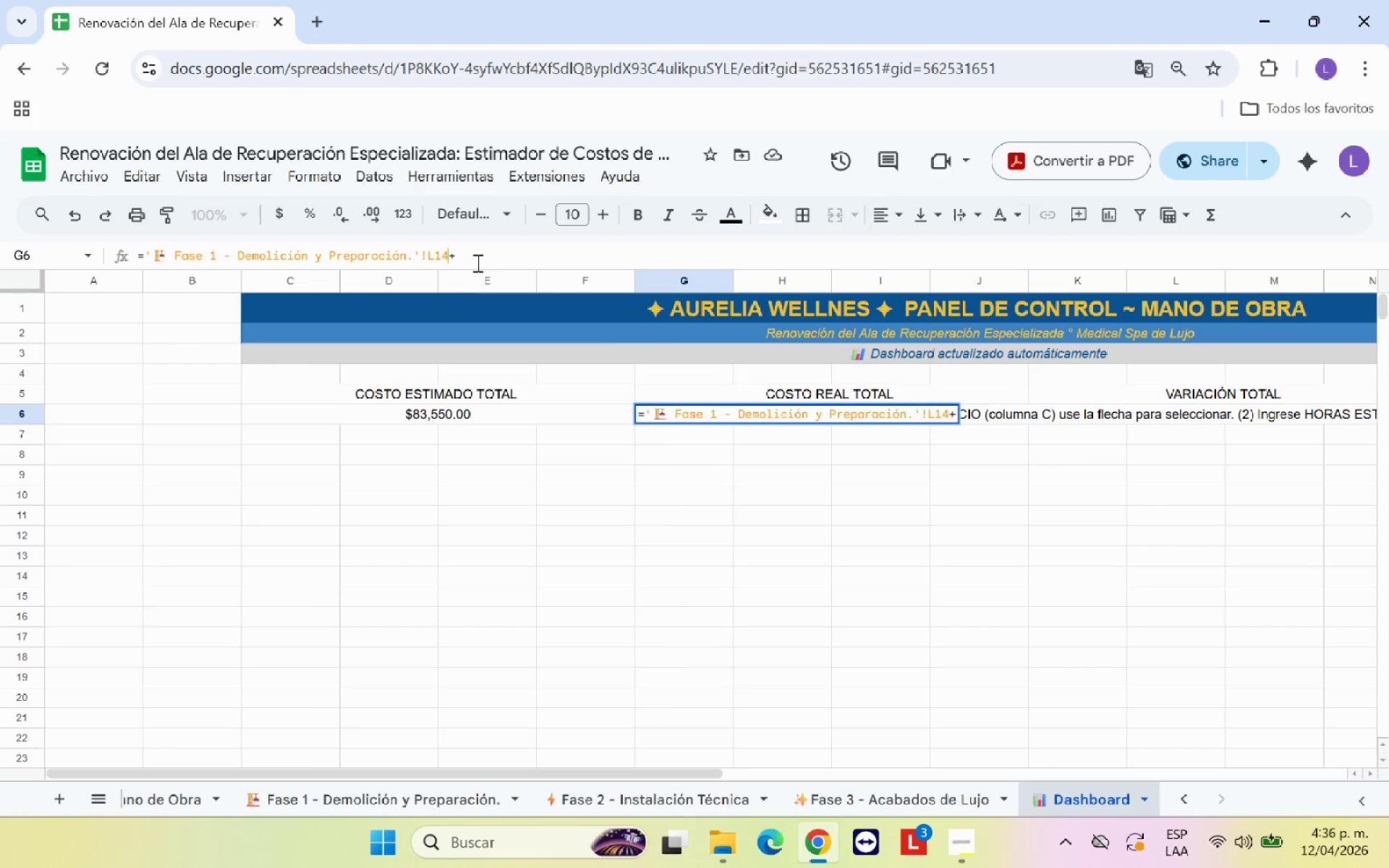 
left_click([483, 255])
 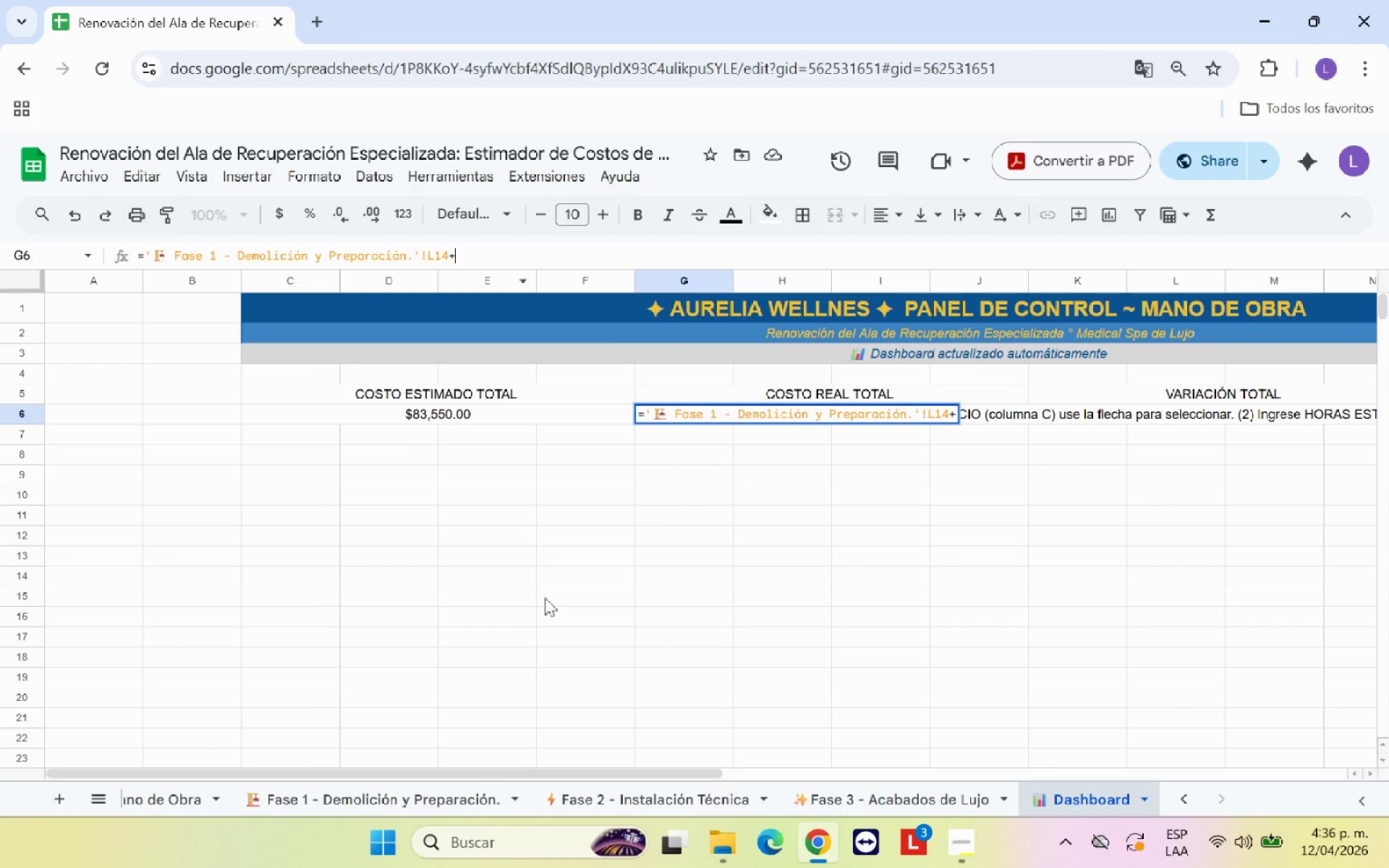 
left_click([628, 803])
 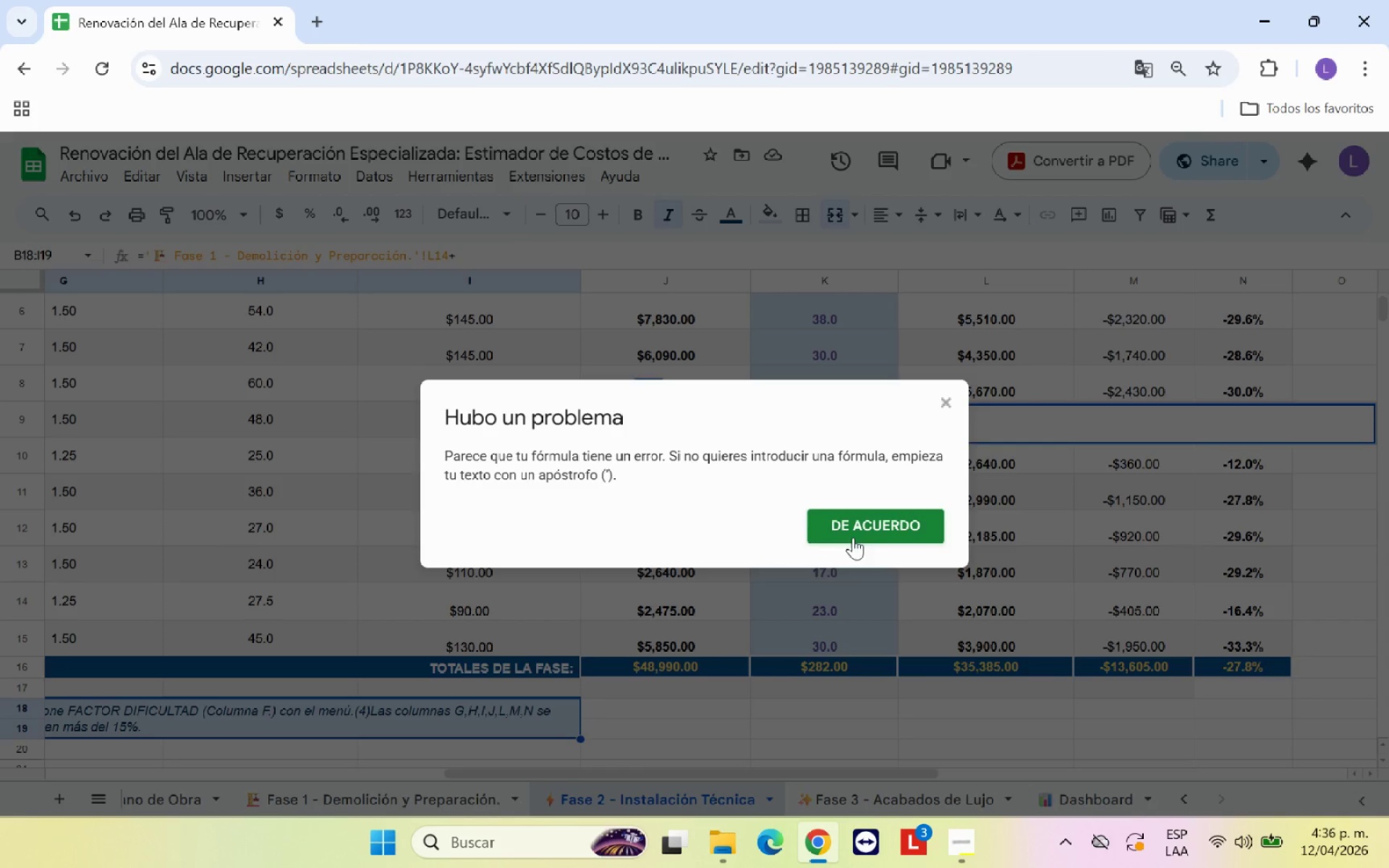 
left_click([858, 532])
 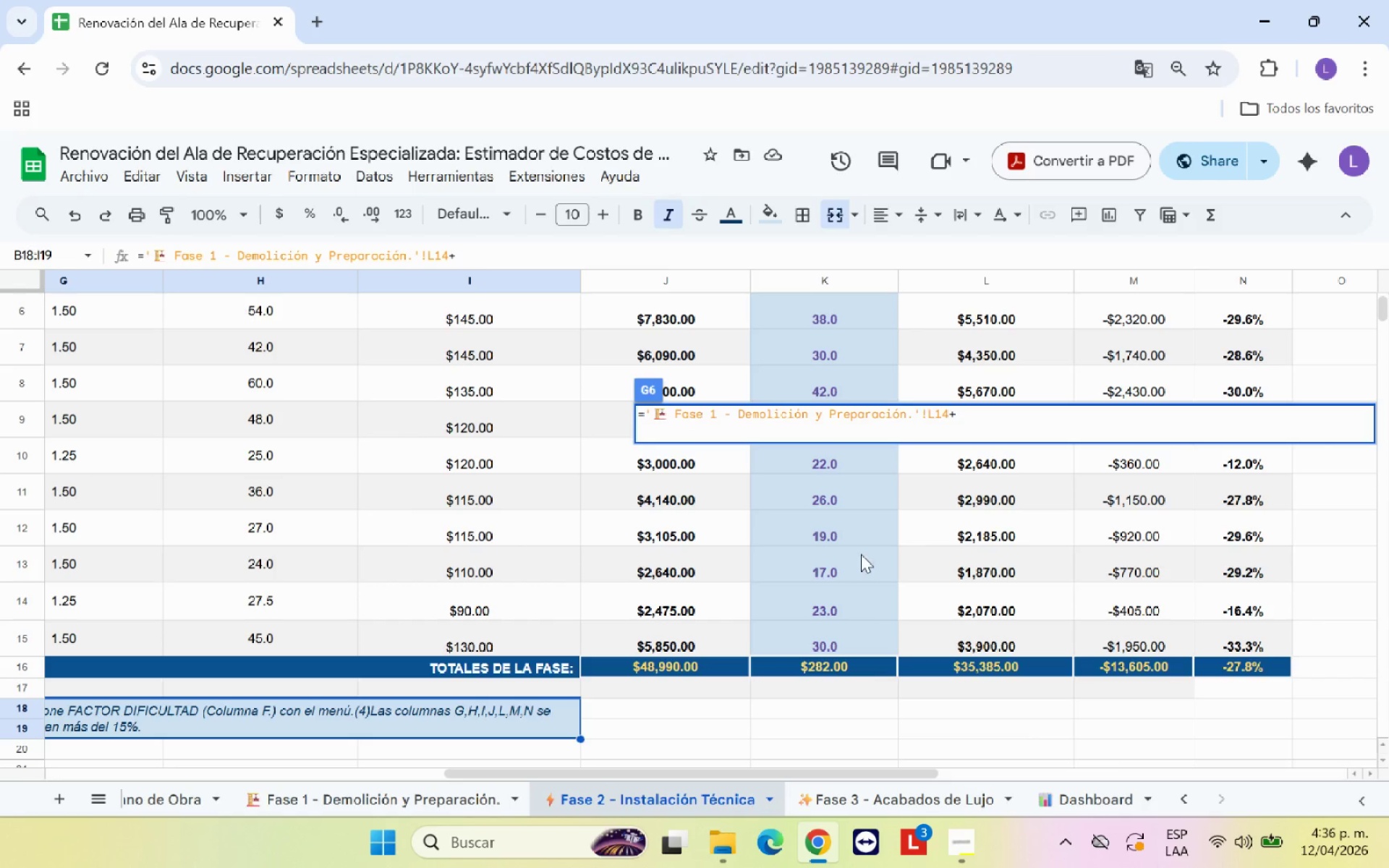 
wait(6.88)
 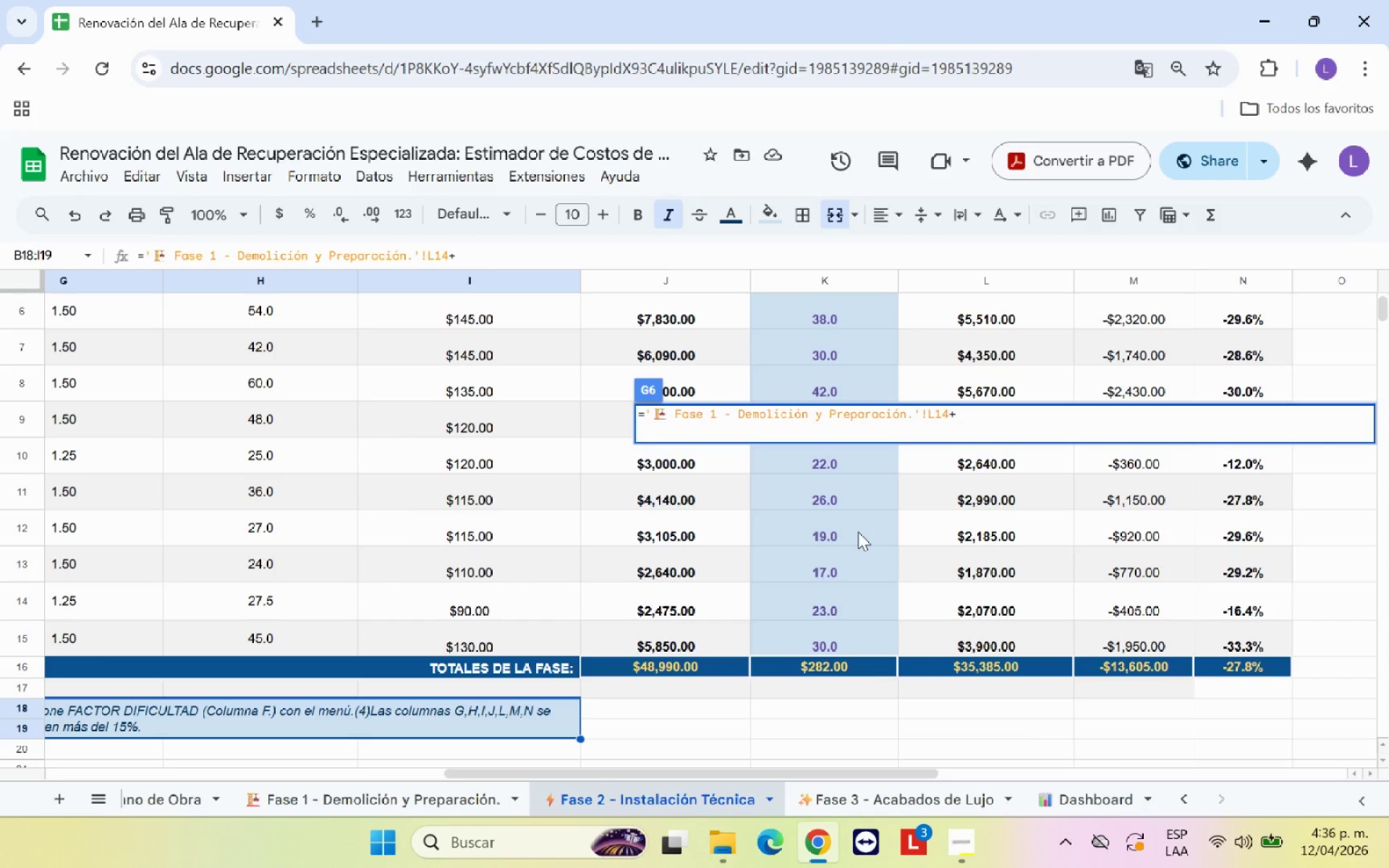 
left_click([969, 668])
 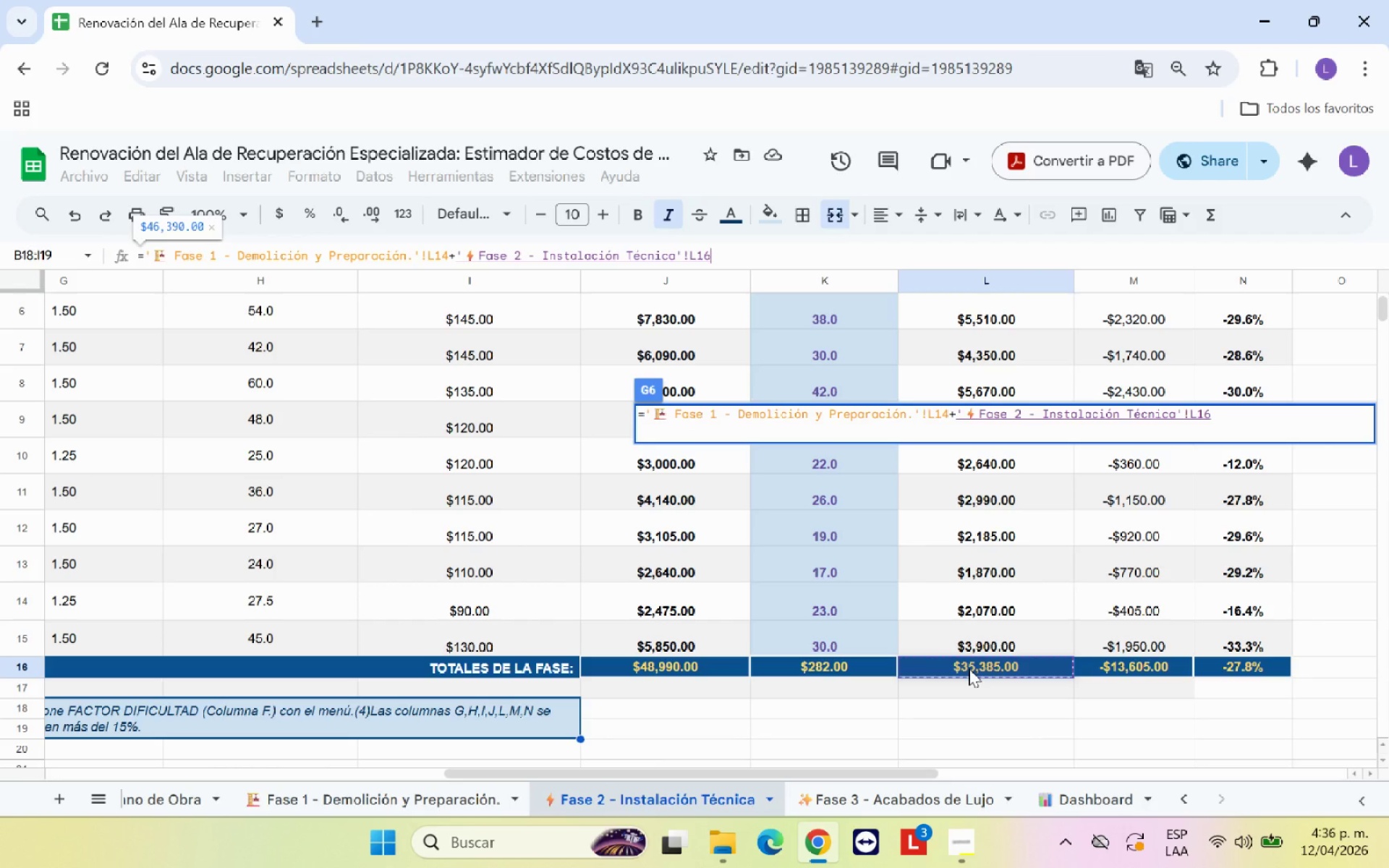 
key(Equal)
 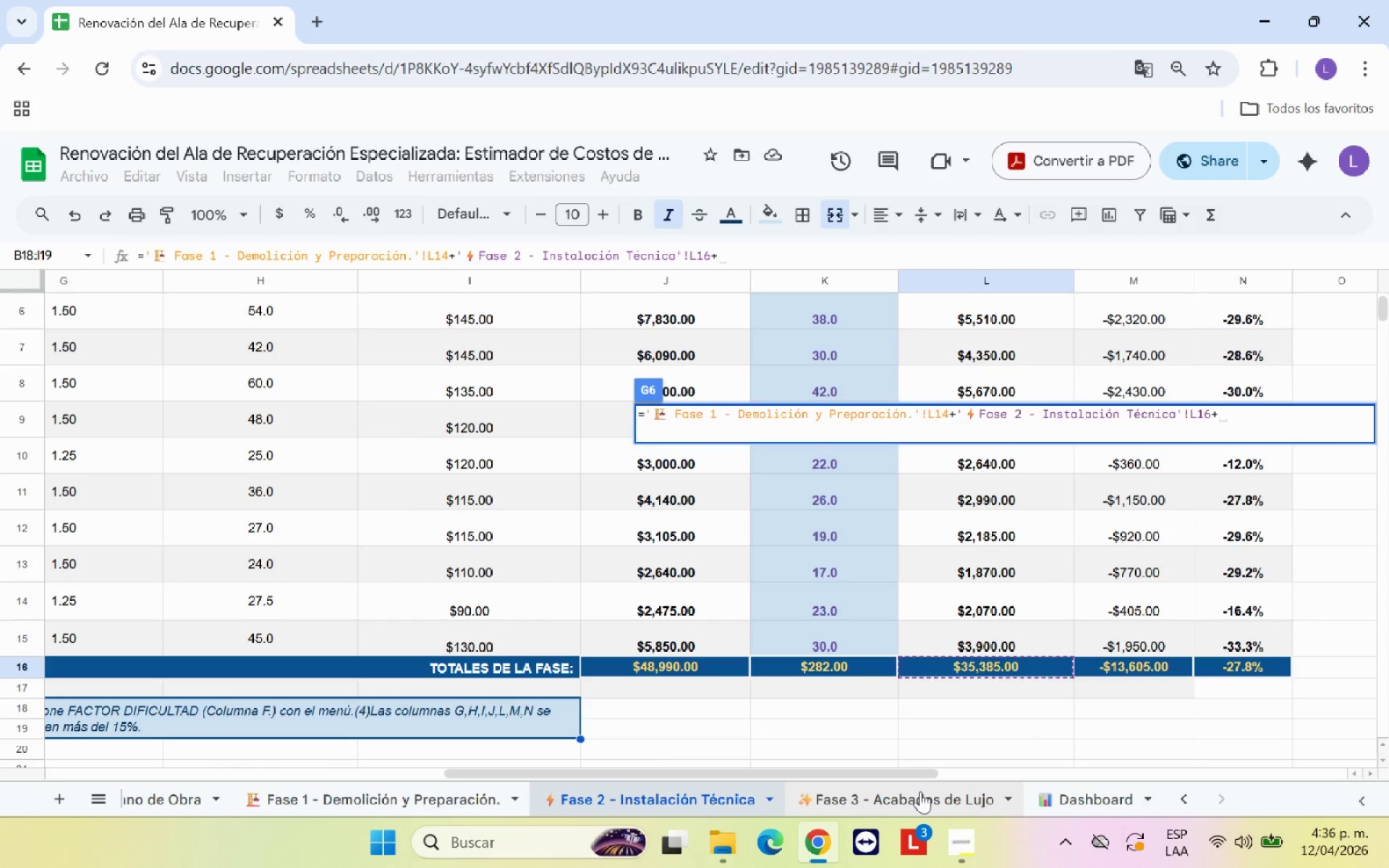 
left_click([920, 791])
 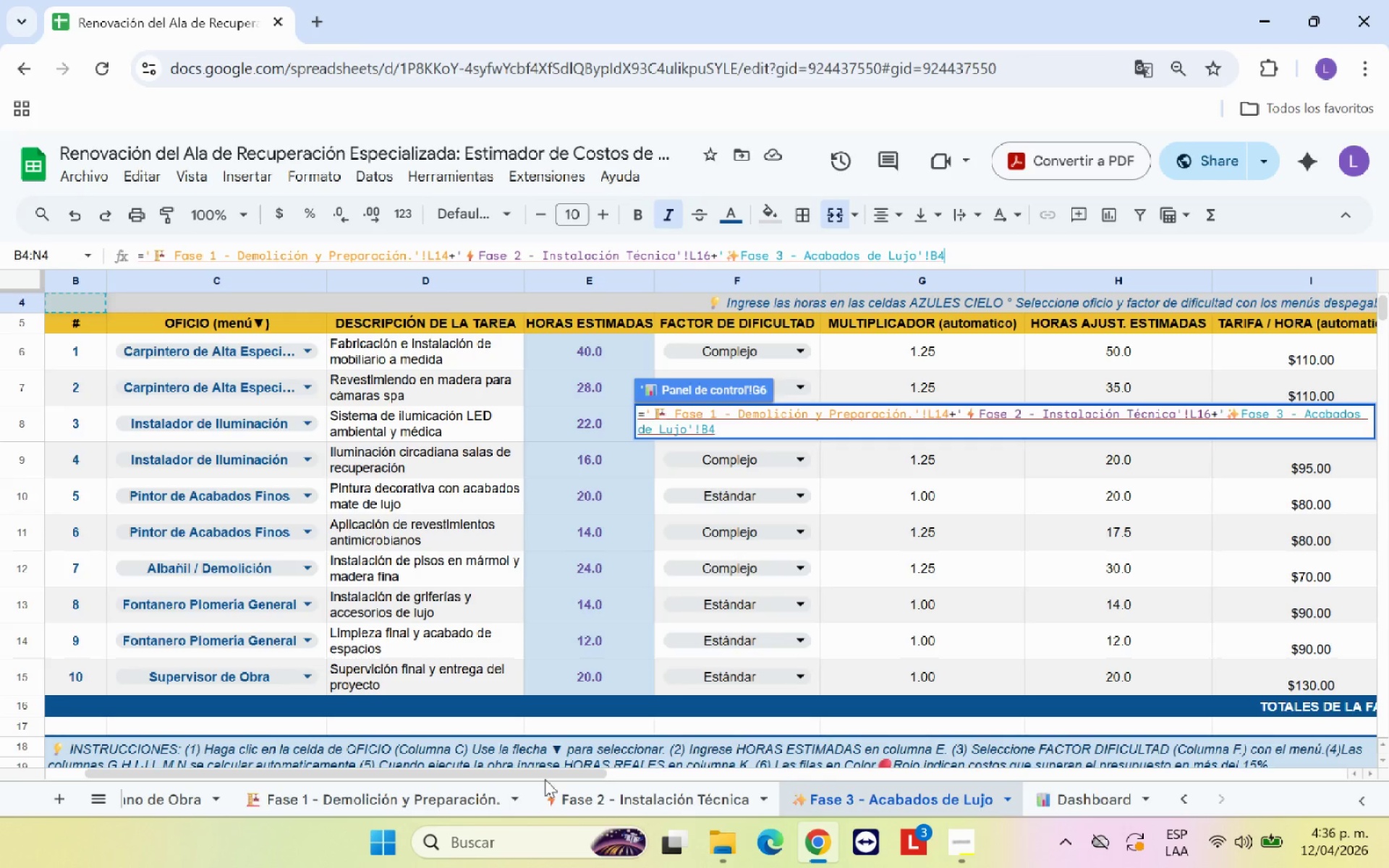 
left_click_drag(start_coordinate=[544, 776], to_coordinate=[862, 773])
 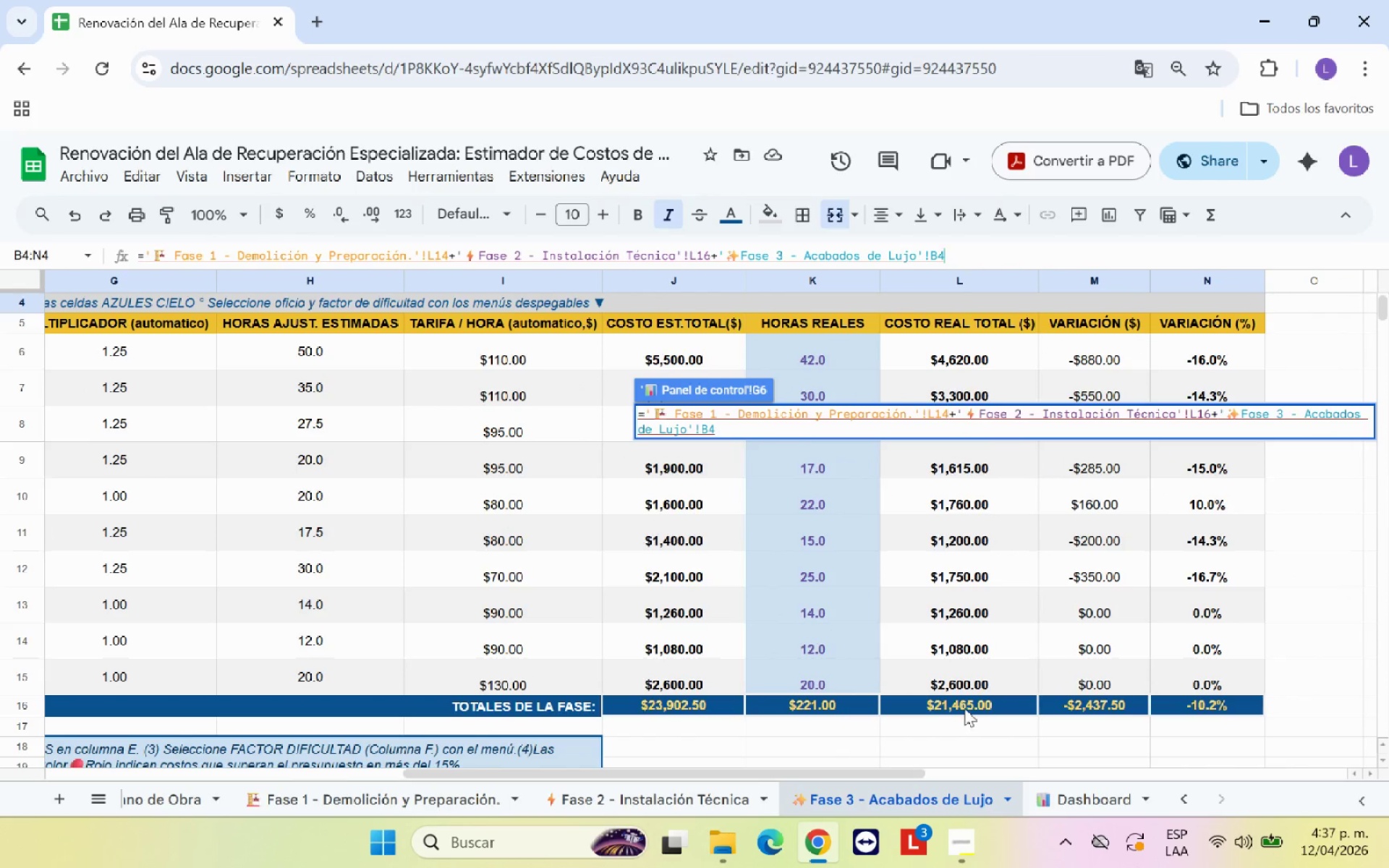 
left_click([964, 705])
 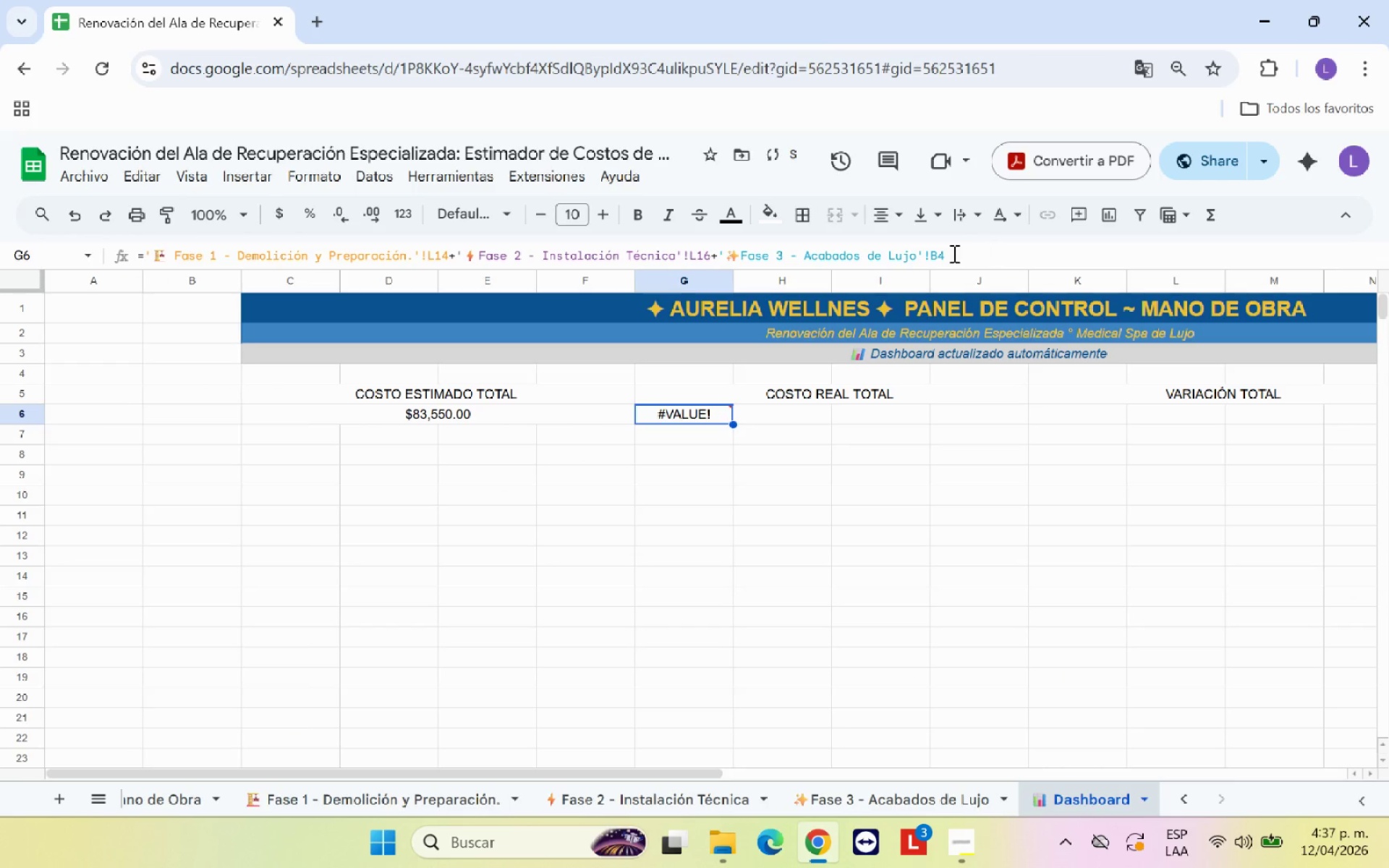 
left_click([948, 253])
 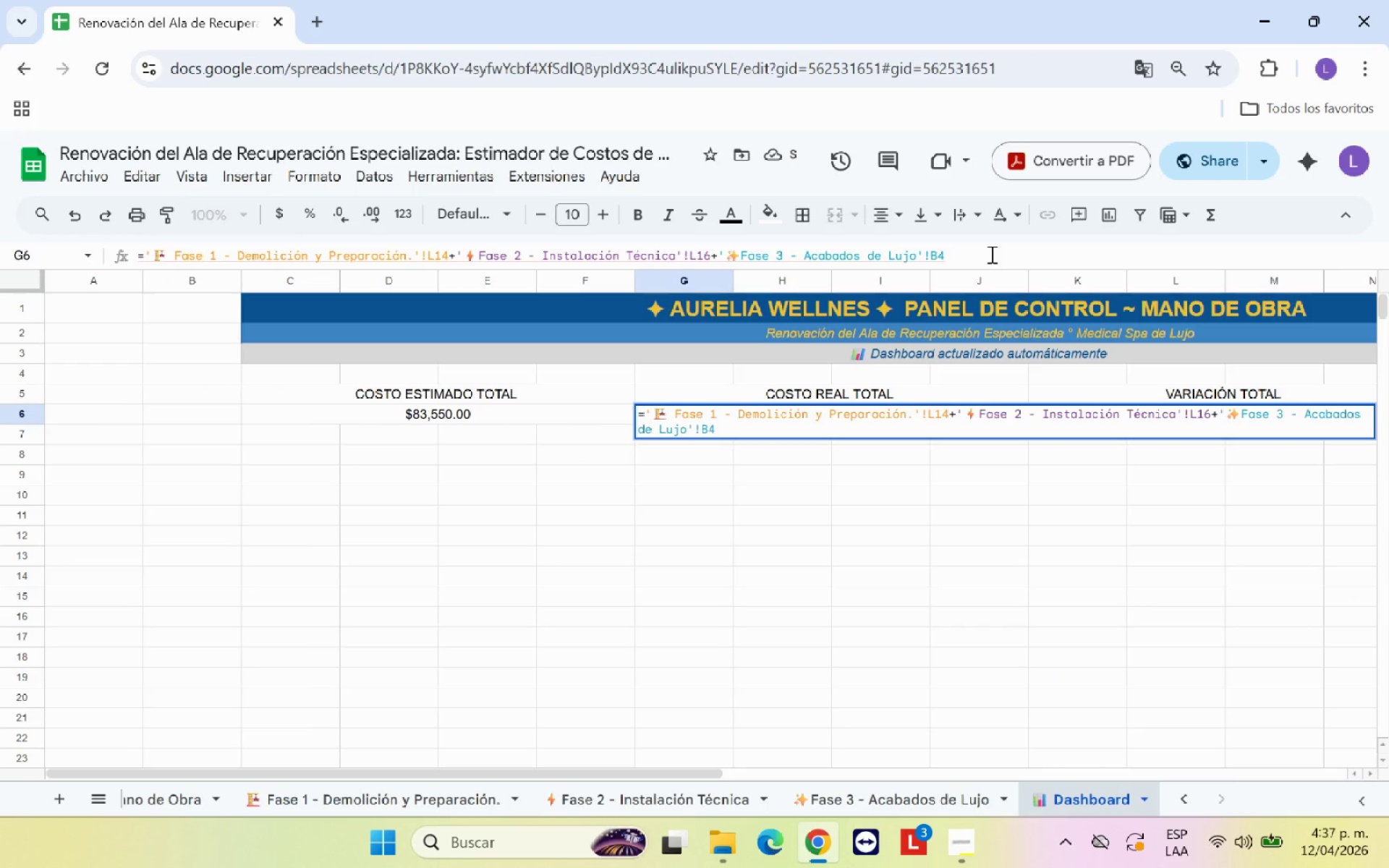 
key(Backspace)
key(Backspace)
type(L16)
 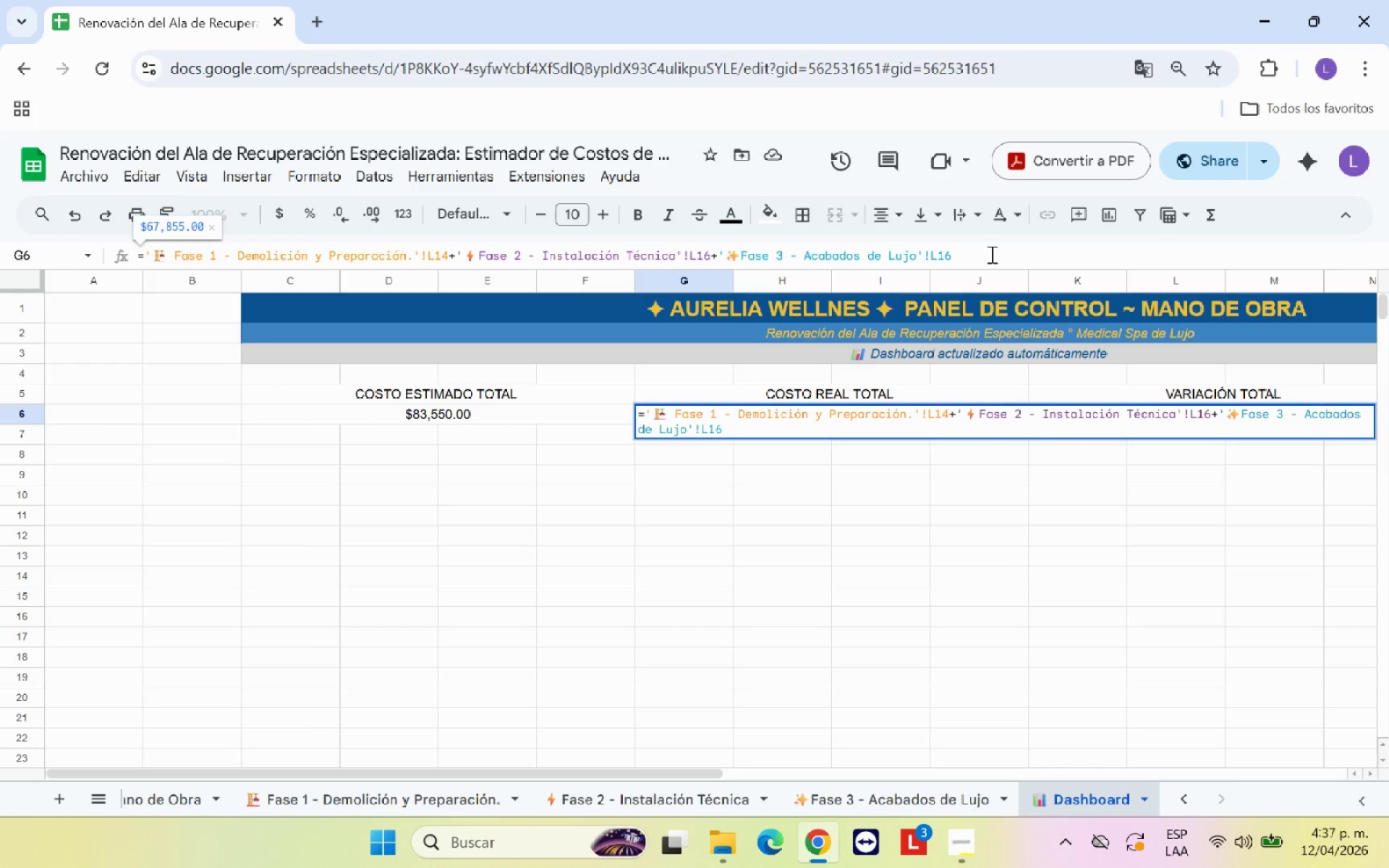 
key(Enter)
 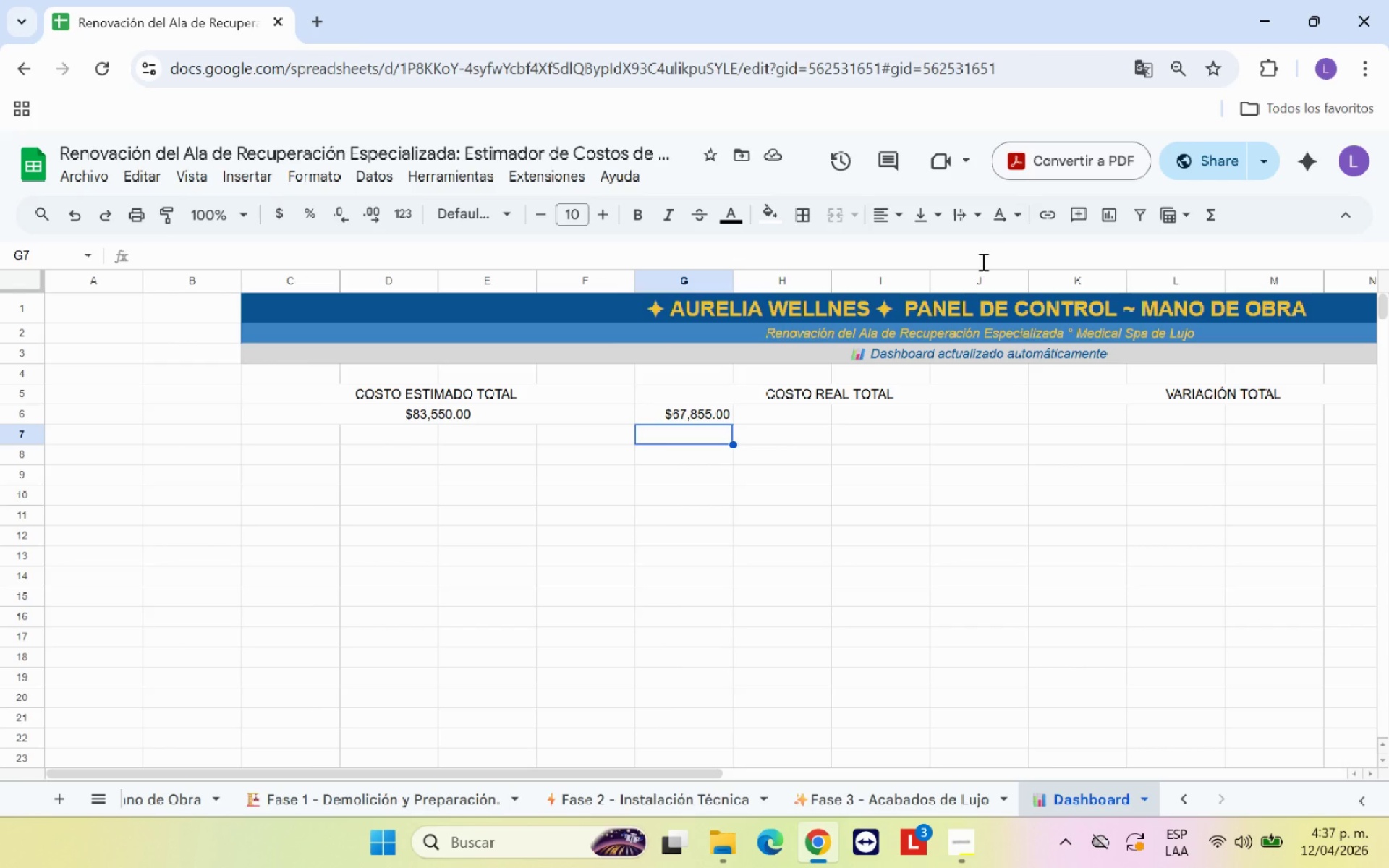 
wait(7.25)
 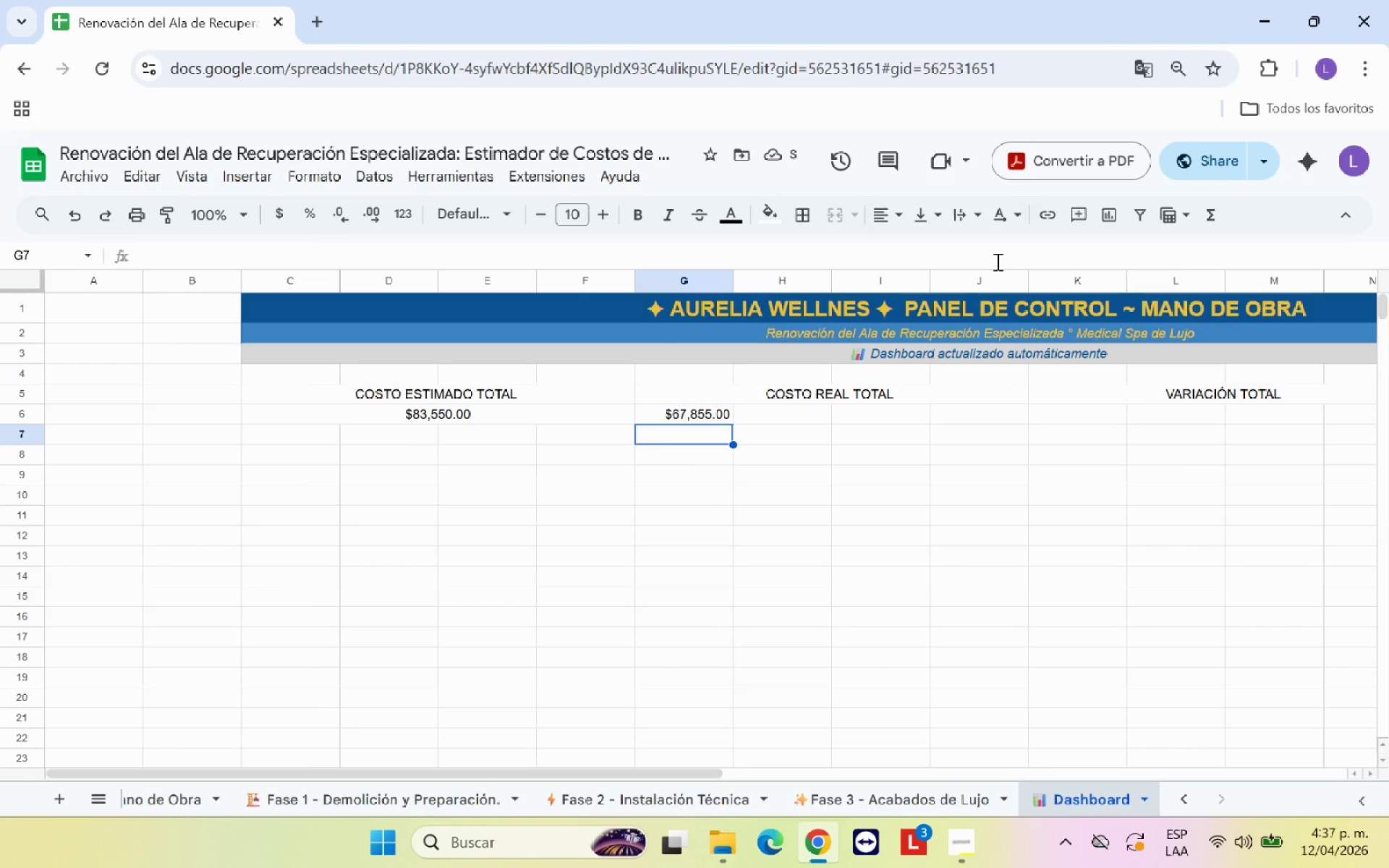 
left_click([329, 796])
 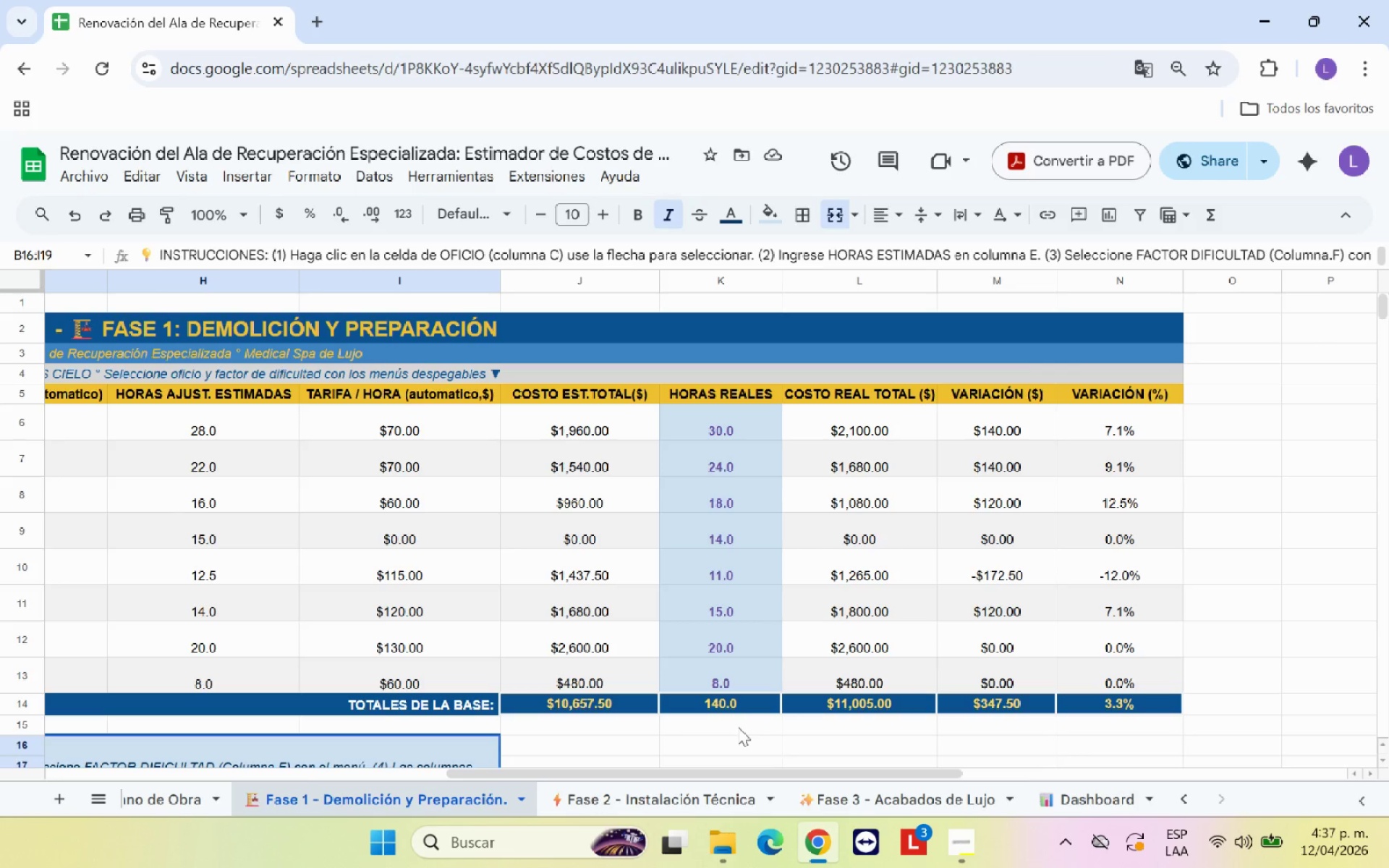 
wait(5.34)
 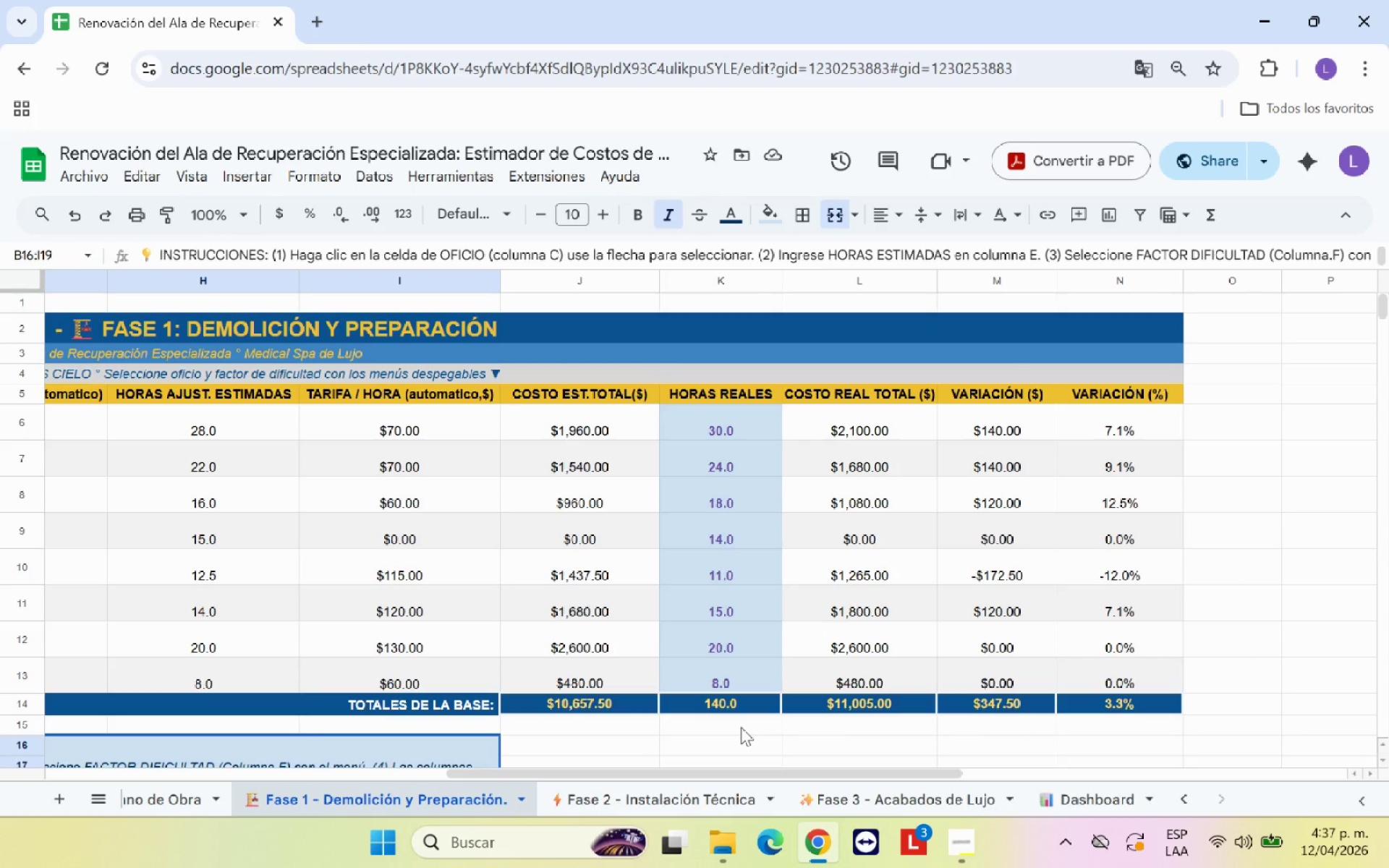 
left_click([695, 794])
 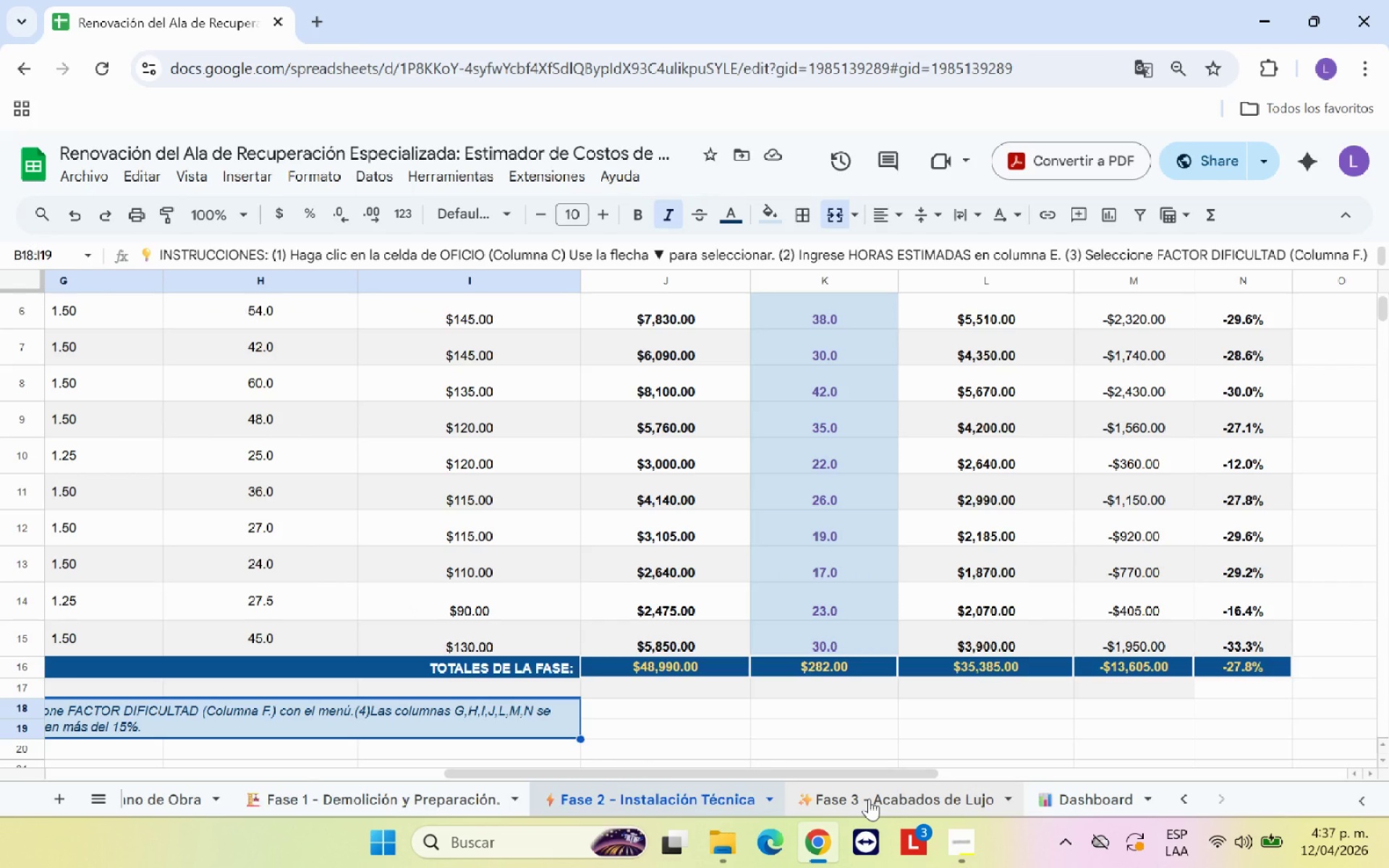 
left_click([871, 796])
 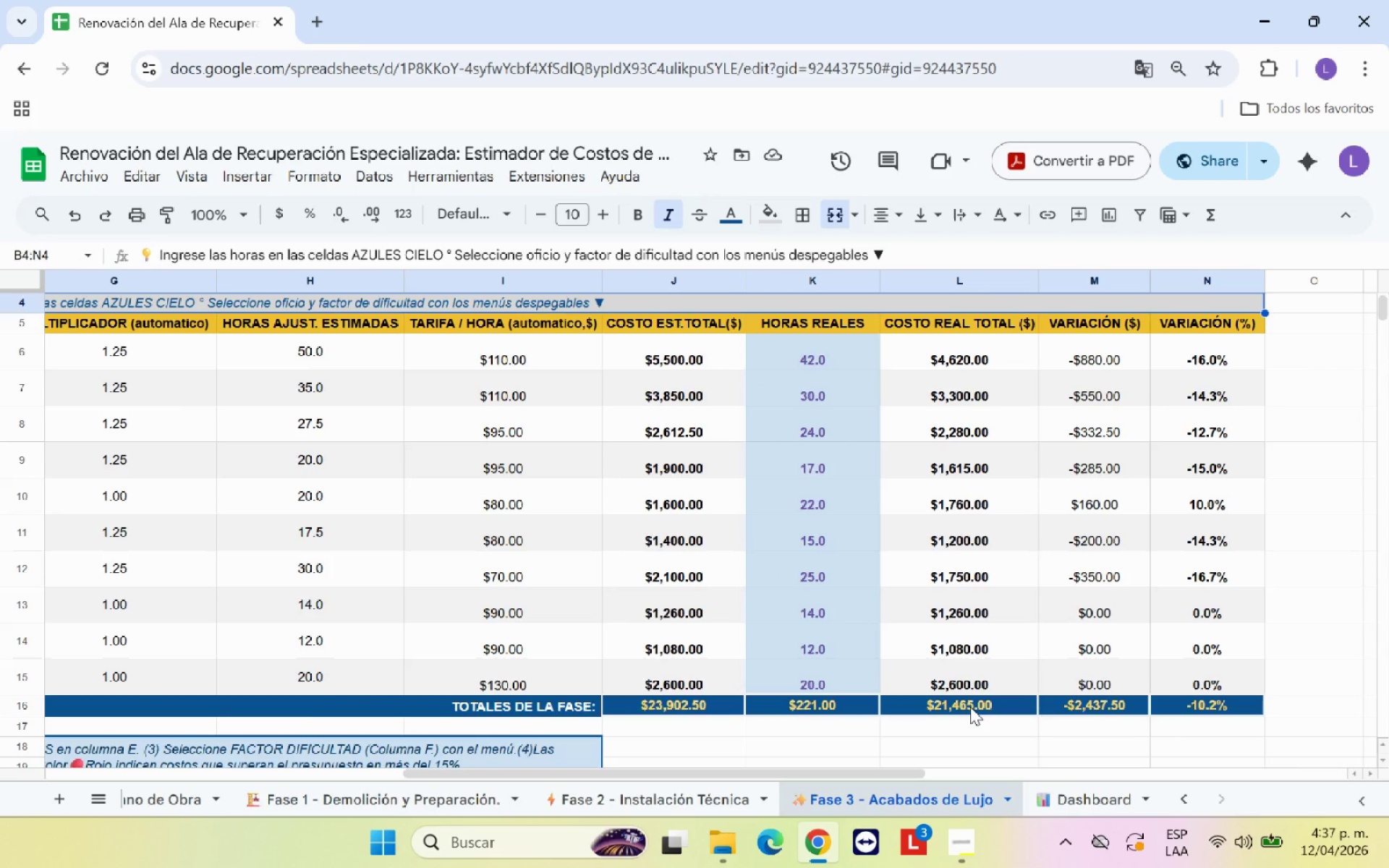 
wait(7.03)
 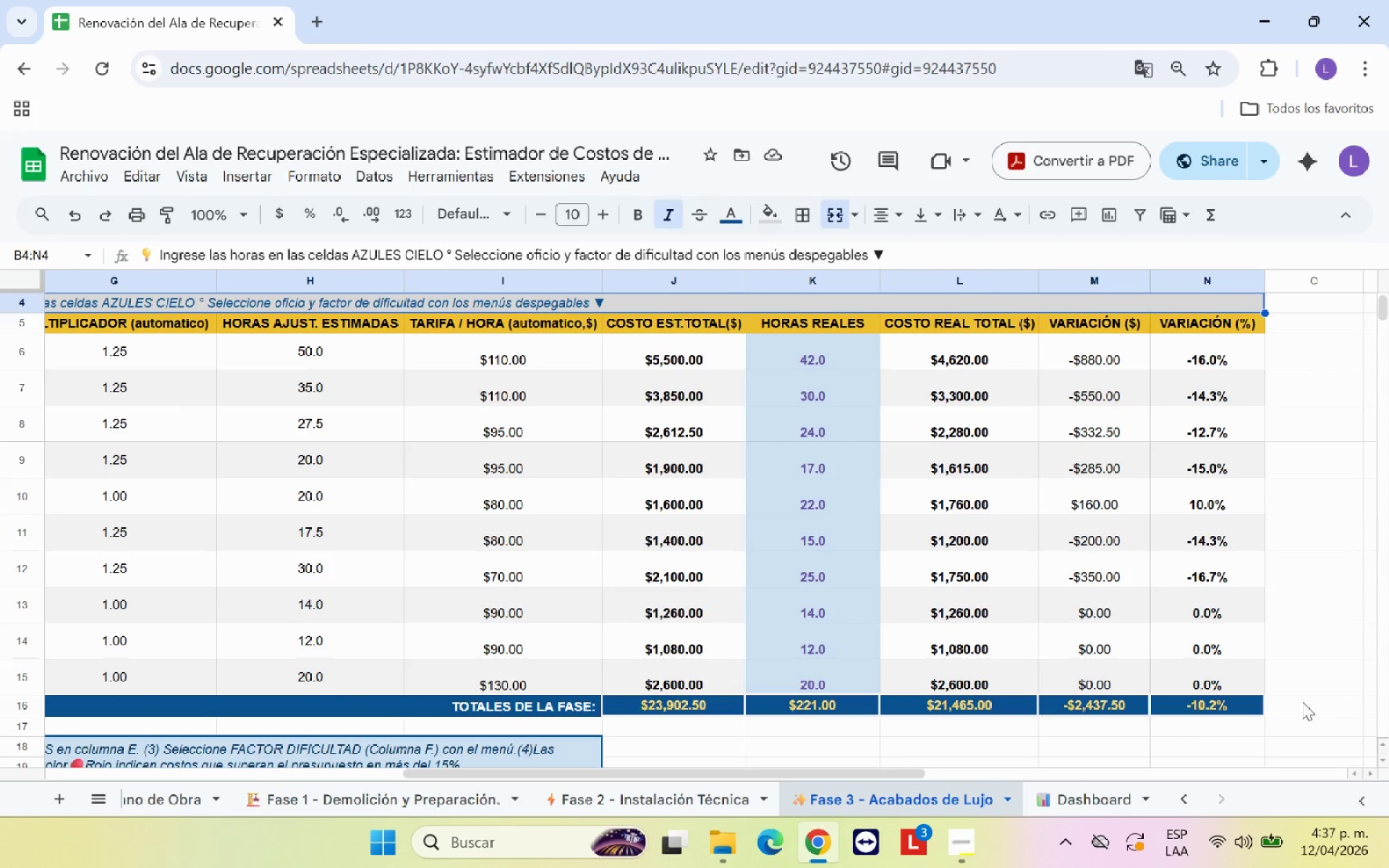 
left_click([970, 707])
 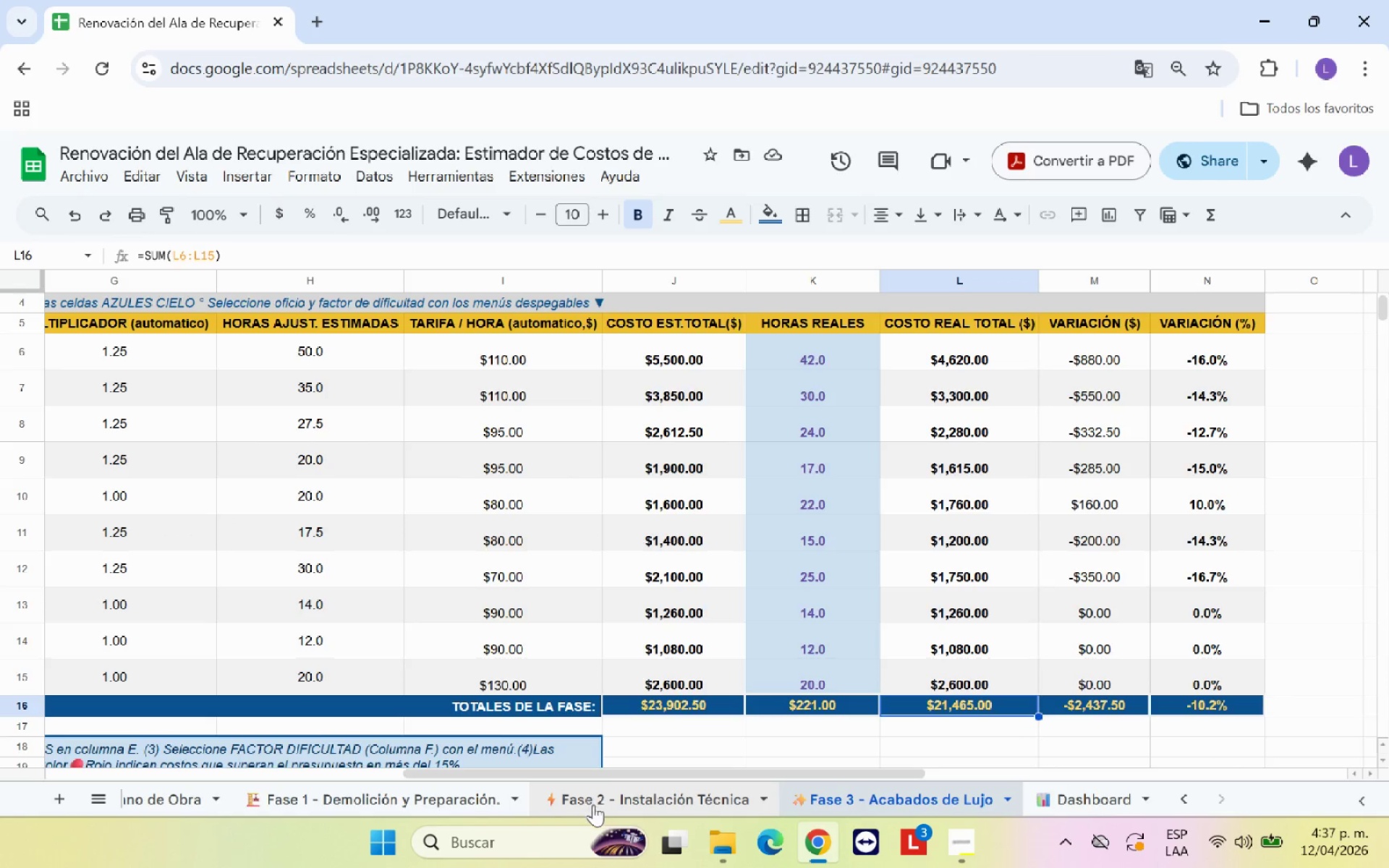 
left_click([609, 804])
 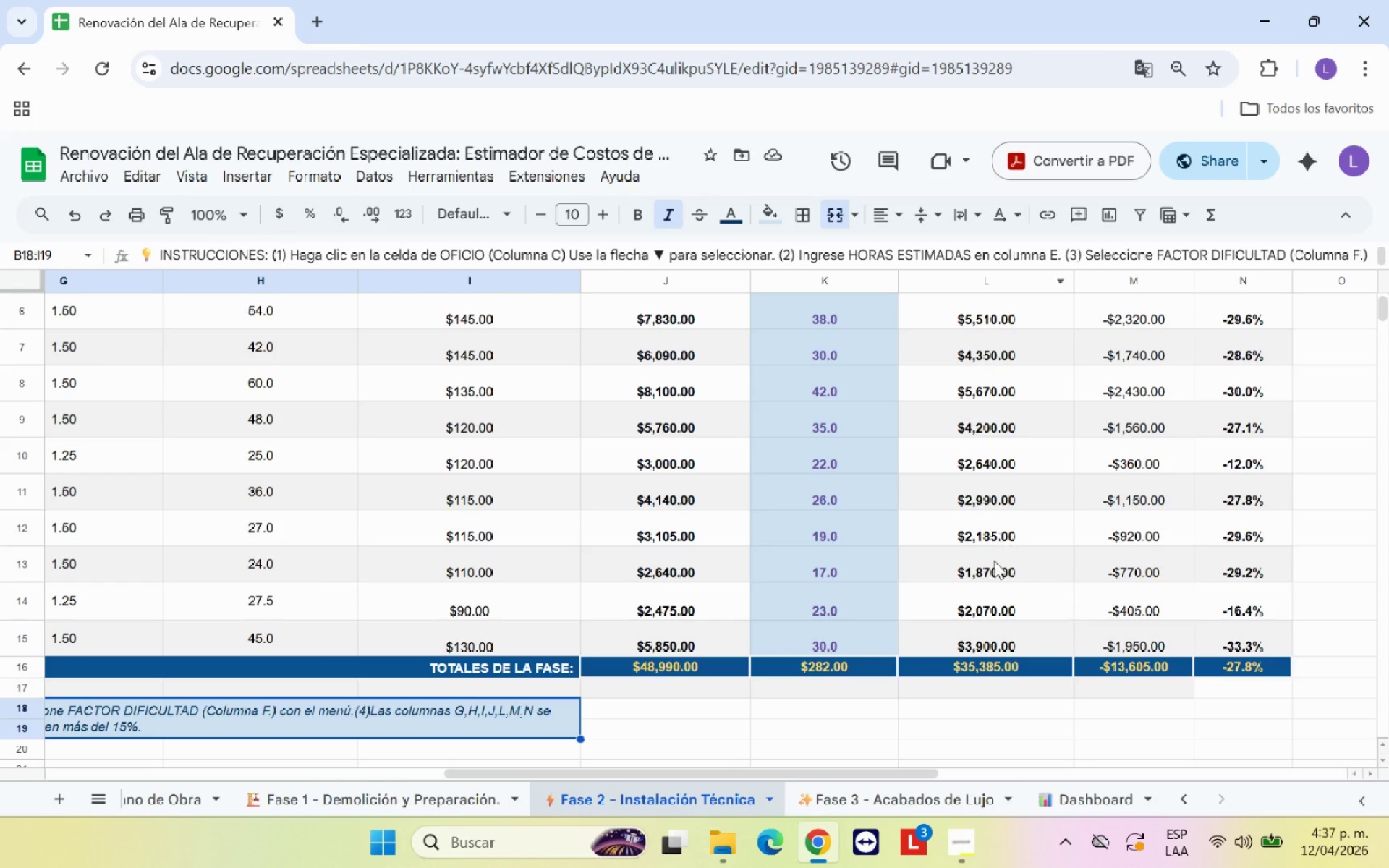 
scroll: coordinate [999, 625], scroll_direction: up, amount: 2.0
 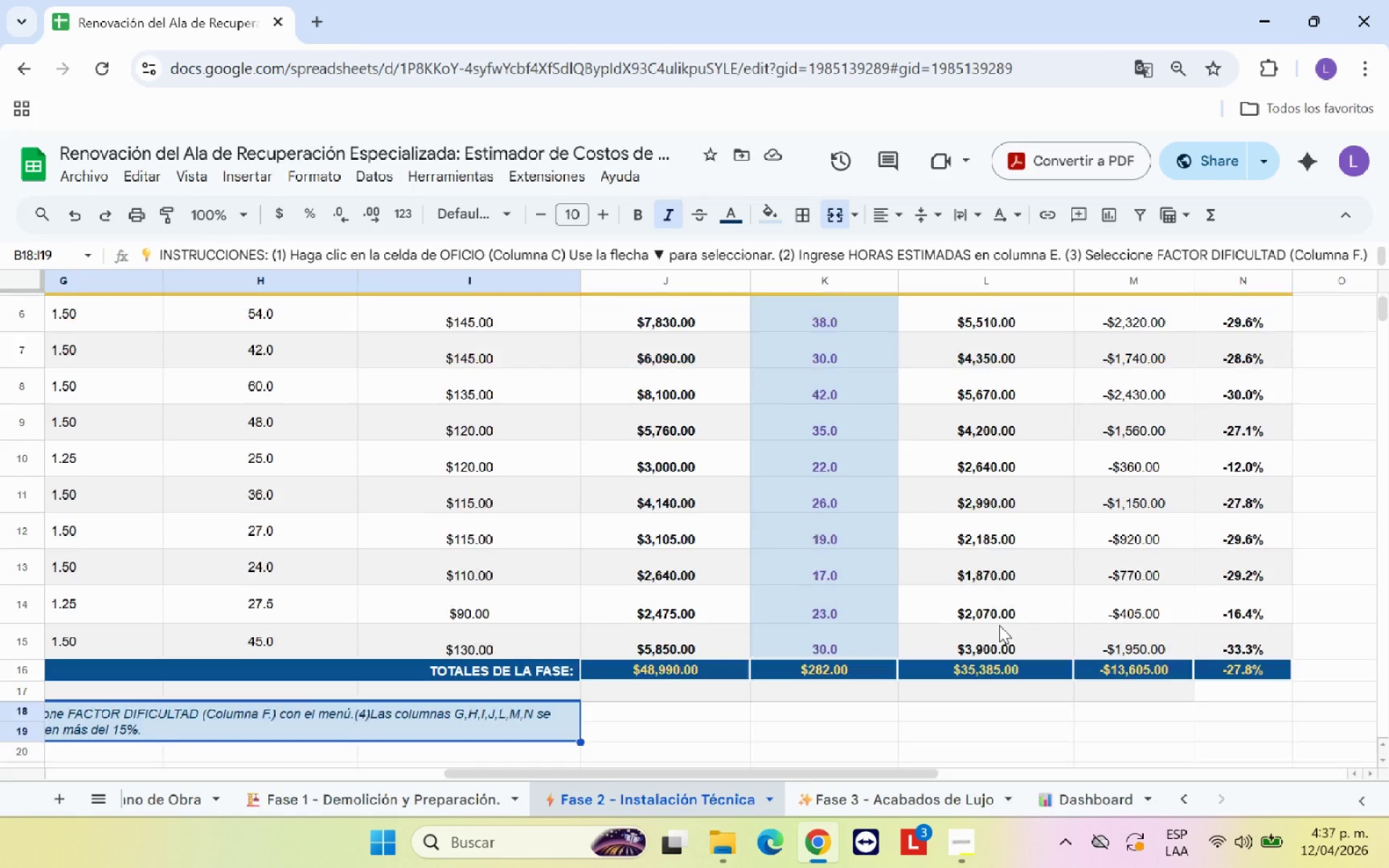 
scroll: coordinate [999, 625], scroll_direction: down, amount: 1.0
 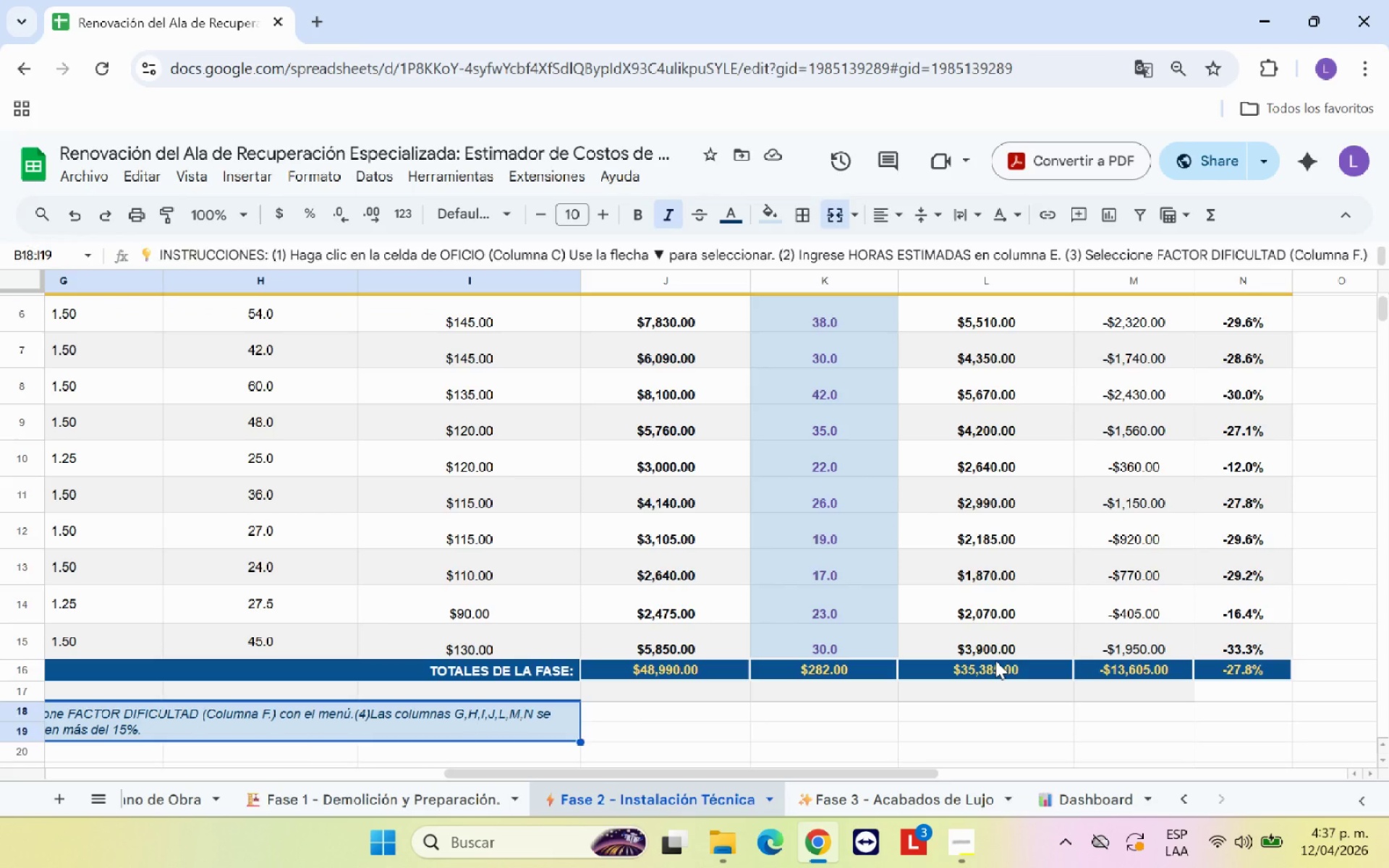 
left_click([995, 660])
 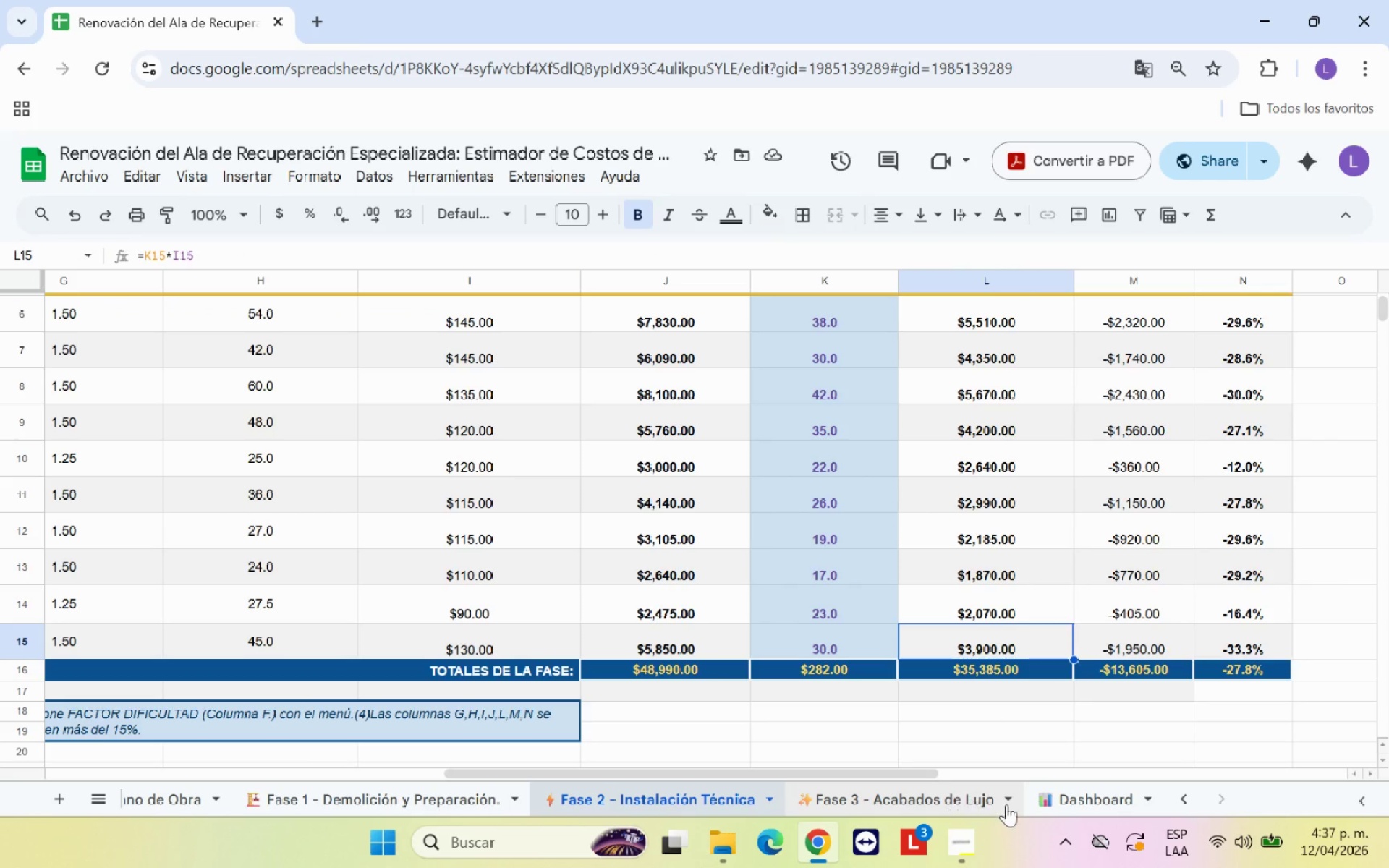 
left_click([1053, 804])
 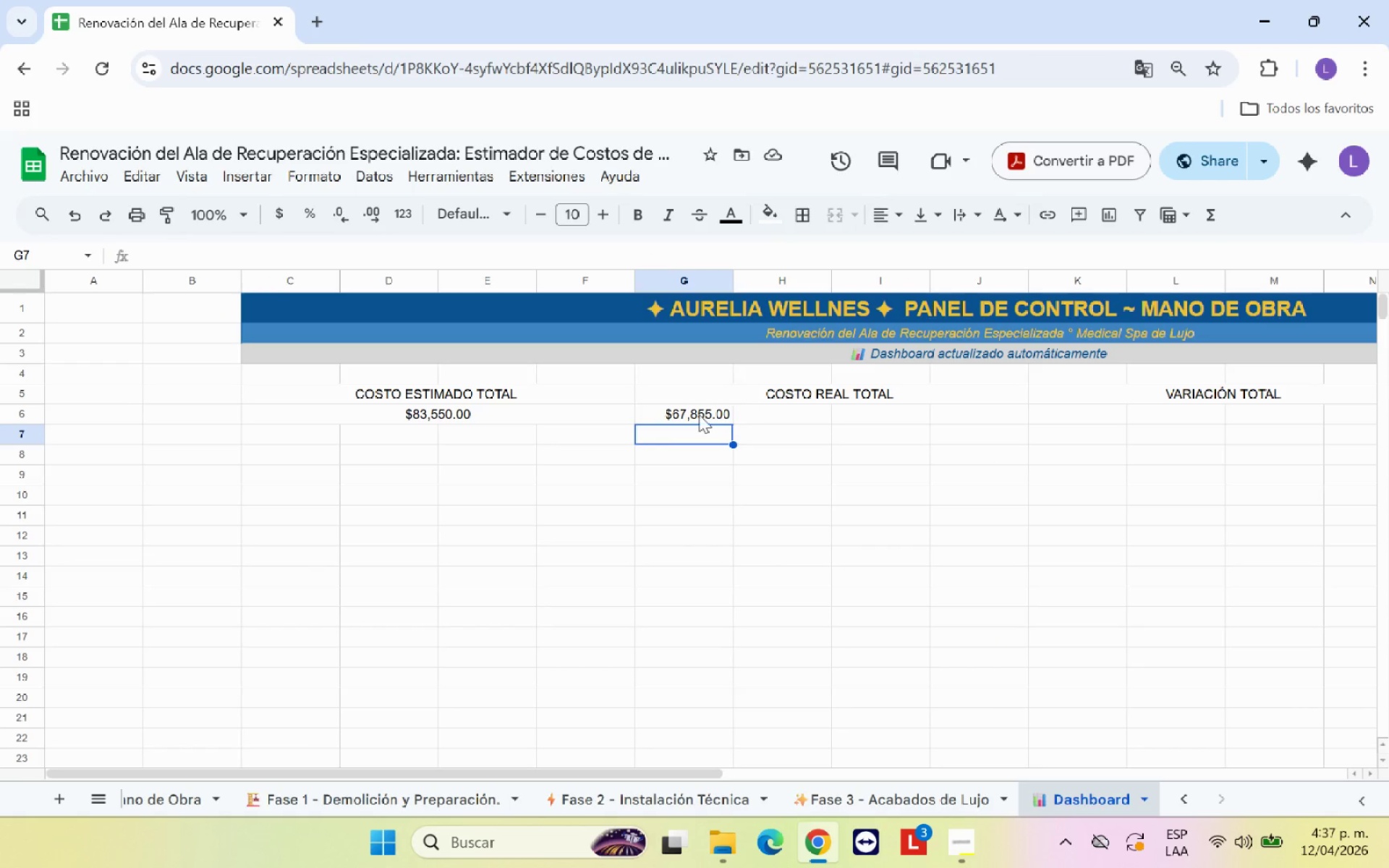 
left_click([695, 412])
 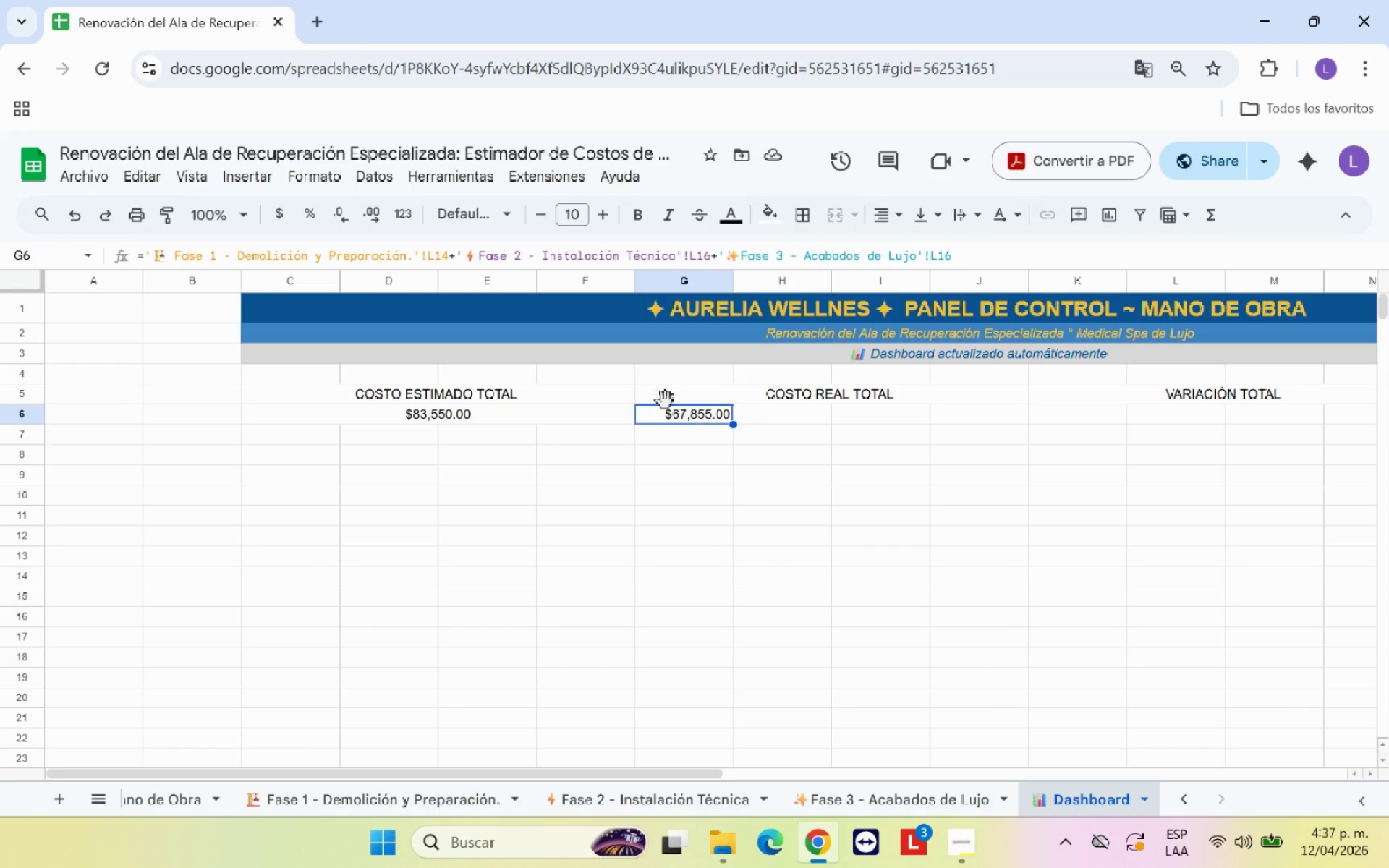 
left_click_drag(start_coordinate=[693, 414], to_coordinate=[942, 417])
 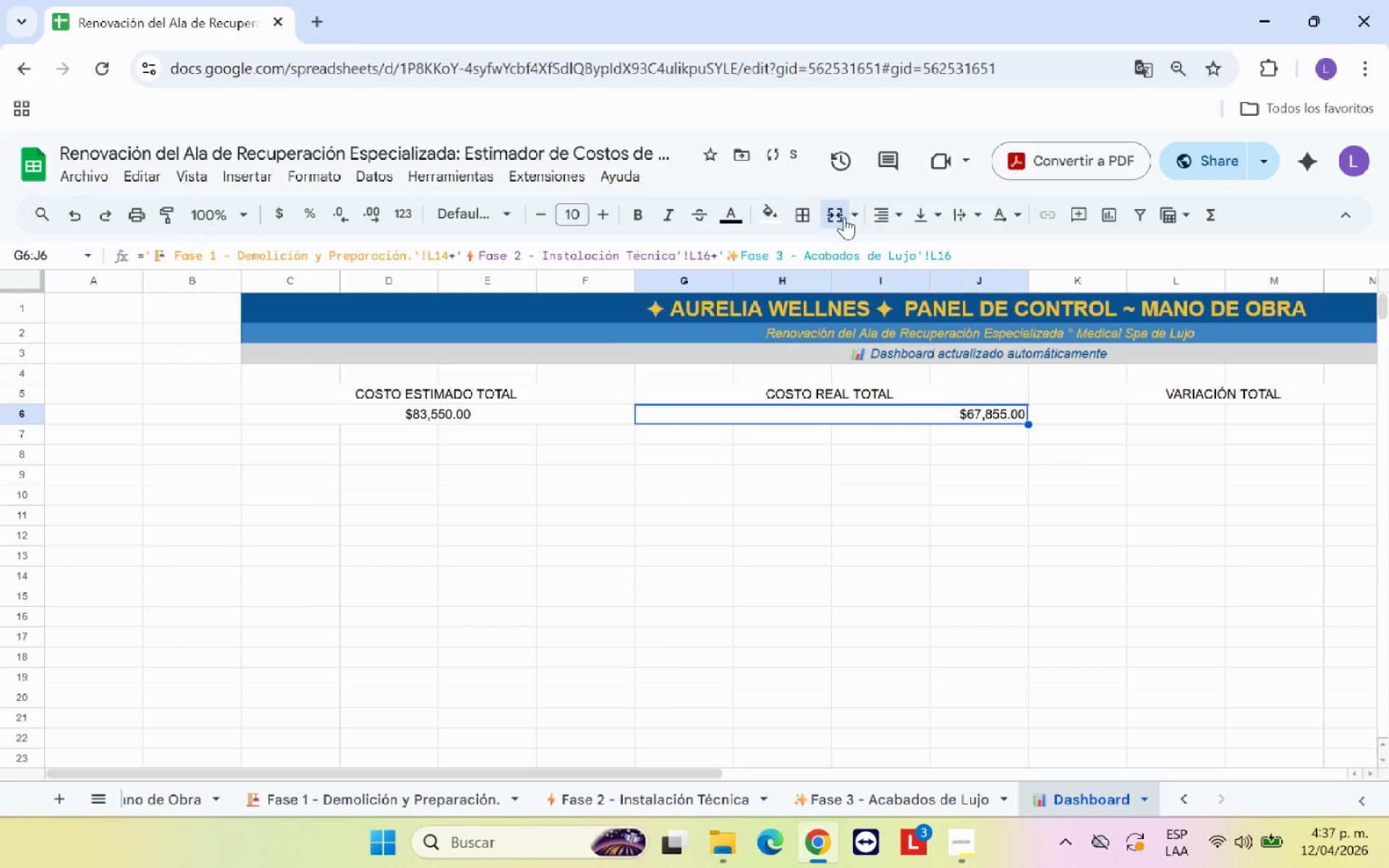 
double_click([885, 220])
 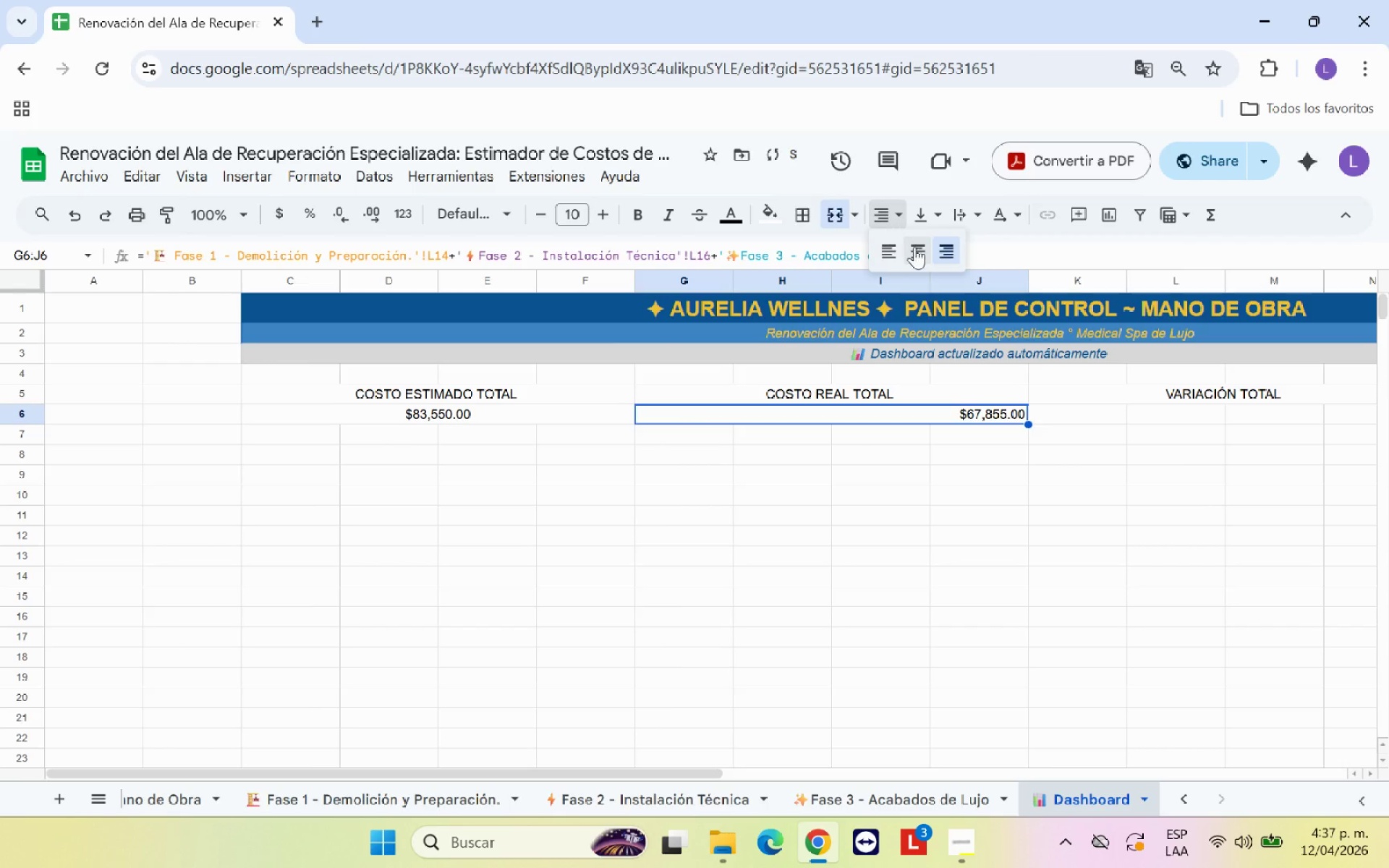 
left_click([917, 250])
 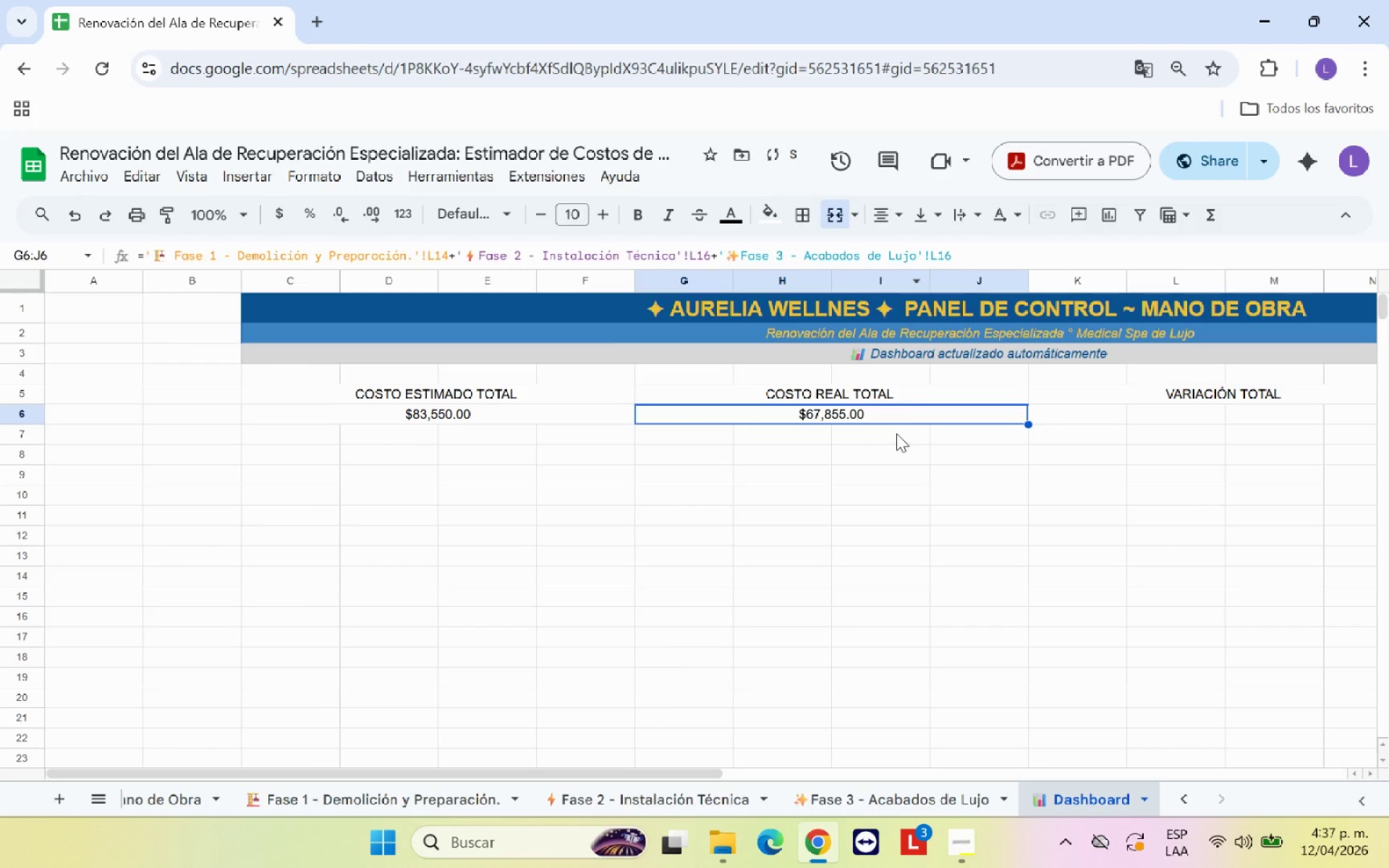 
left_click([896, 454])
 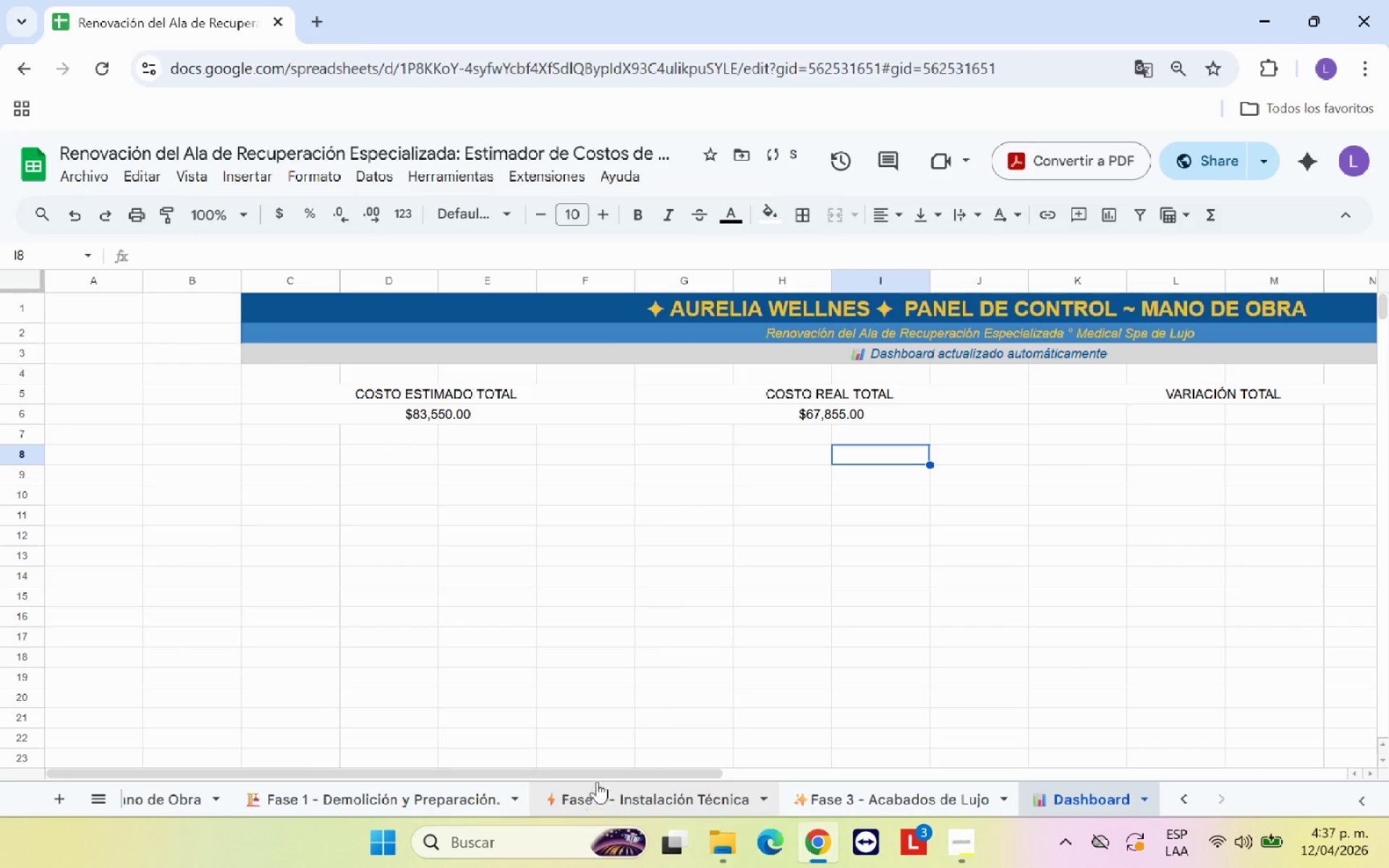 
left_click_drag(start_coordinate=[598, 771], to_coordinate=[903, 773])
 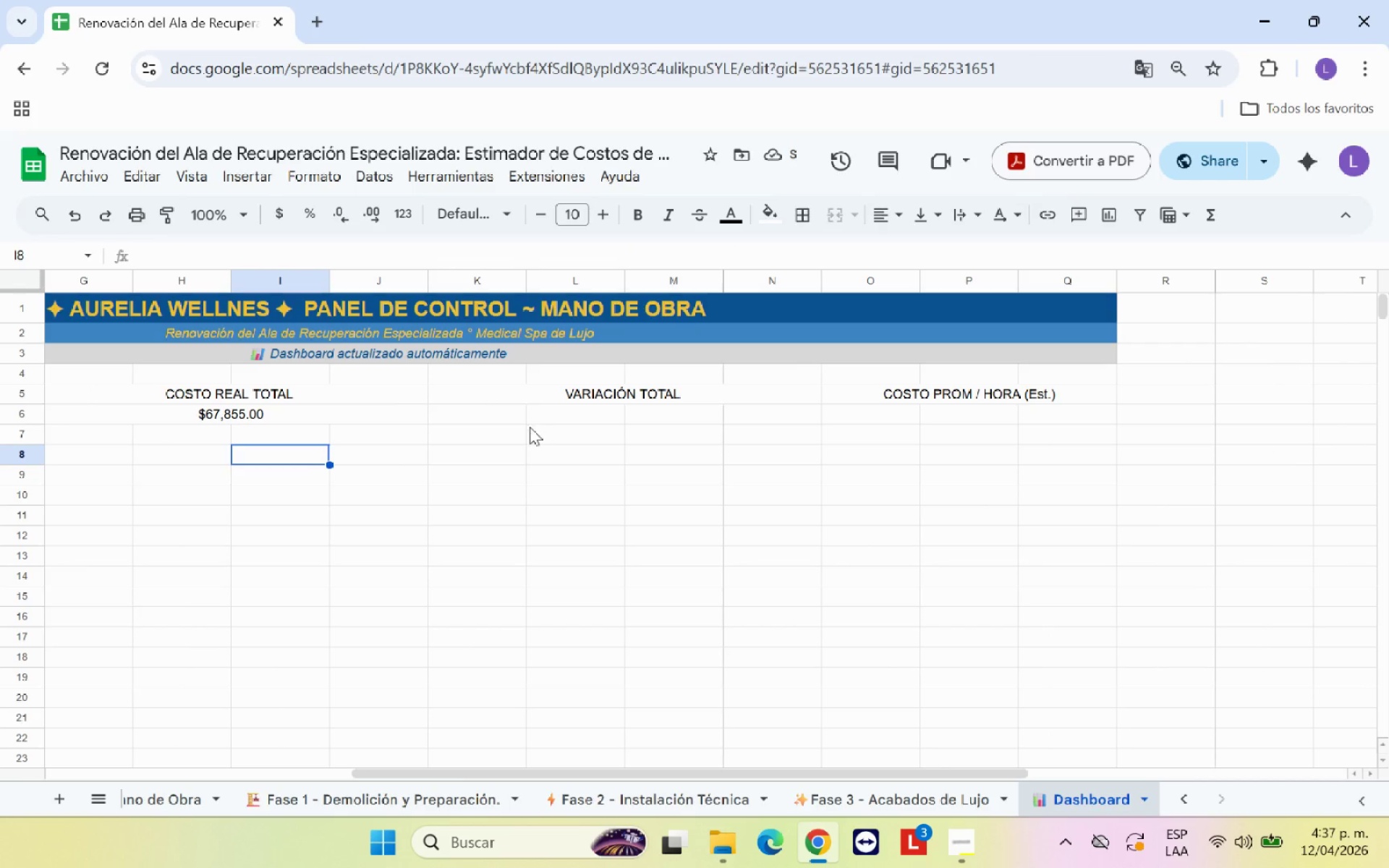 
left_click([491, 414])
 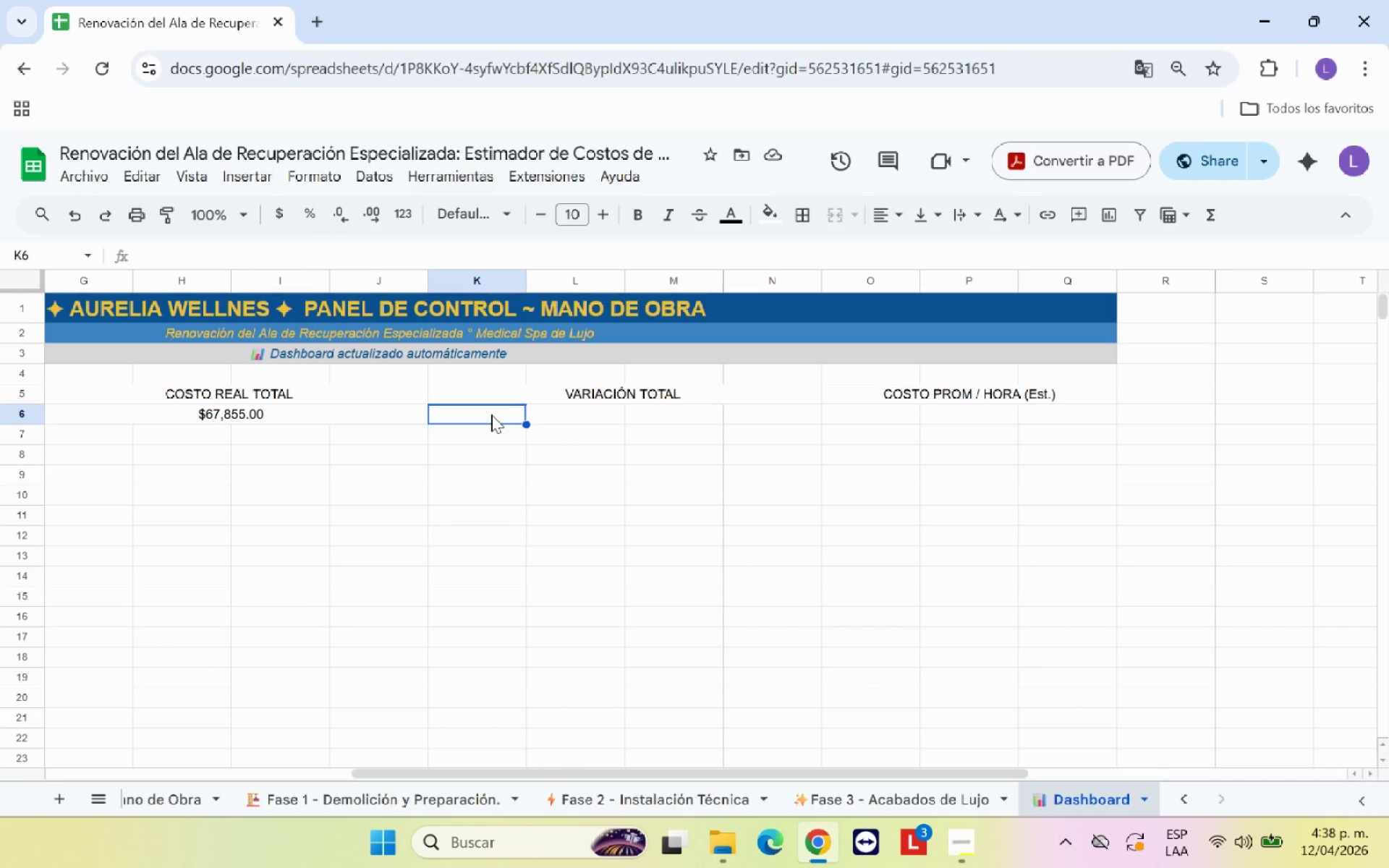 
wait(30.94)
 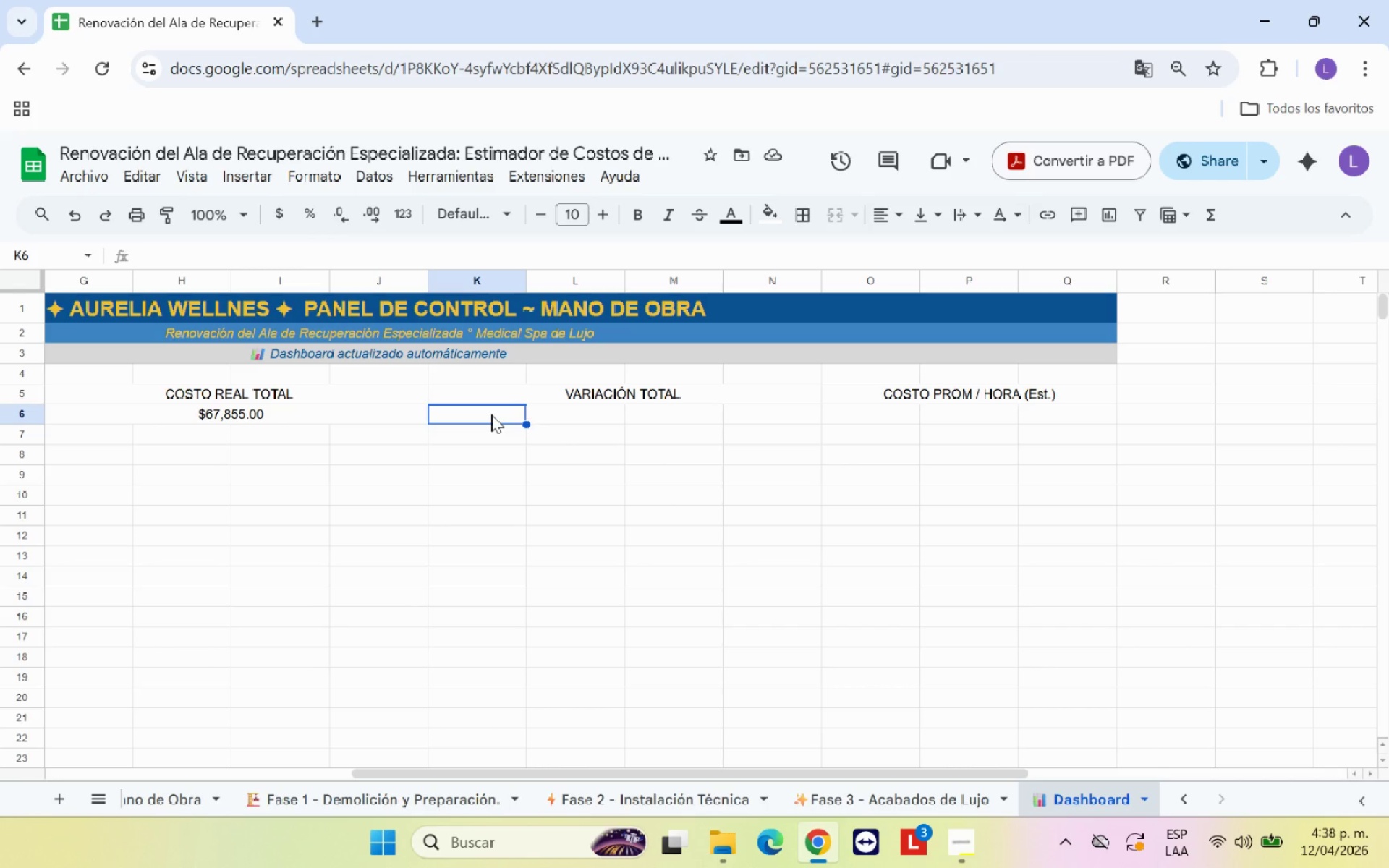 
type()*)
 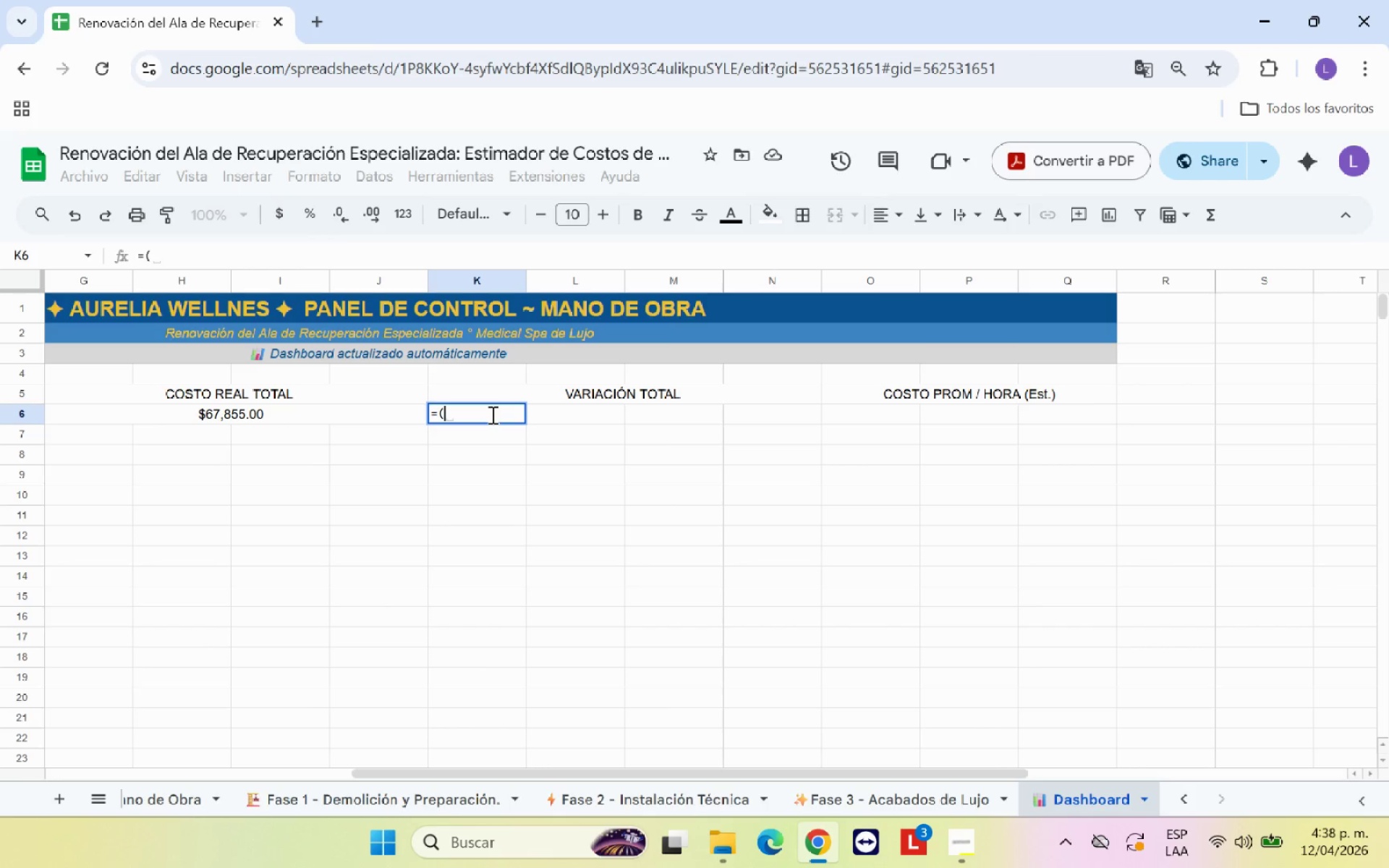 
left_click([321, 793])
 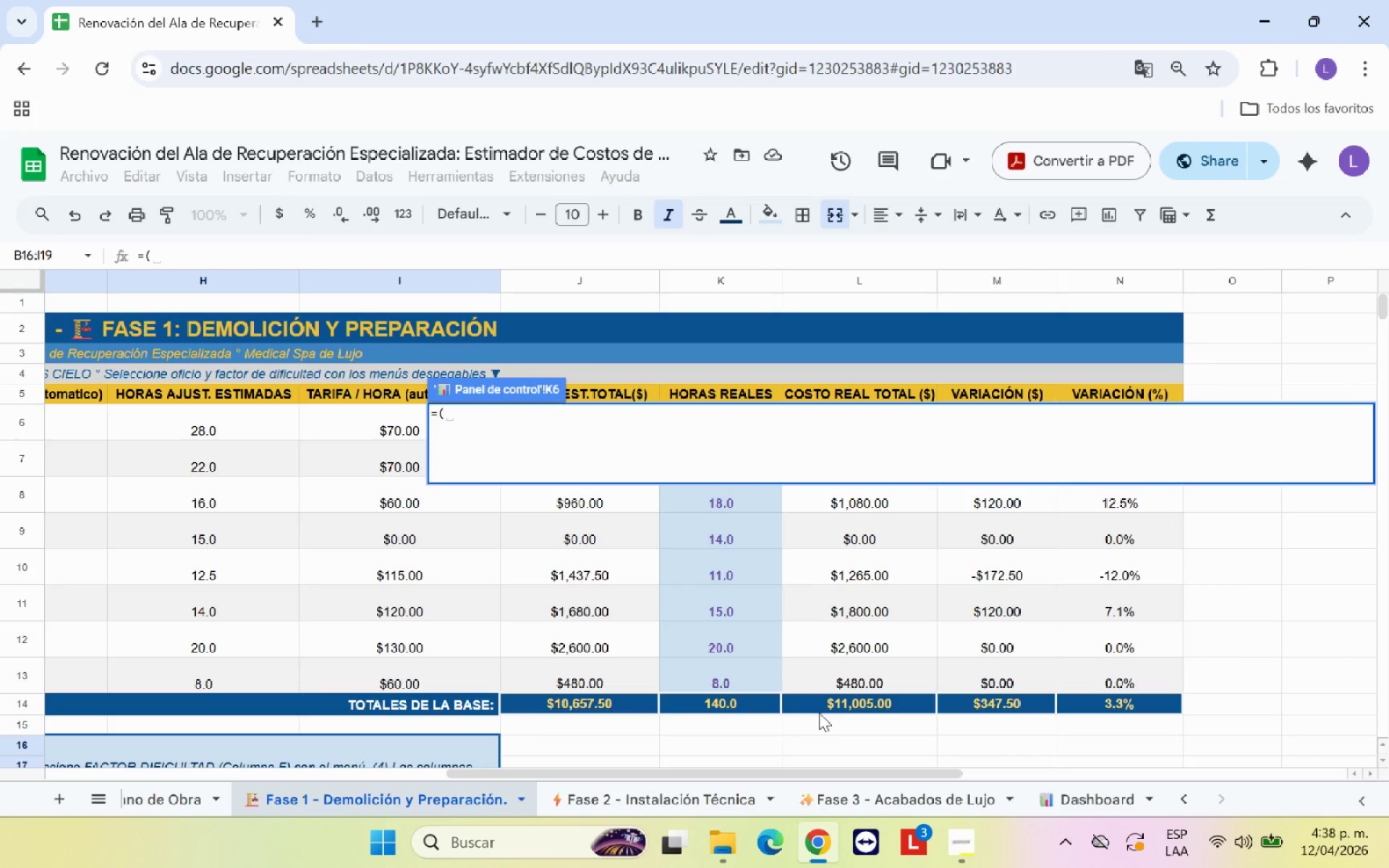 
left_click([823, 703])
 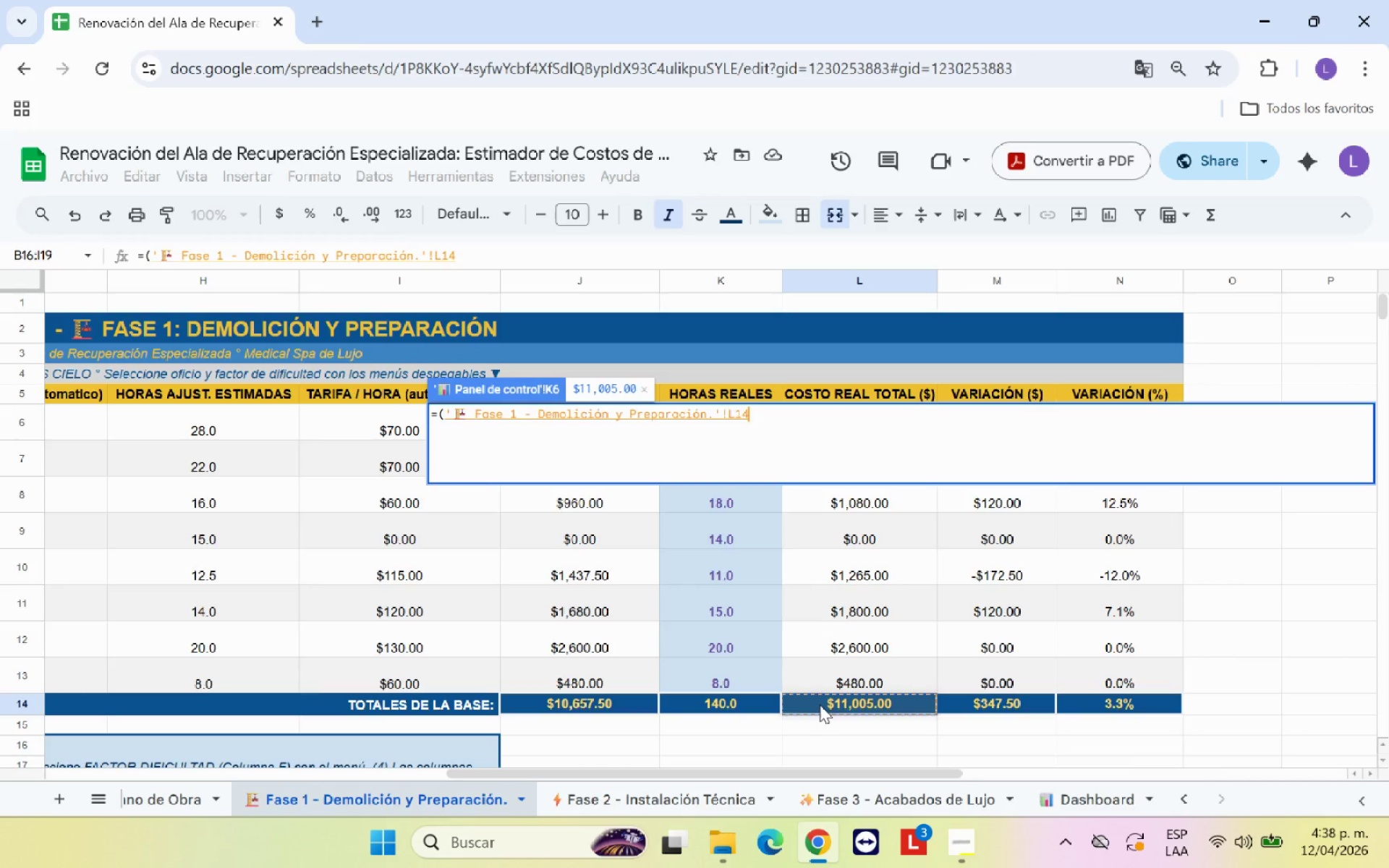 
key(Equal)
 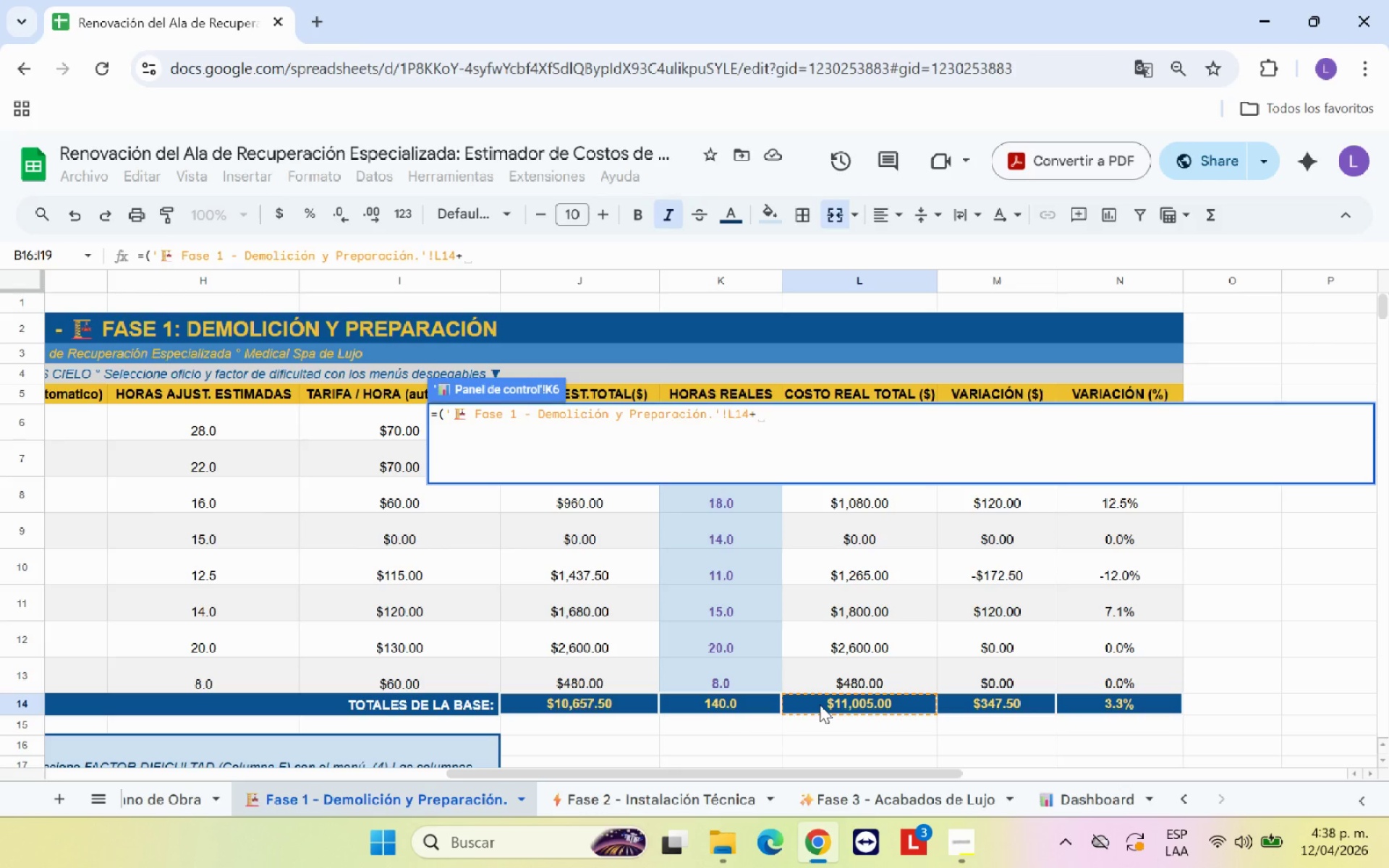 
left_click([649, 795])
 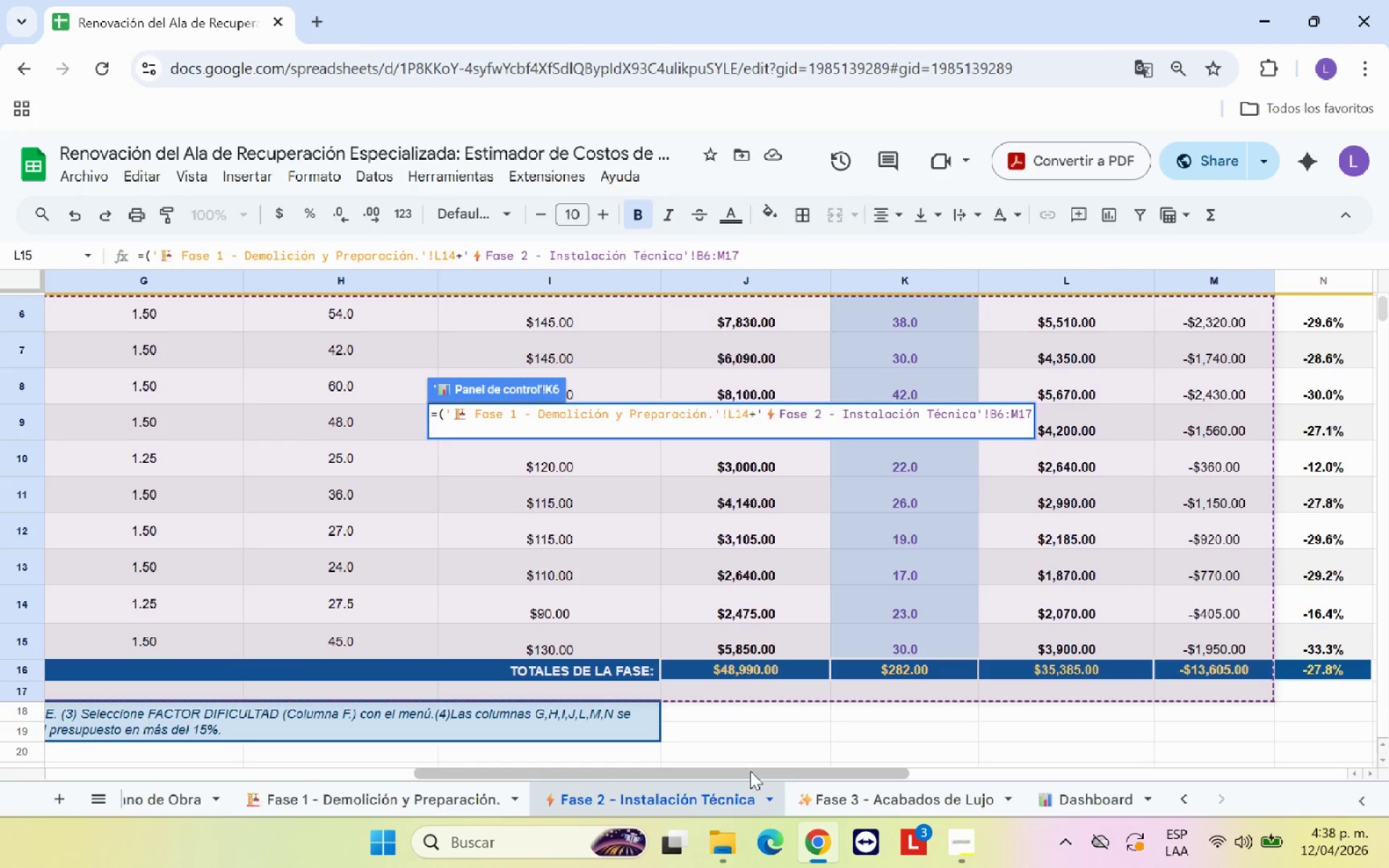 
hold_key(key=Backspace, duration=1.23)
 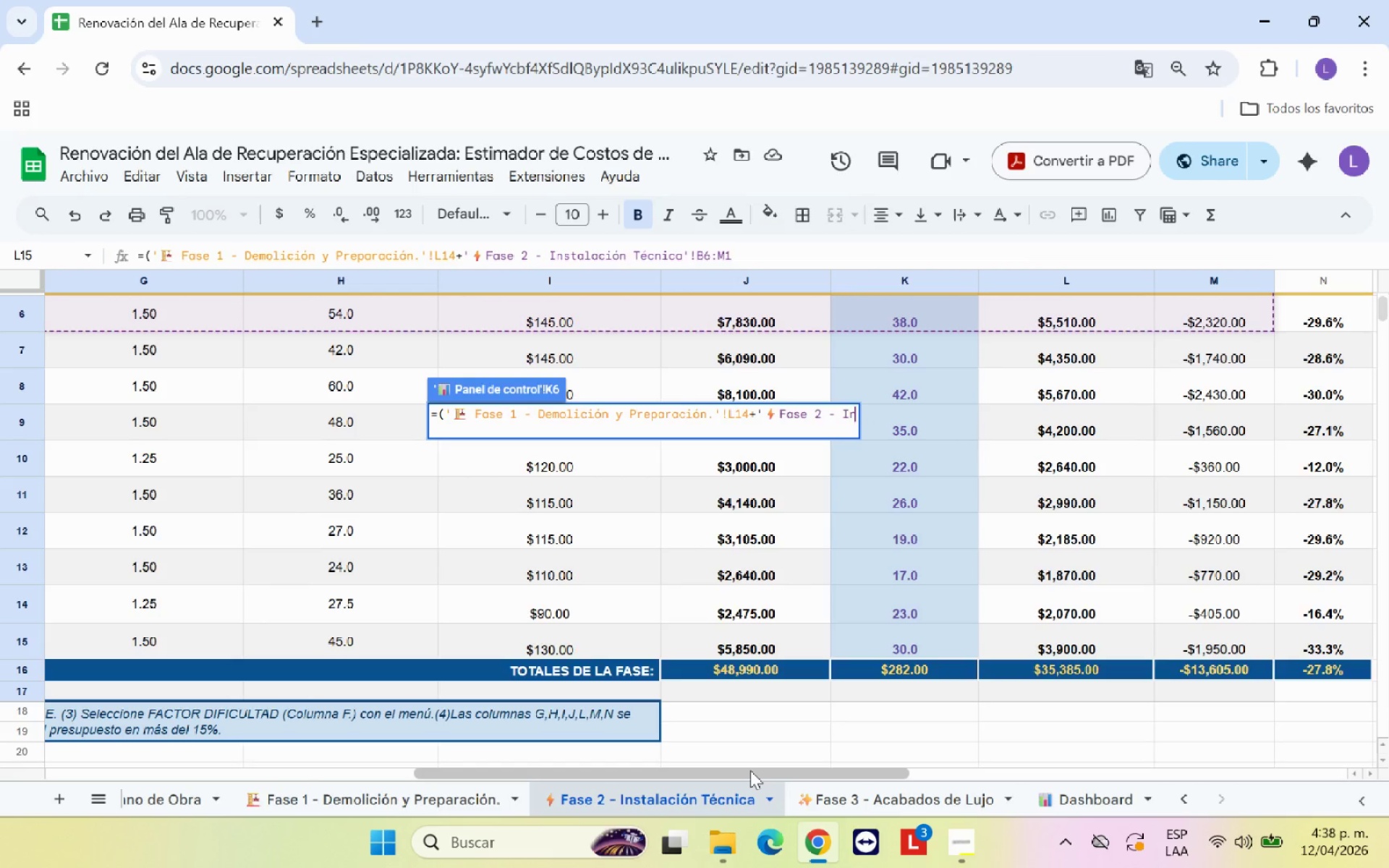 
key(Backspace)
 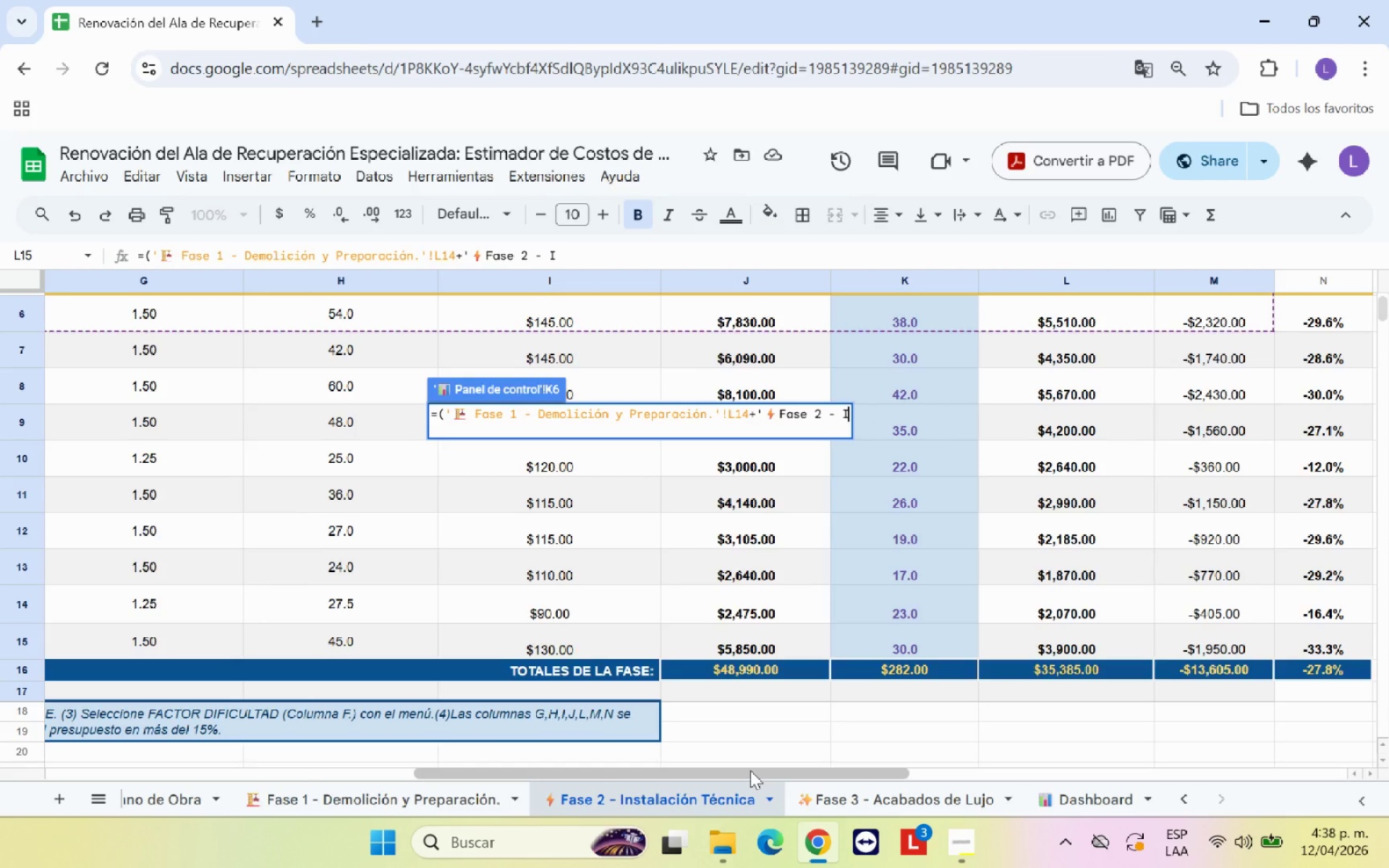 
hold_key(key=Backspace, duration=0.73)
 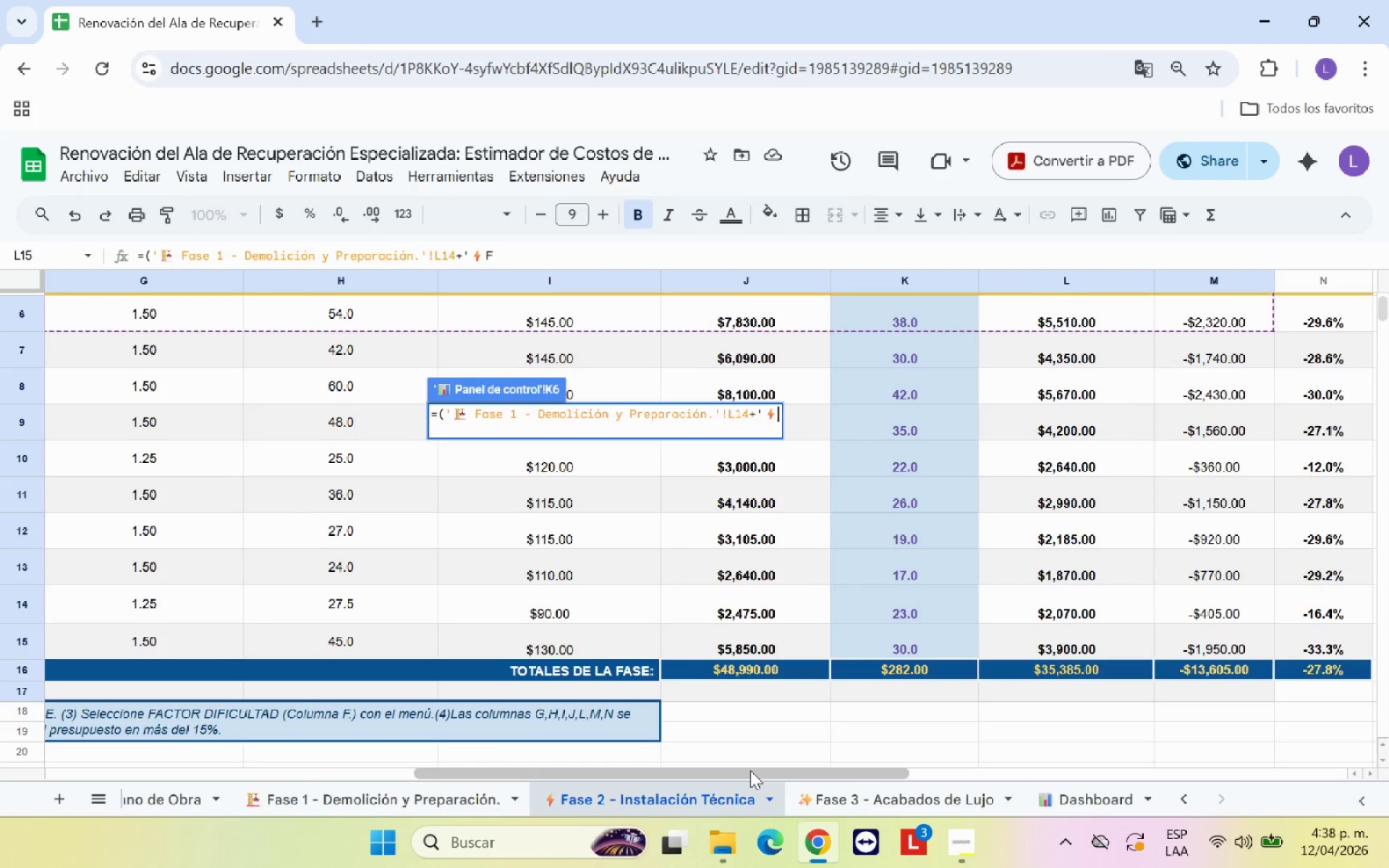 
key(Backspace)
 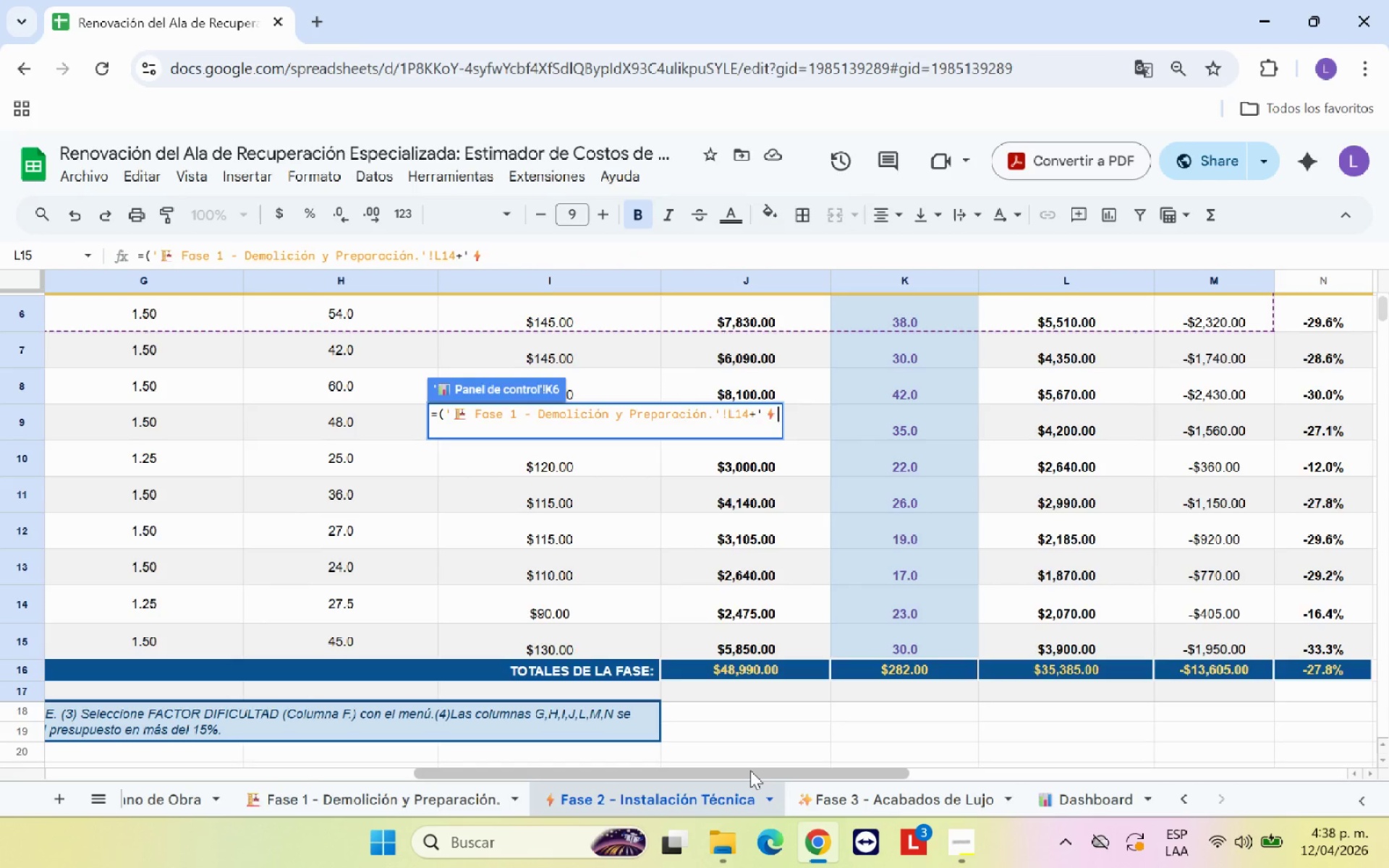 
key(Backspace)
 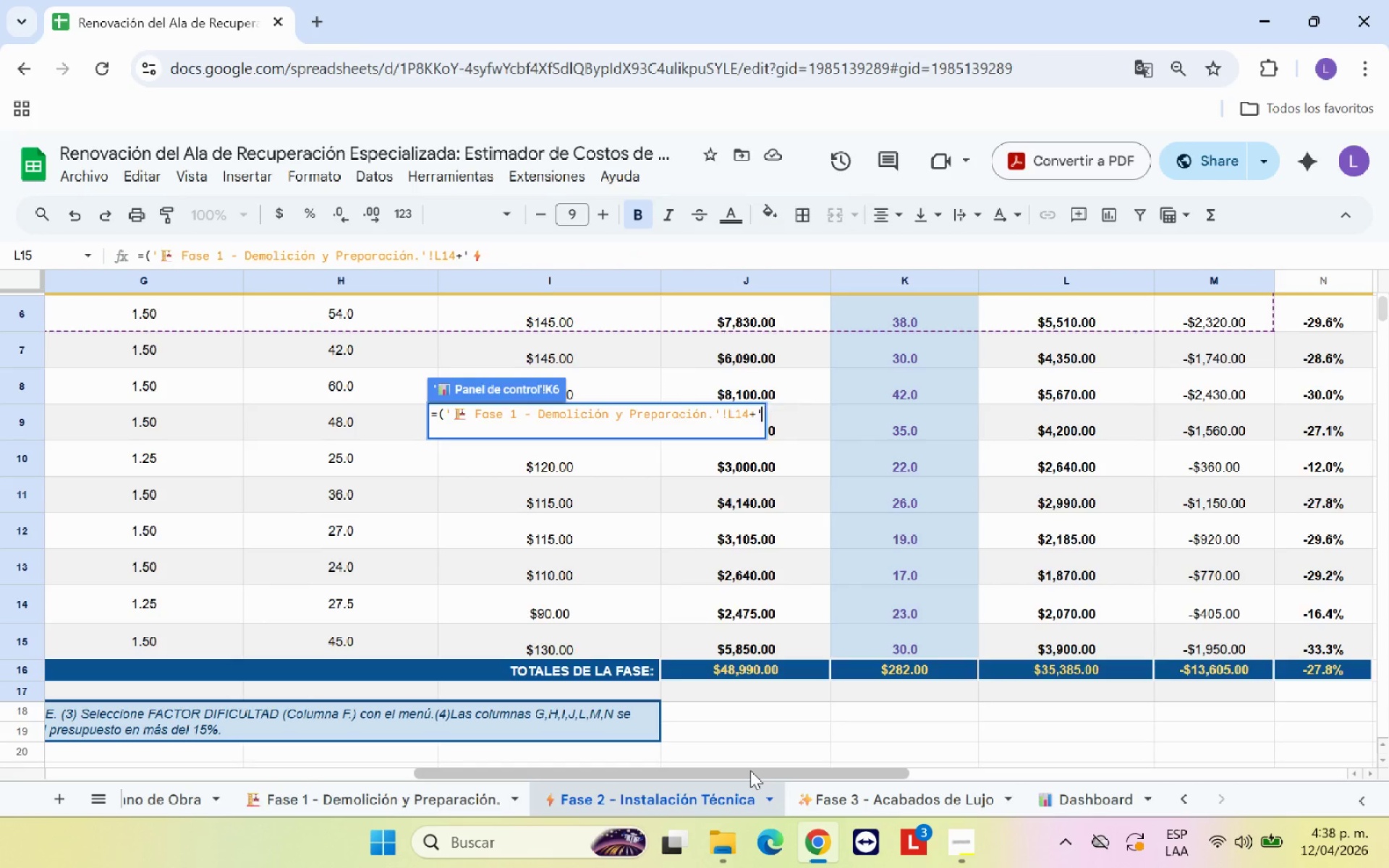 
key(Backspace)
 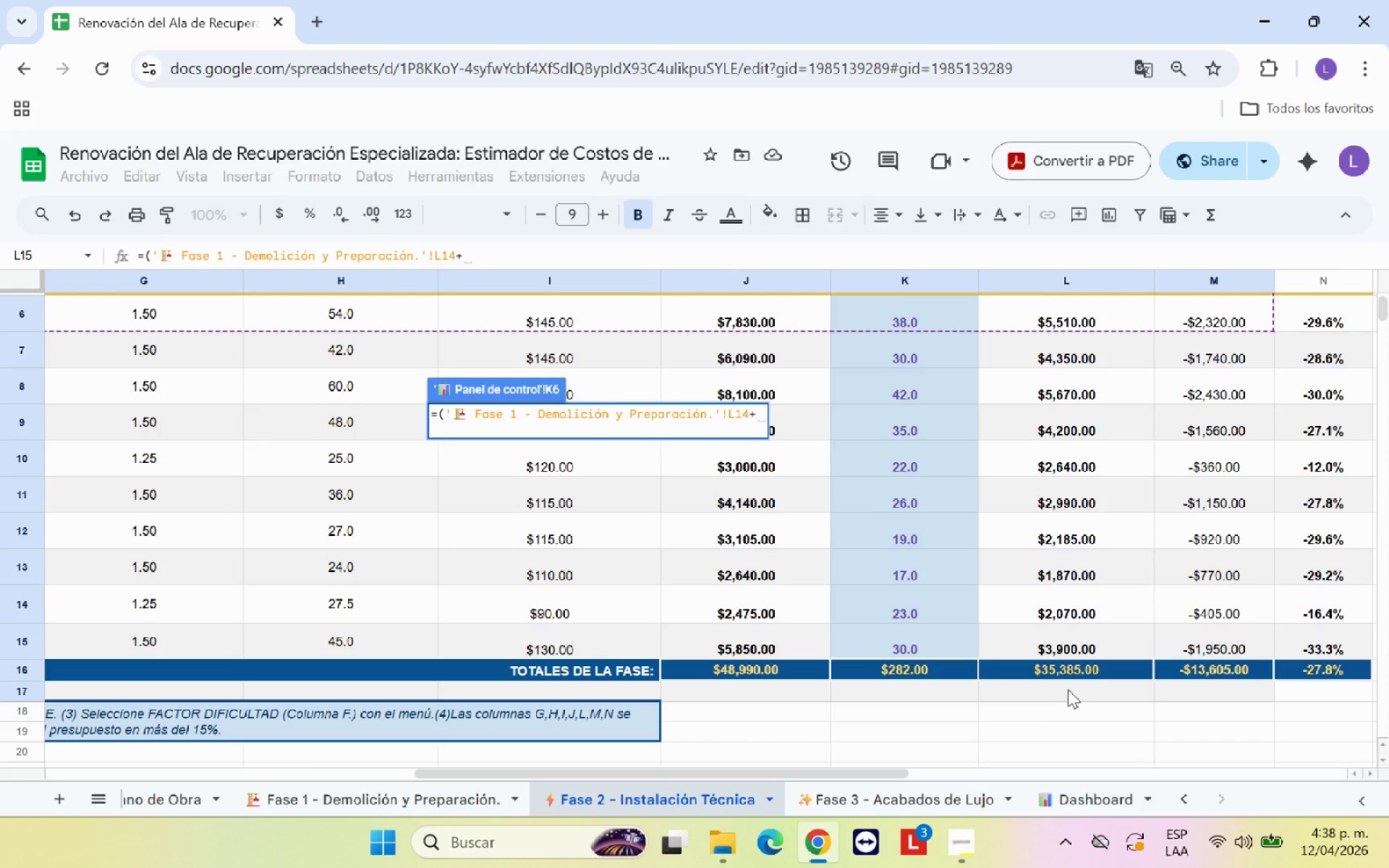 
left_click([1063, 669])
 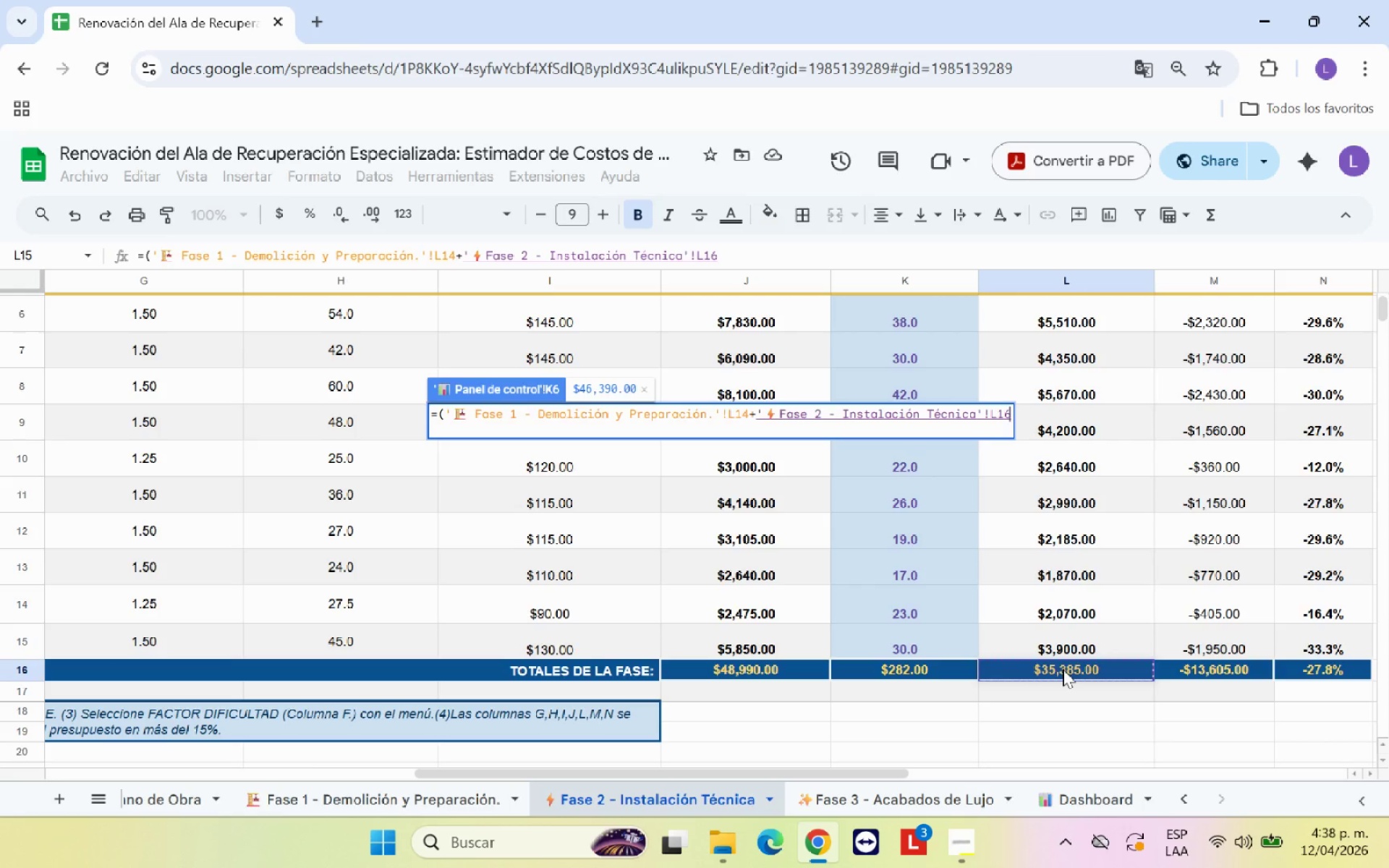 
key(Equal)
 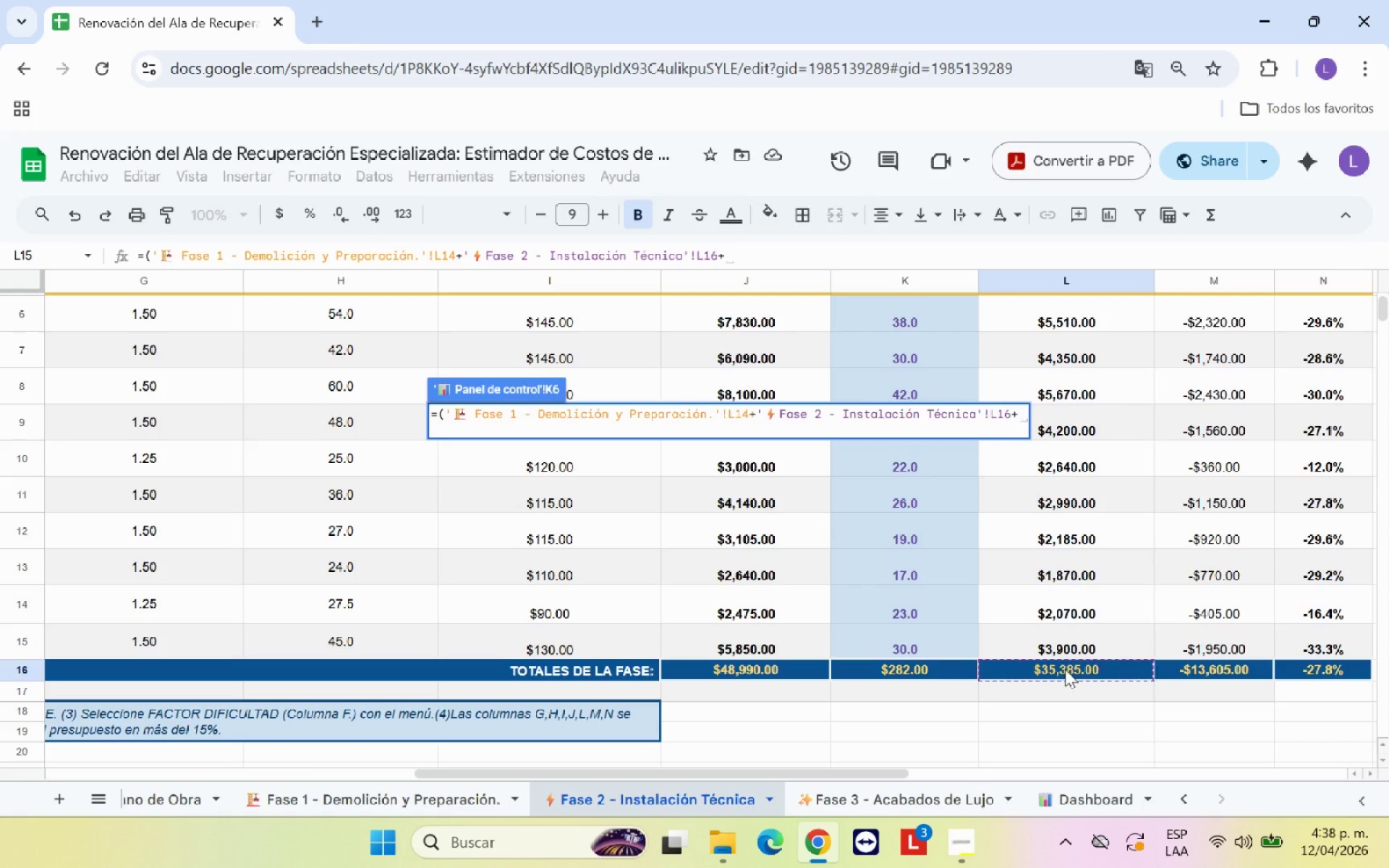 
wait(7.83)
 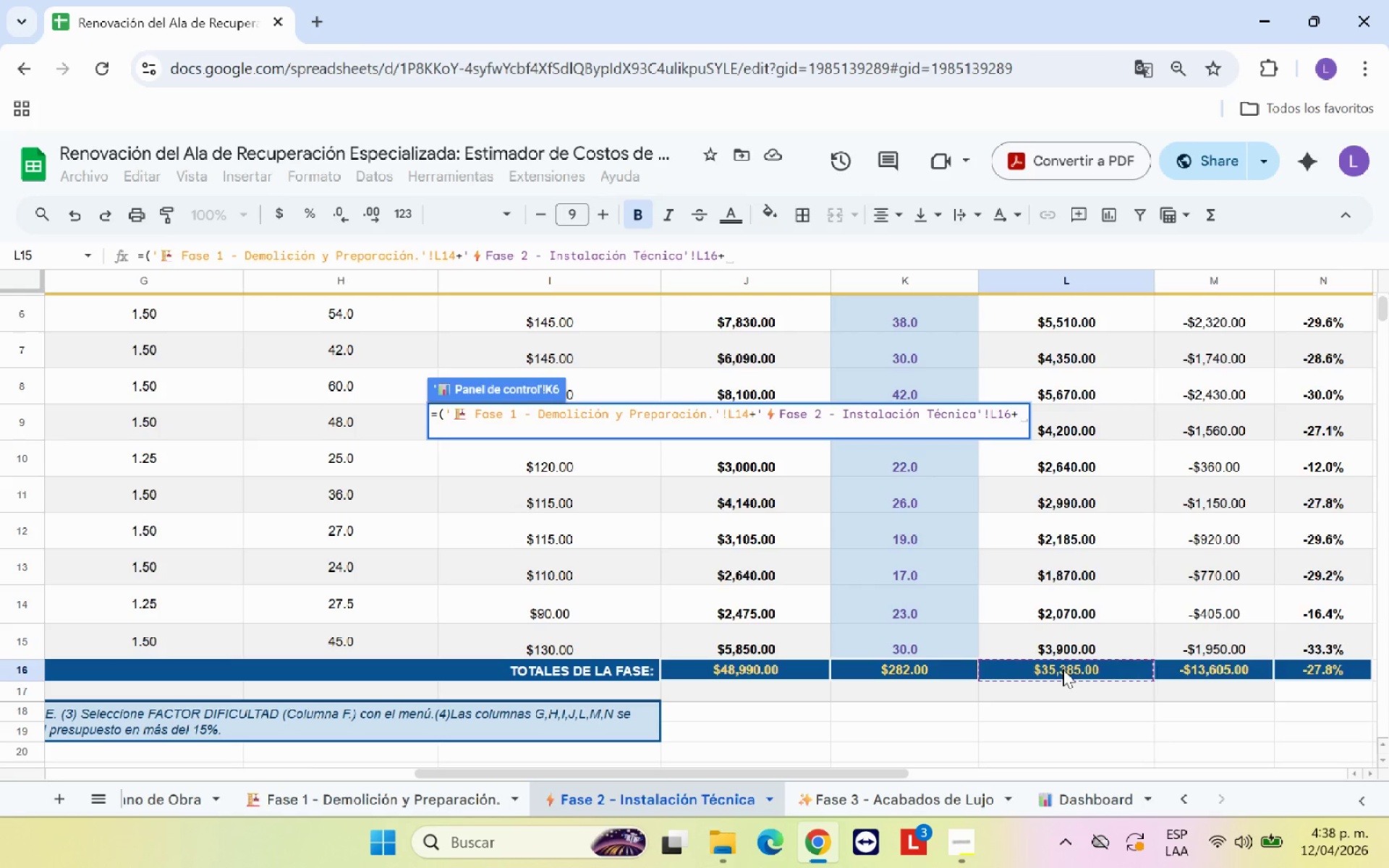 
left_click([865, 794])
 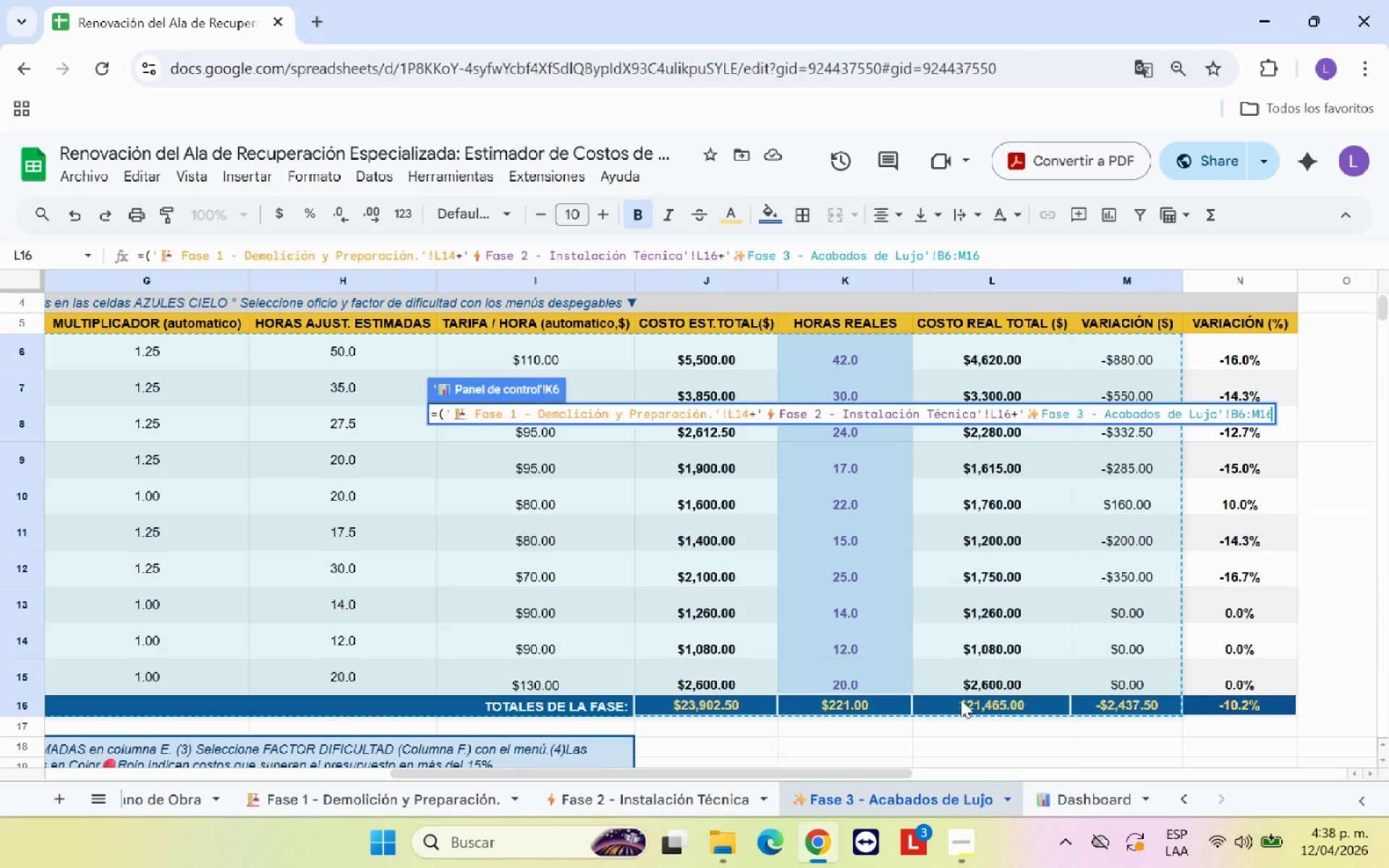 
hold_key(key=Backspace, duration=0.83)
 